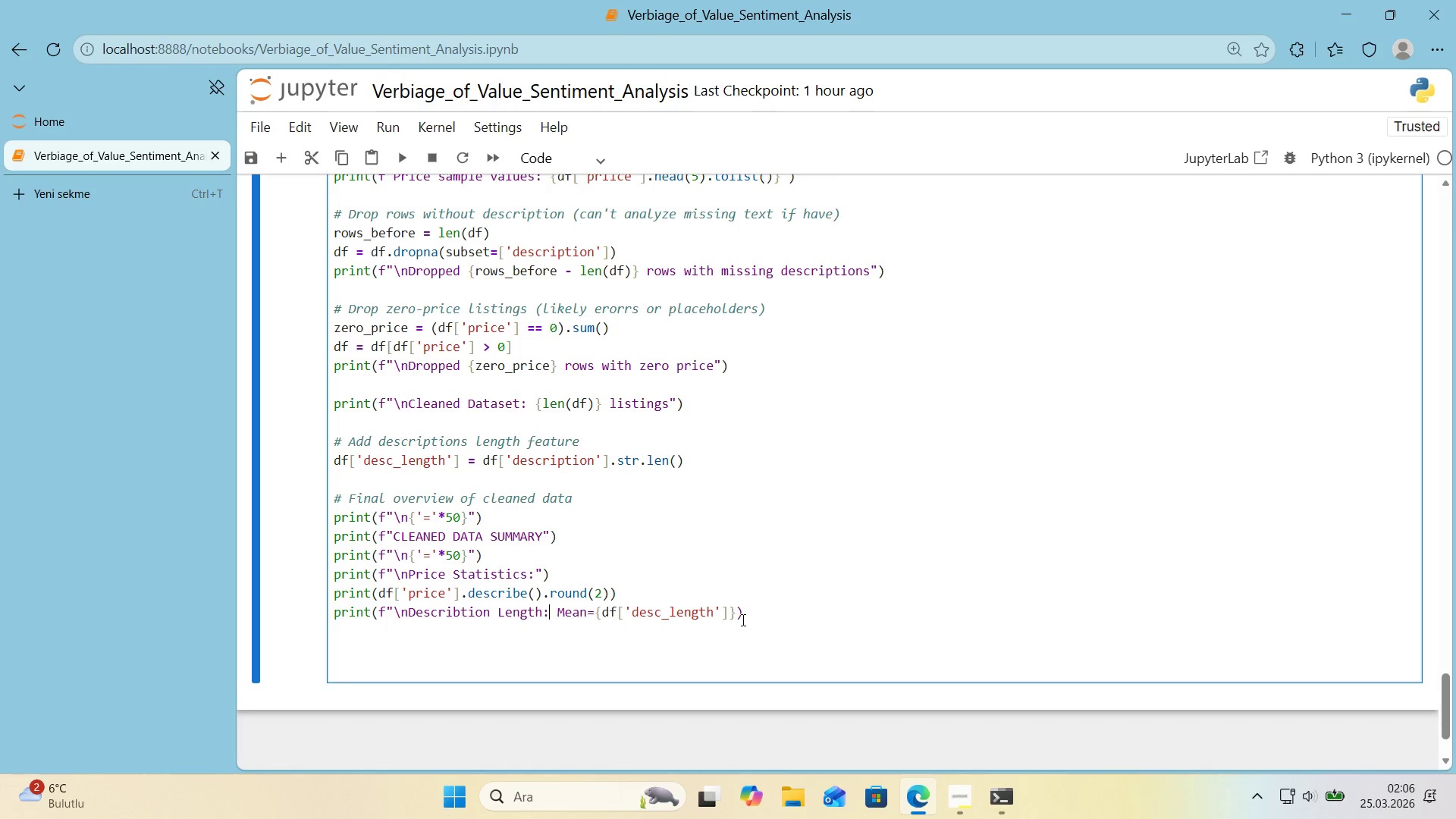 
left_click([738, 617])
 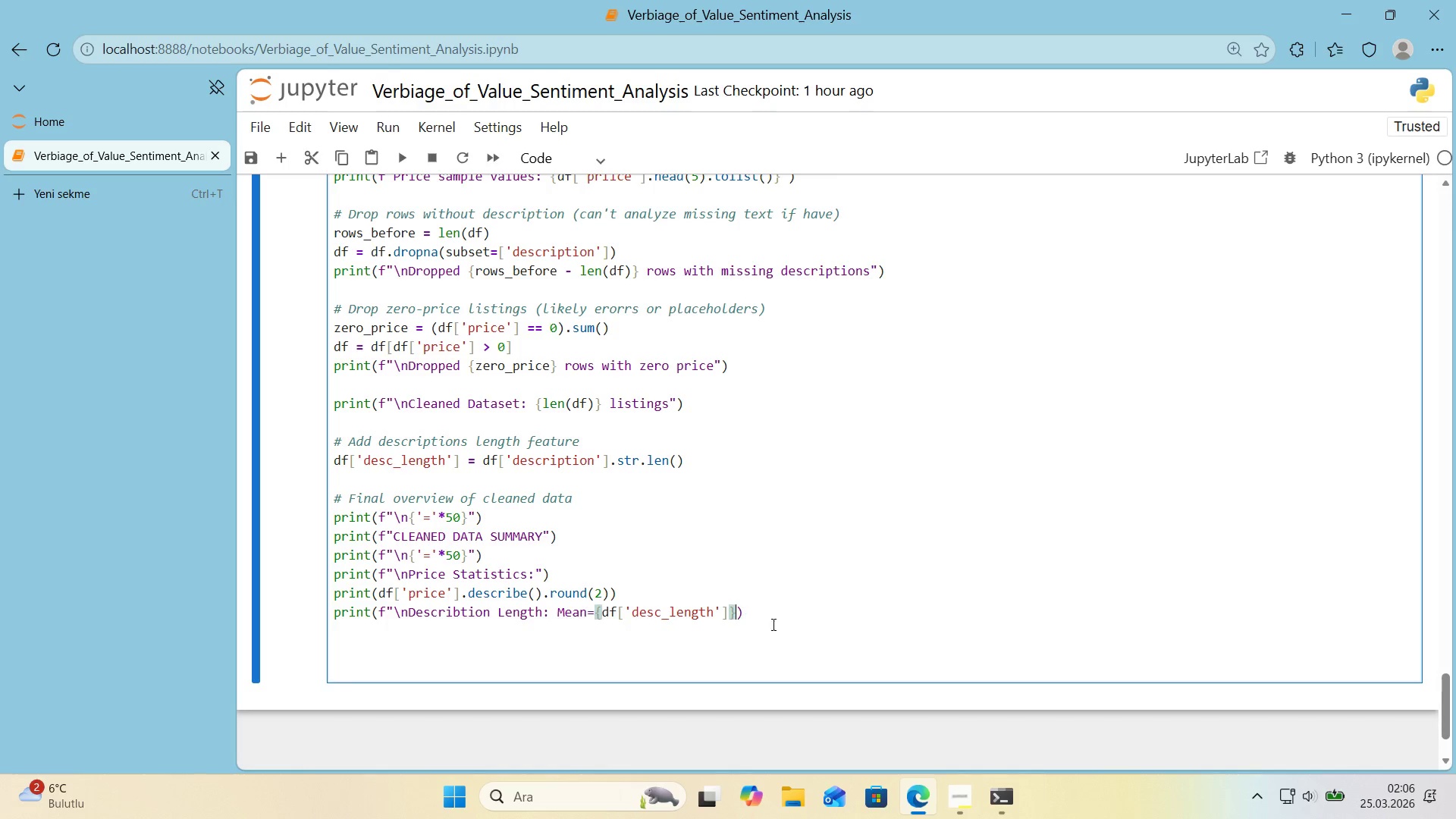 
key(Control+ControlLeft)
 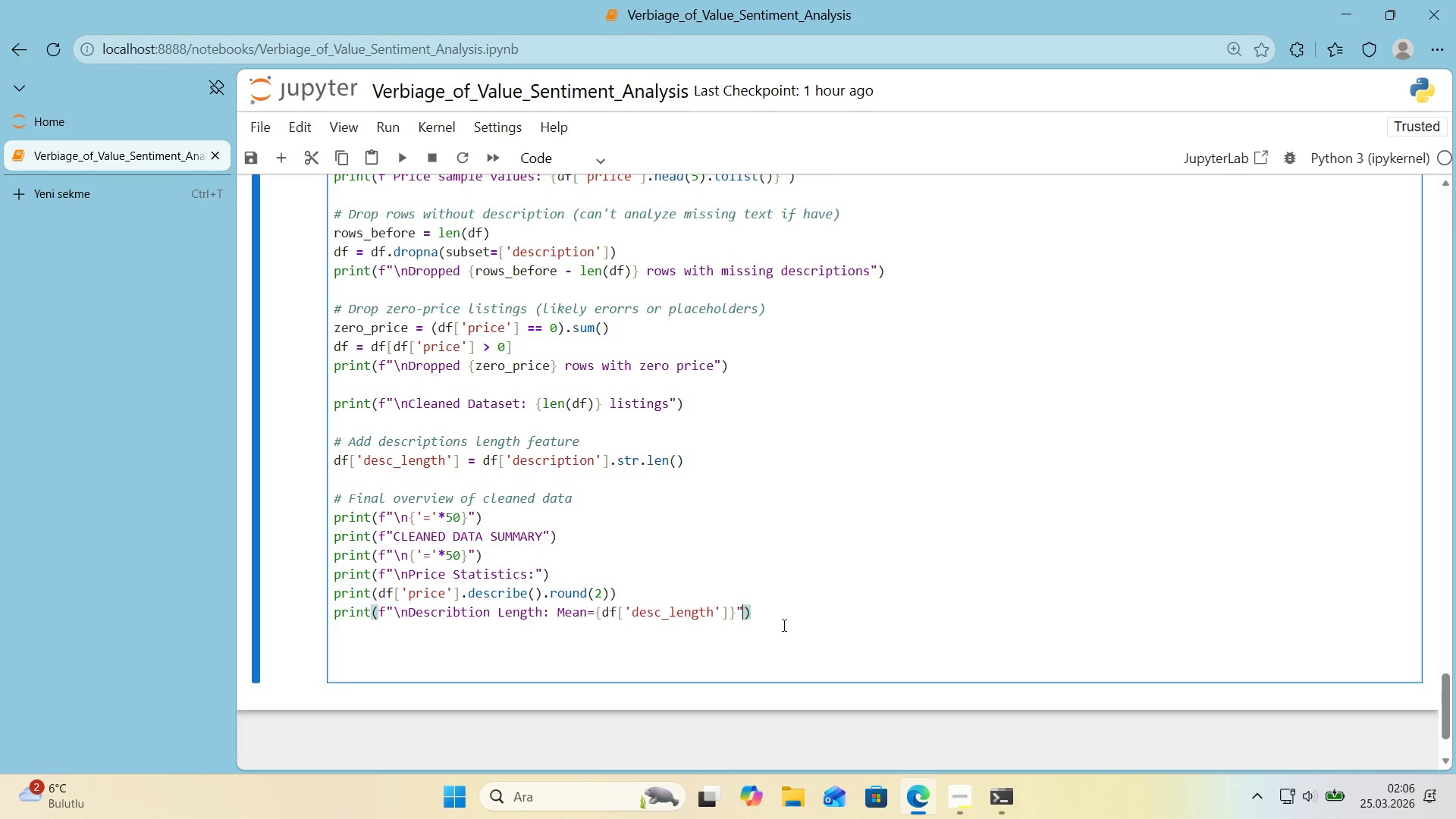 
key(Control+V)
 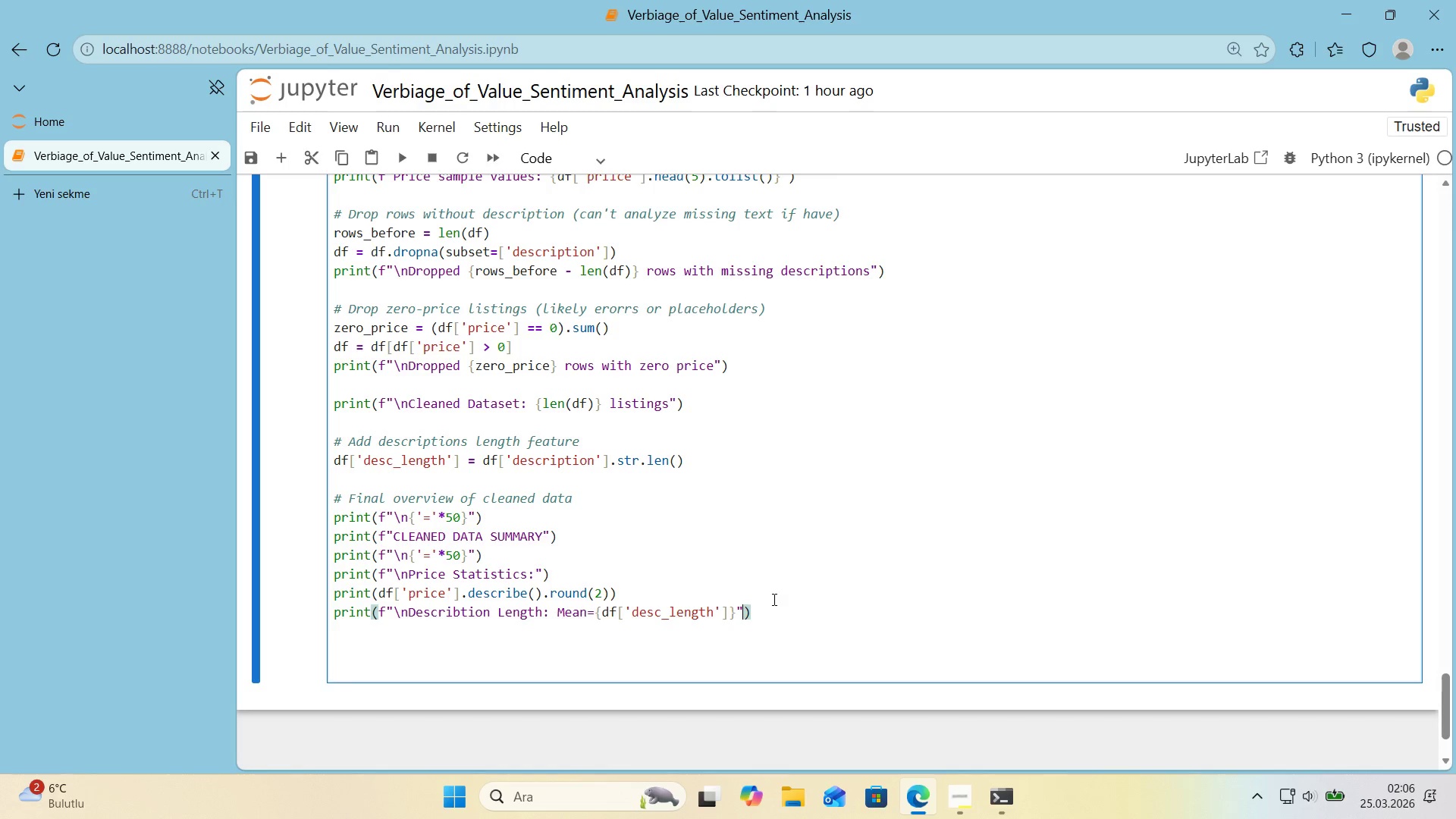 
left_click([728, 619])
 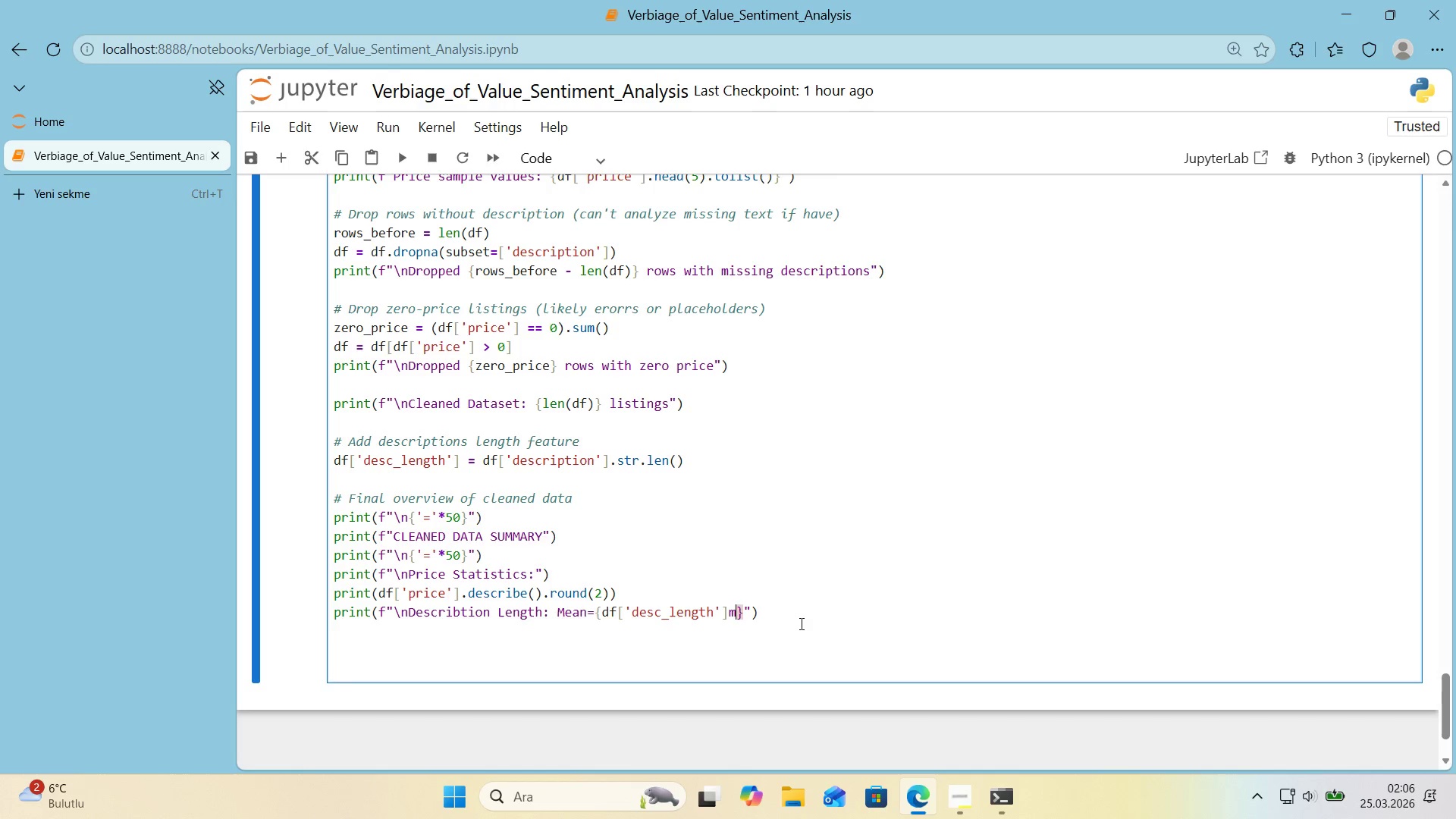 
type(m)
key(Backspace)
type(.mean*()
 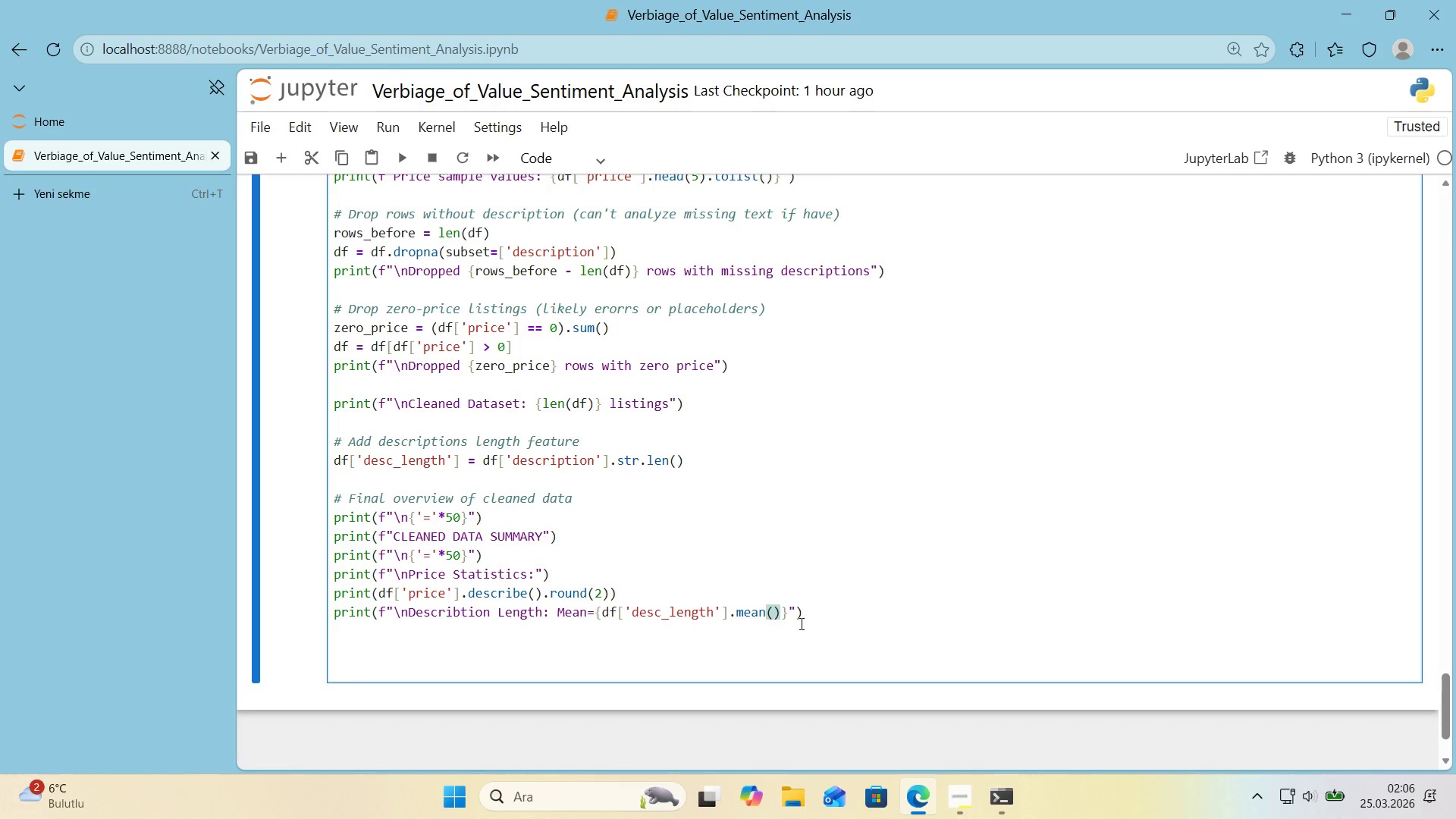 
key(Shift+Period)
 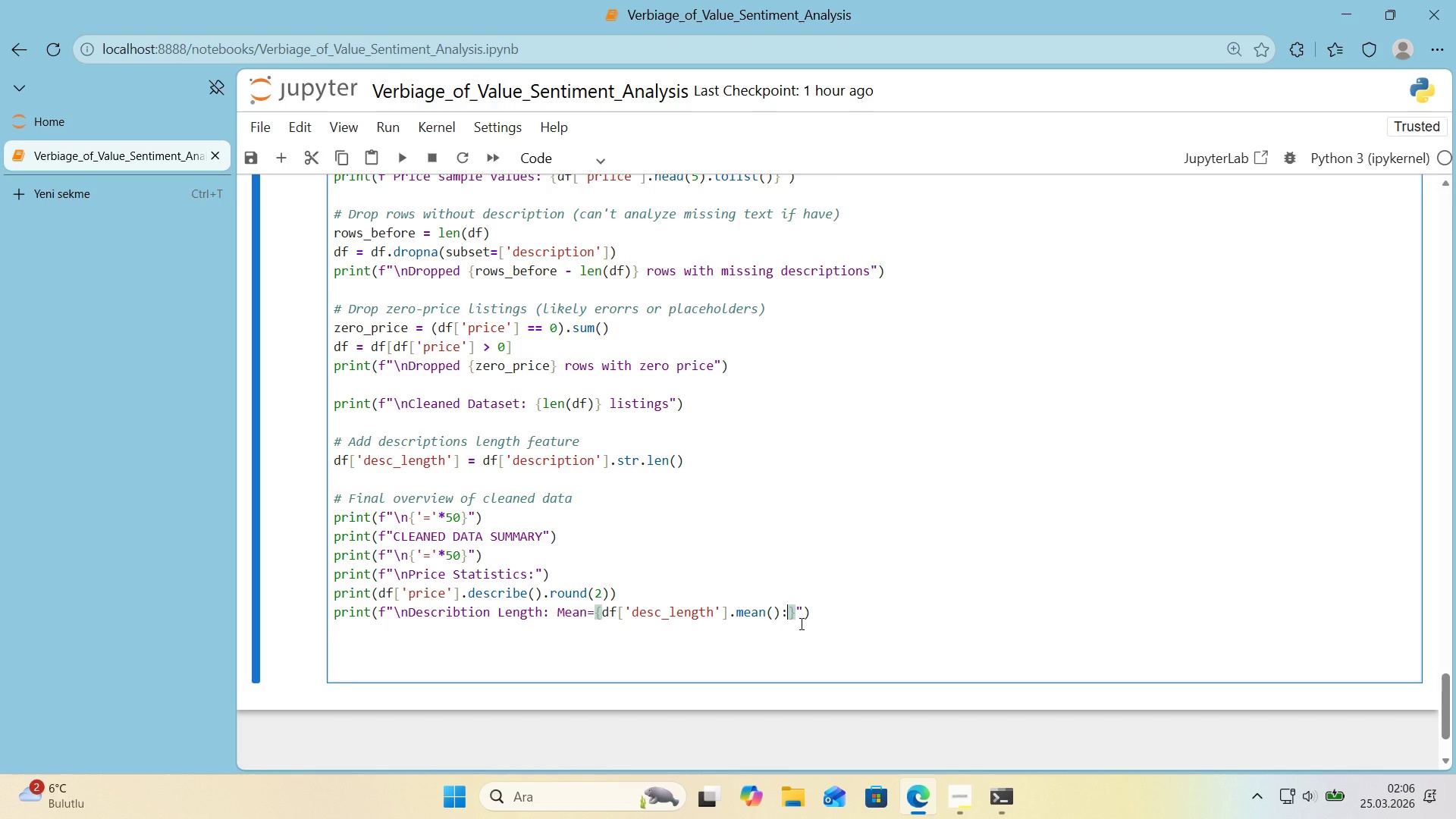 
key(Period)
 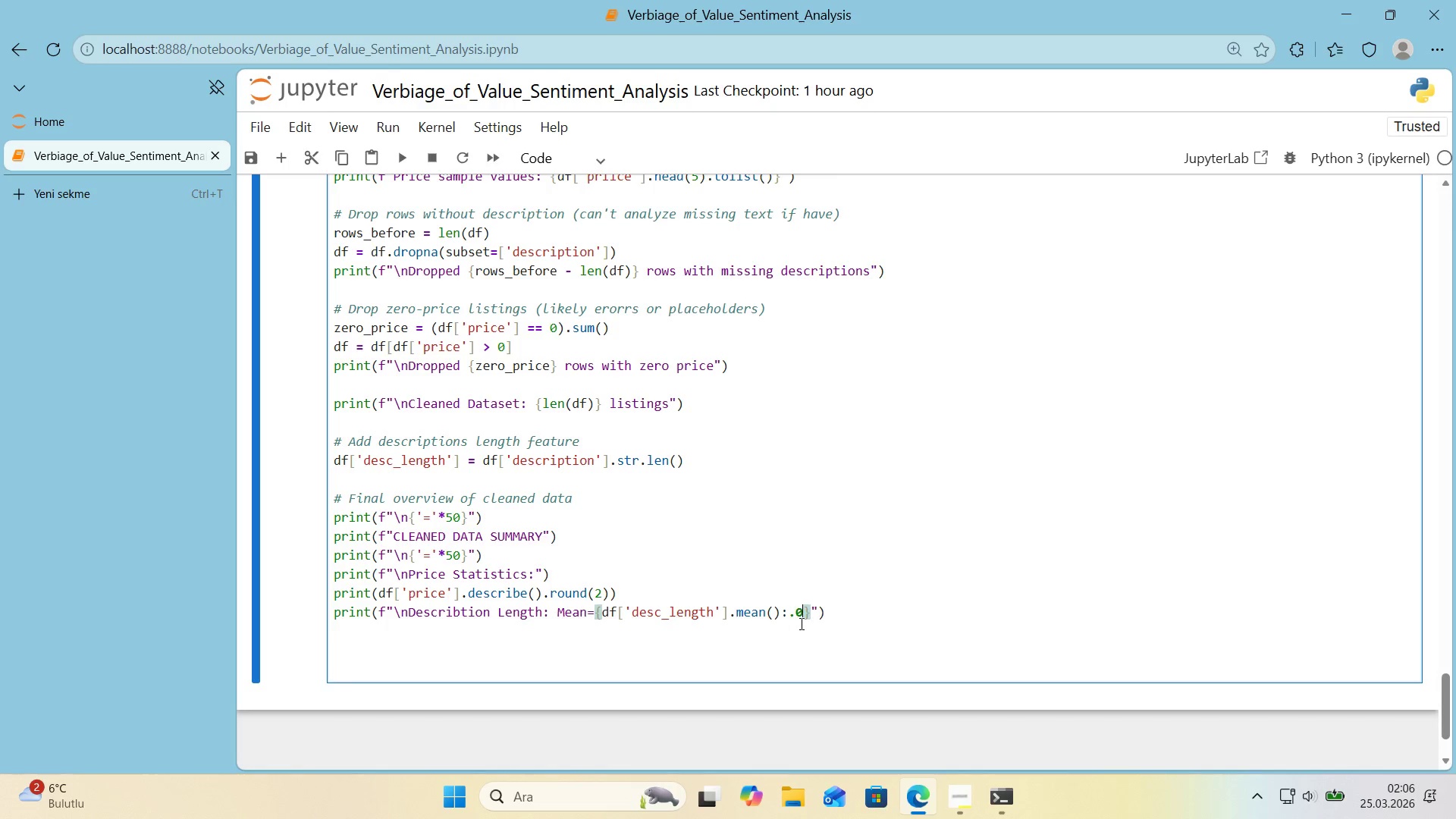 
key(Numpad0)
 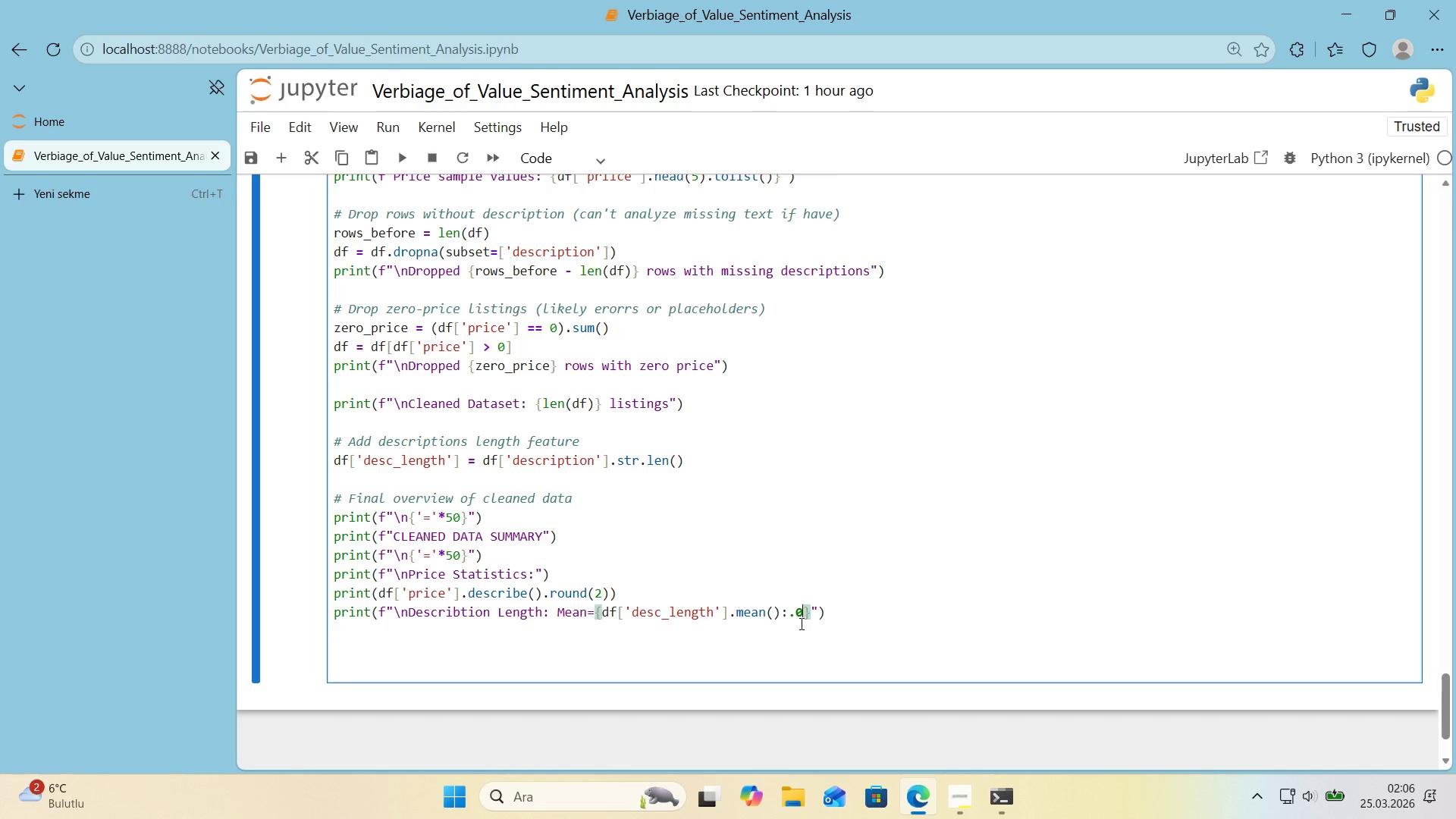 
key(F)
 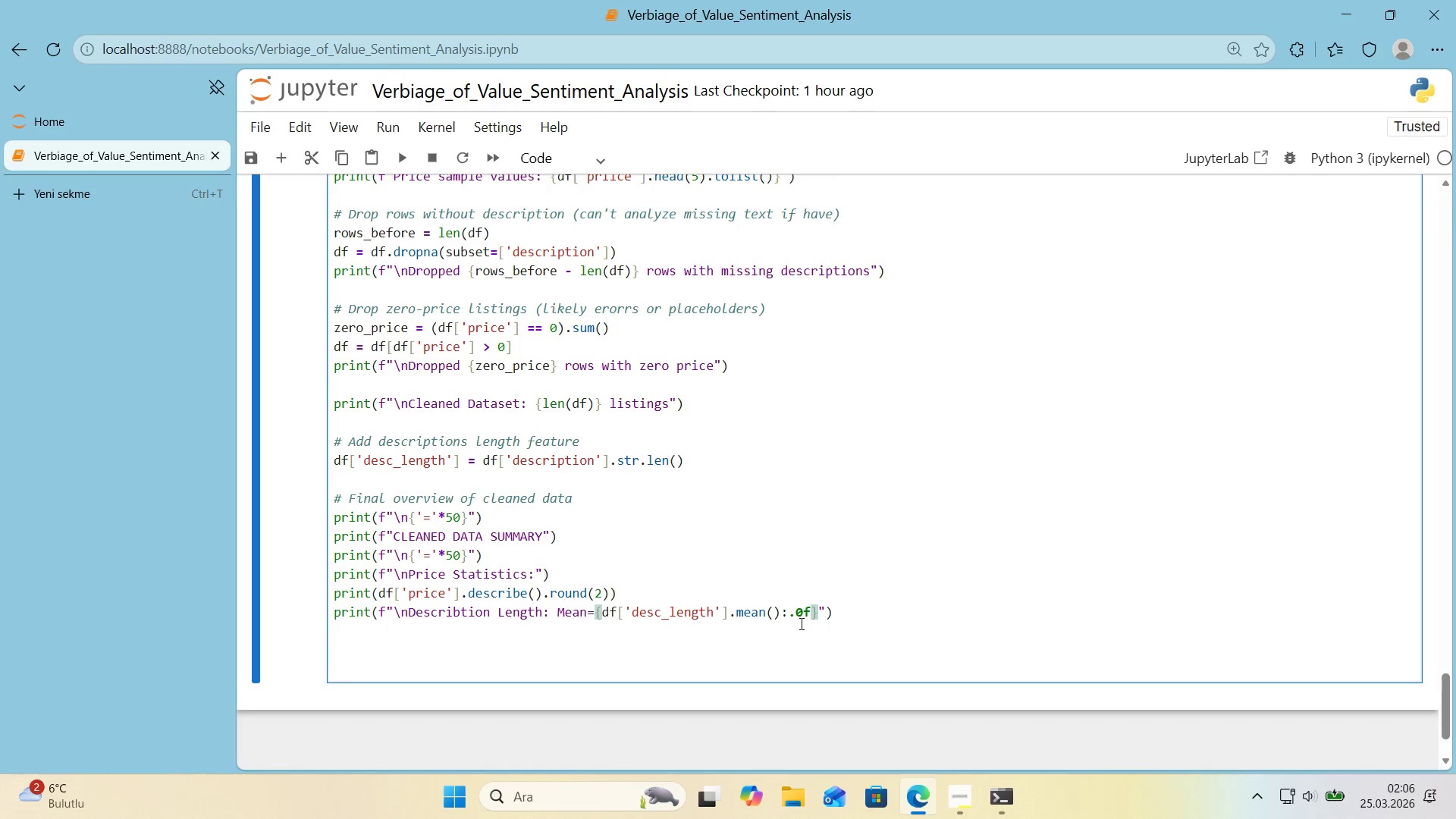 
key(ArrowRight)
 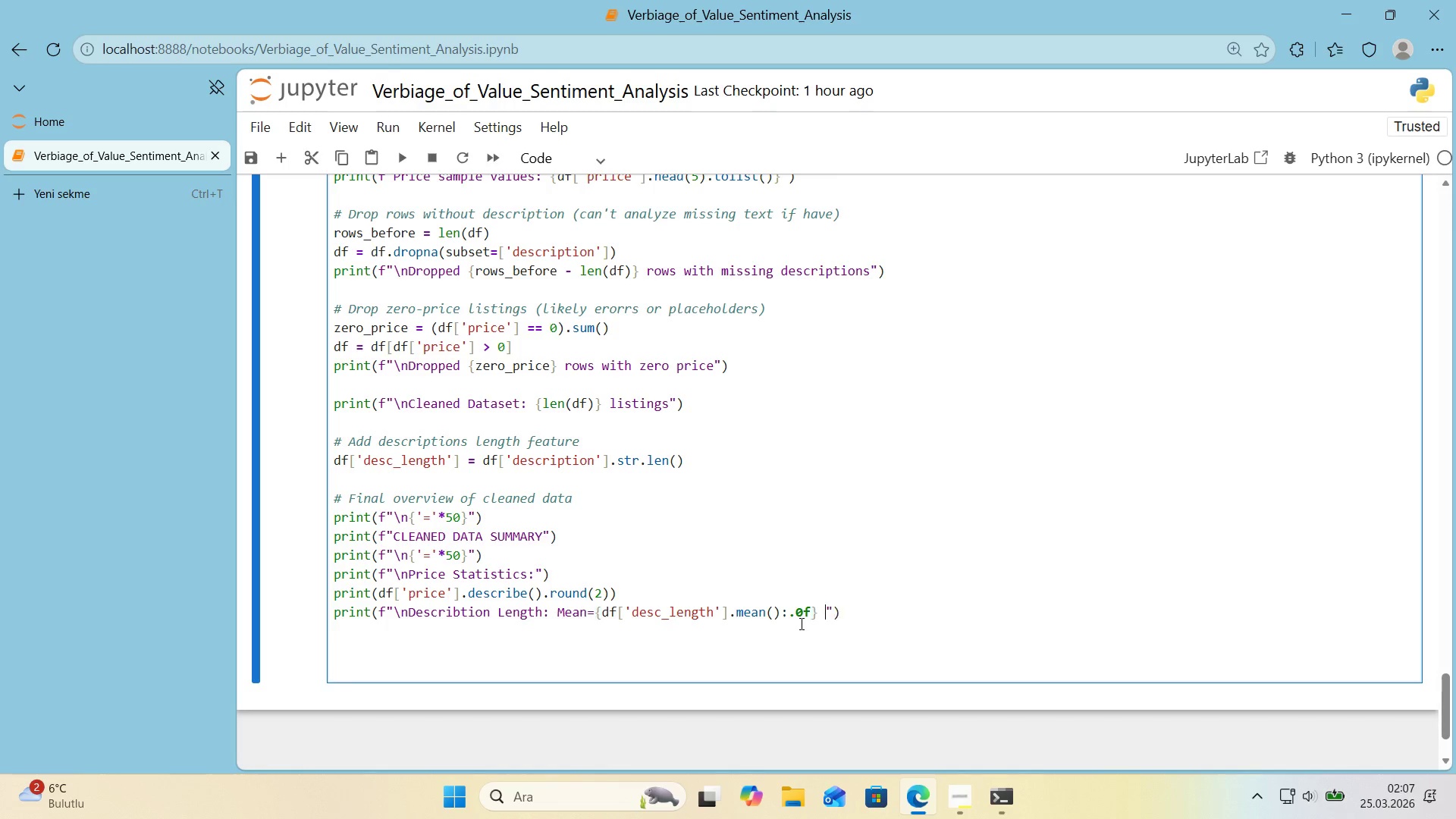 
type( chars,)
 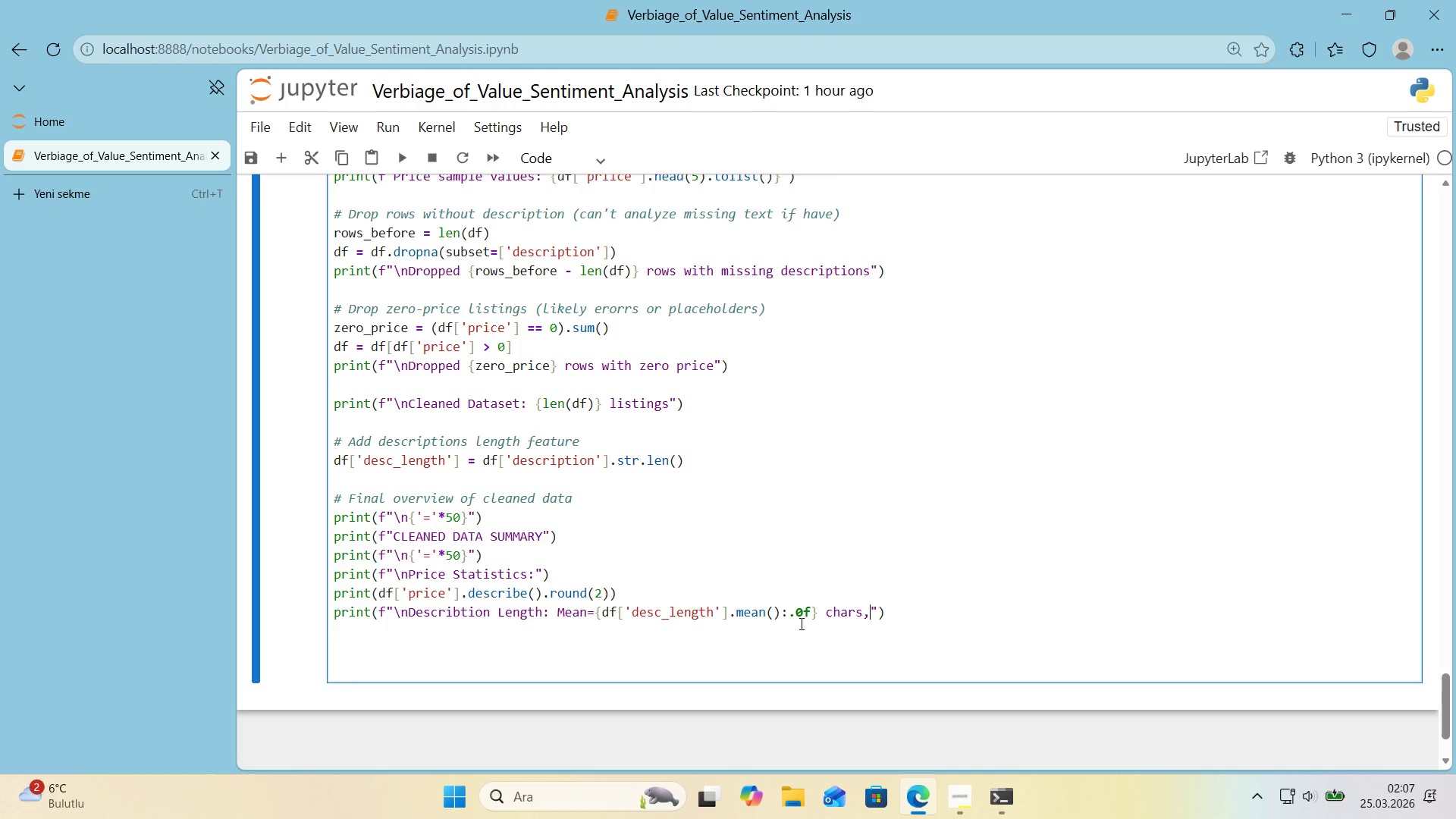 
key(ArrowRight)
 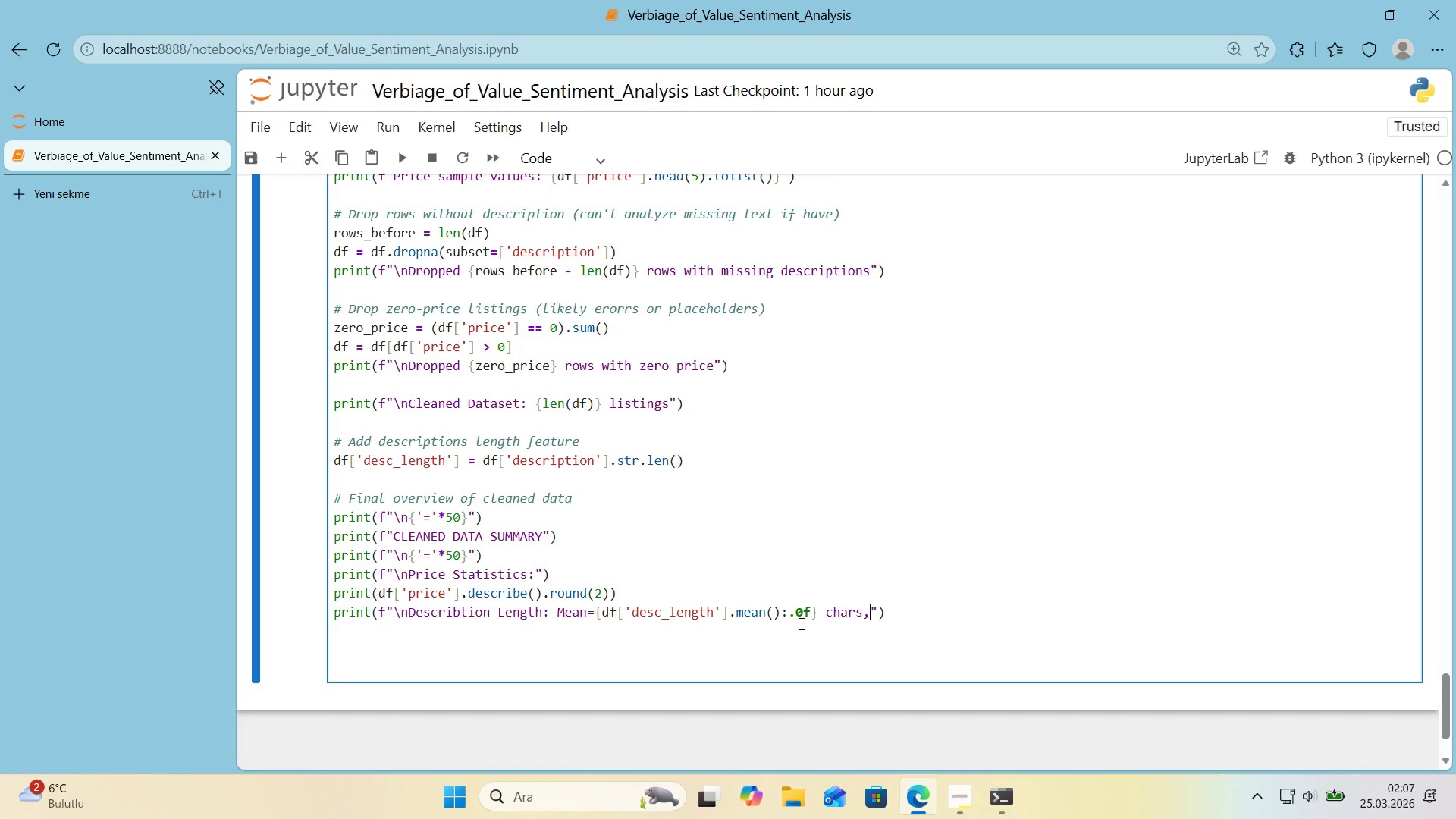 
key(ArrowLeft)
 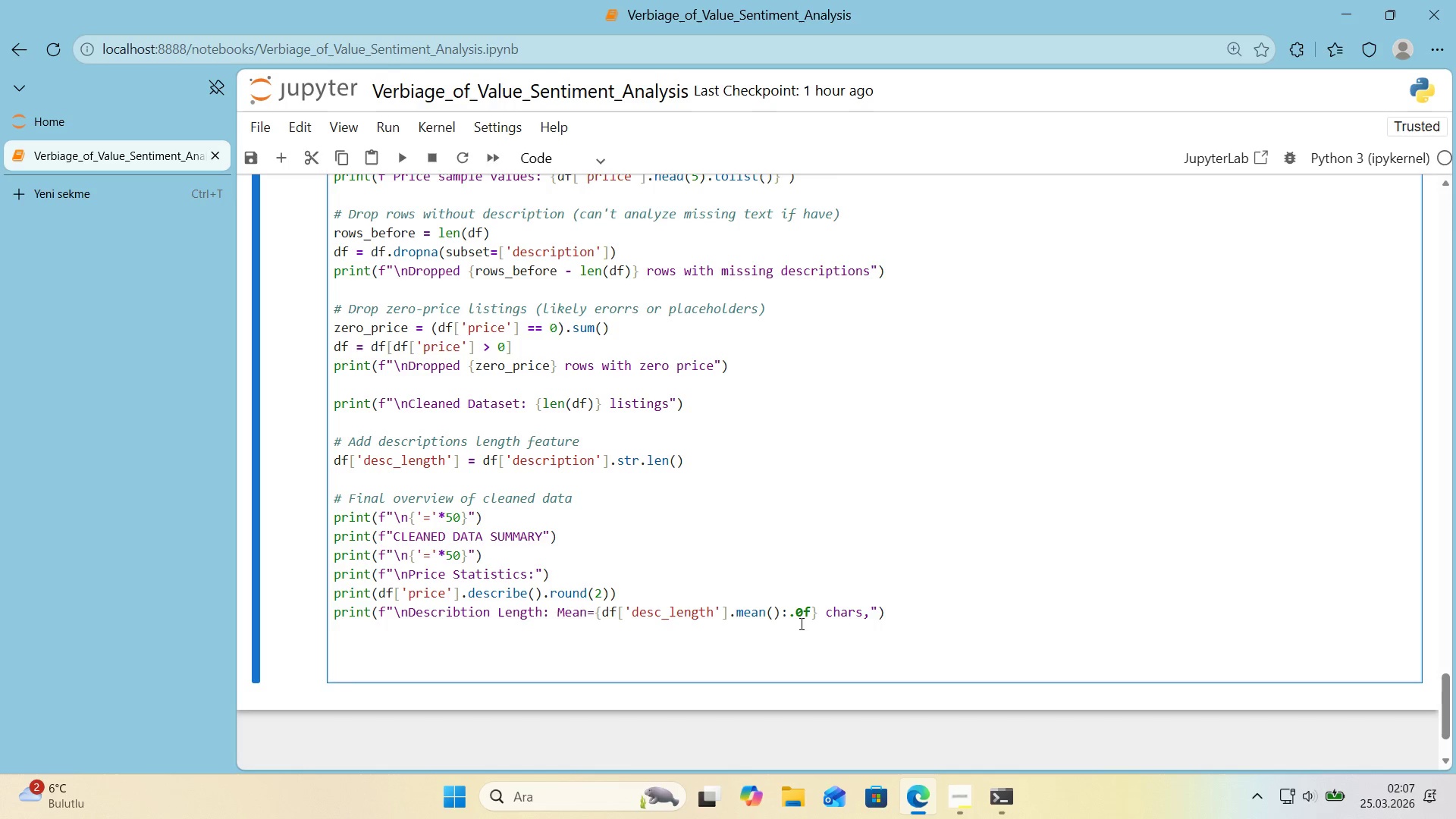 
key(Space)
 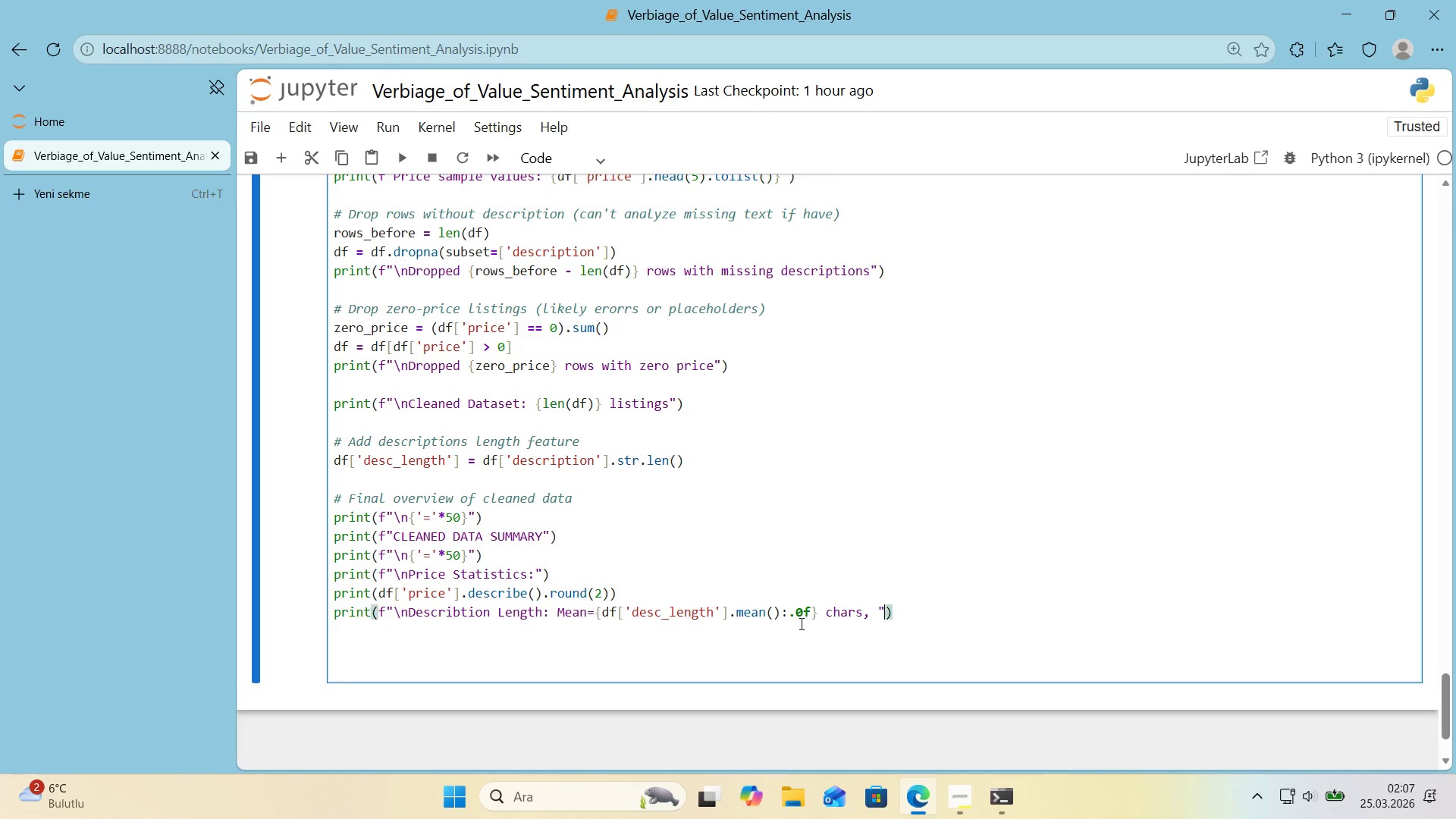 
key(ArrowRight)
 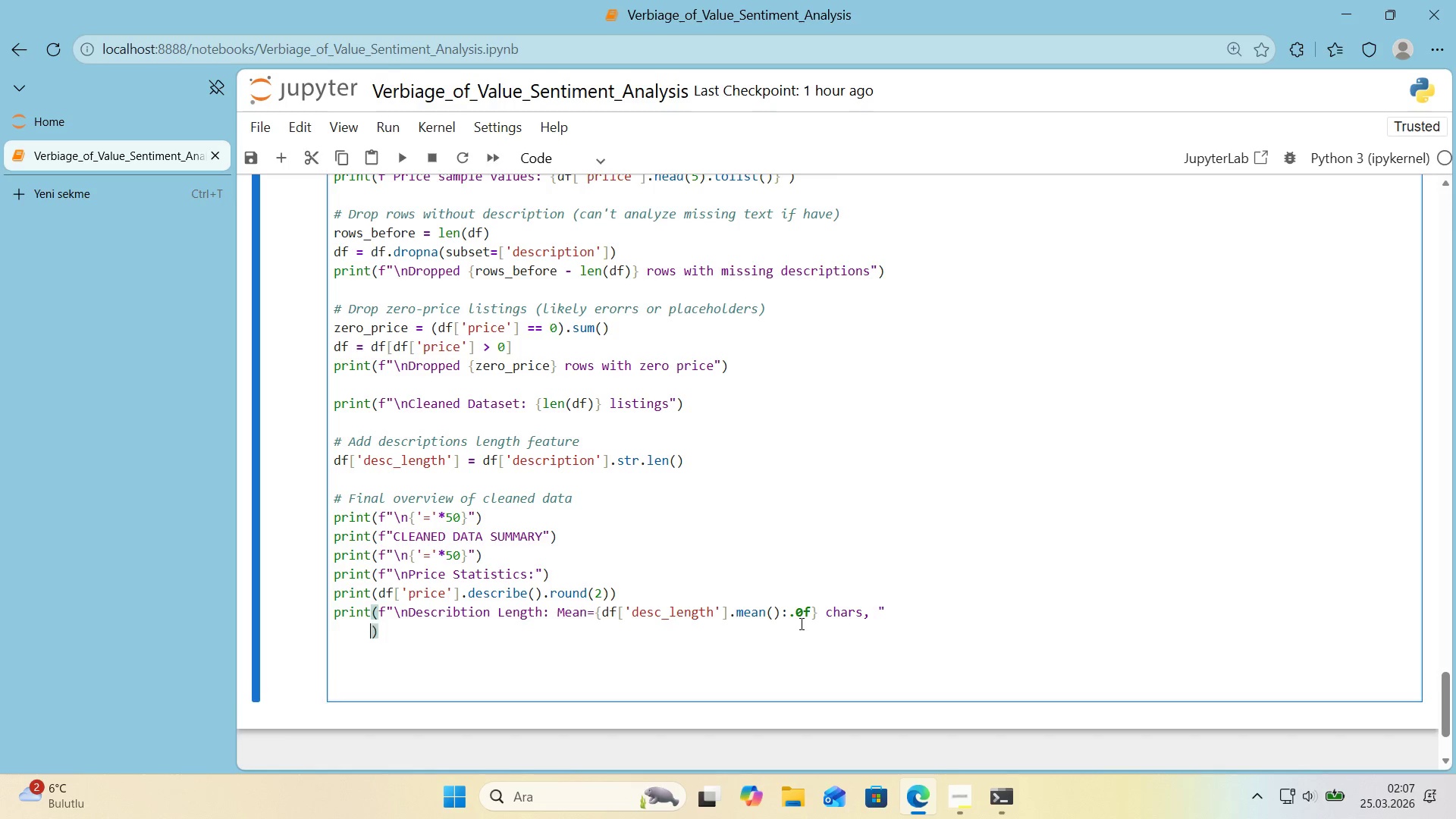 
key(Enter)
 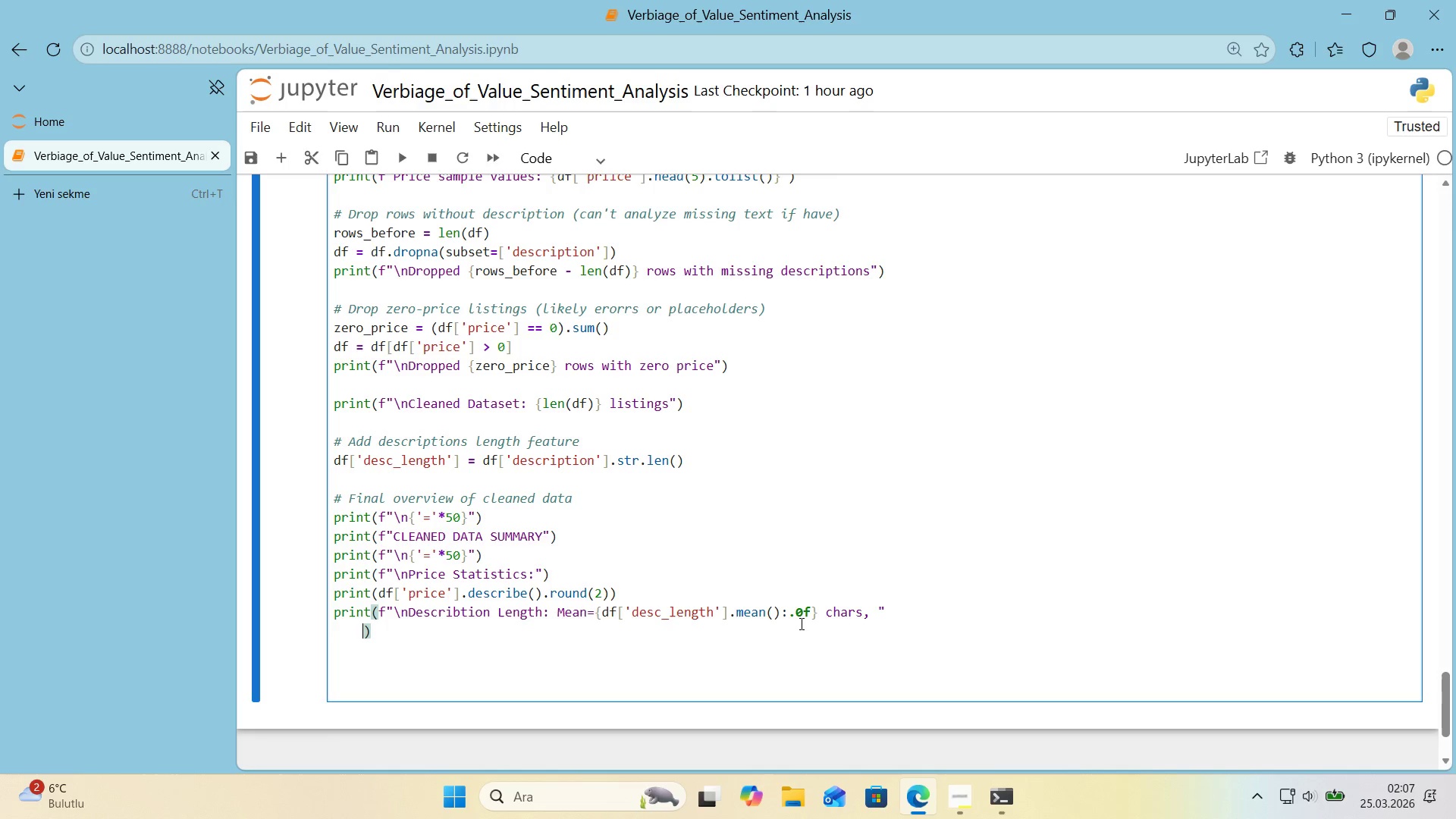 
key(Backspace)
 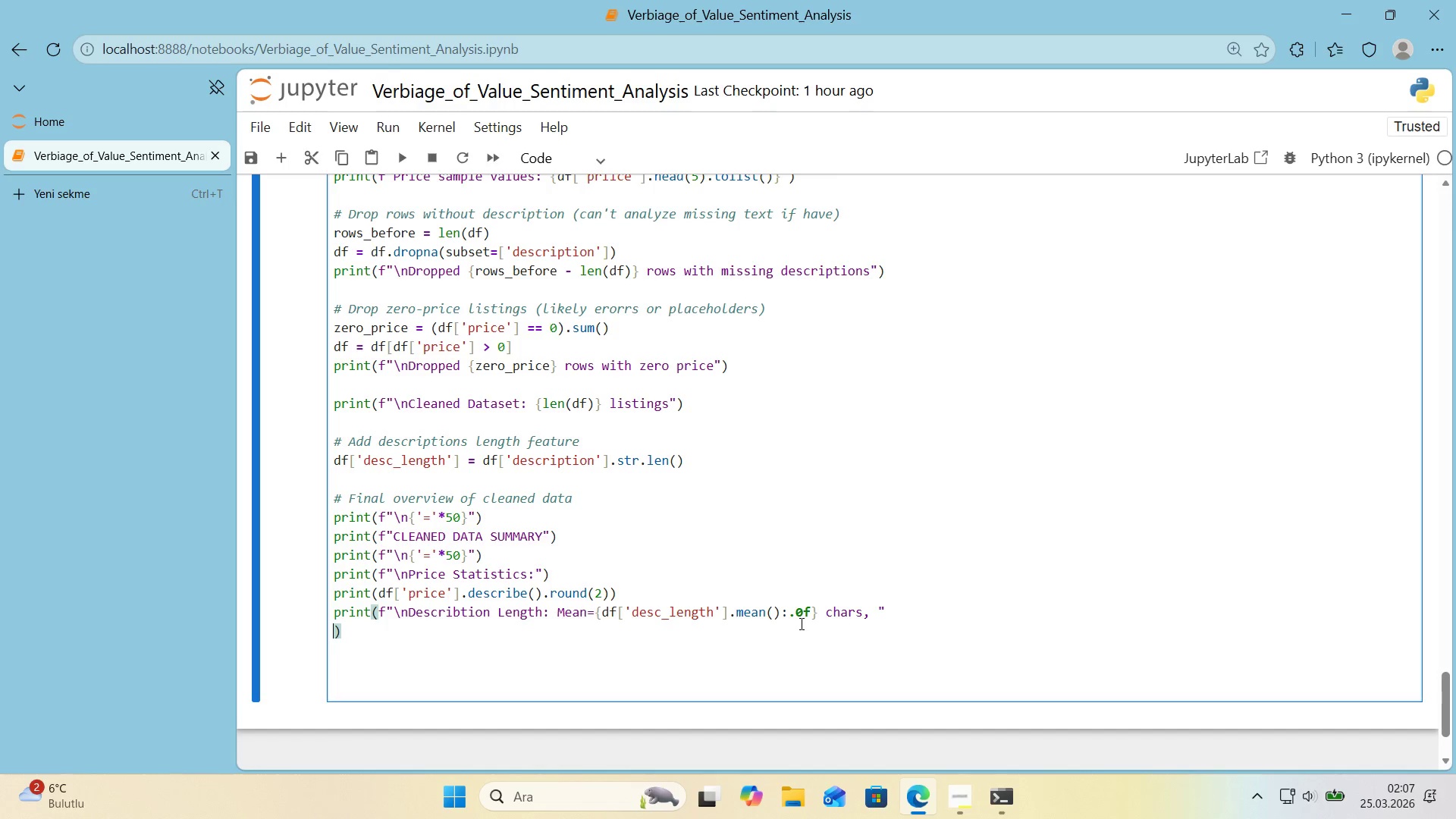 
key(Backspace)
 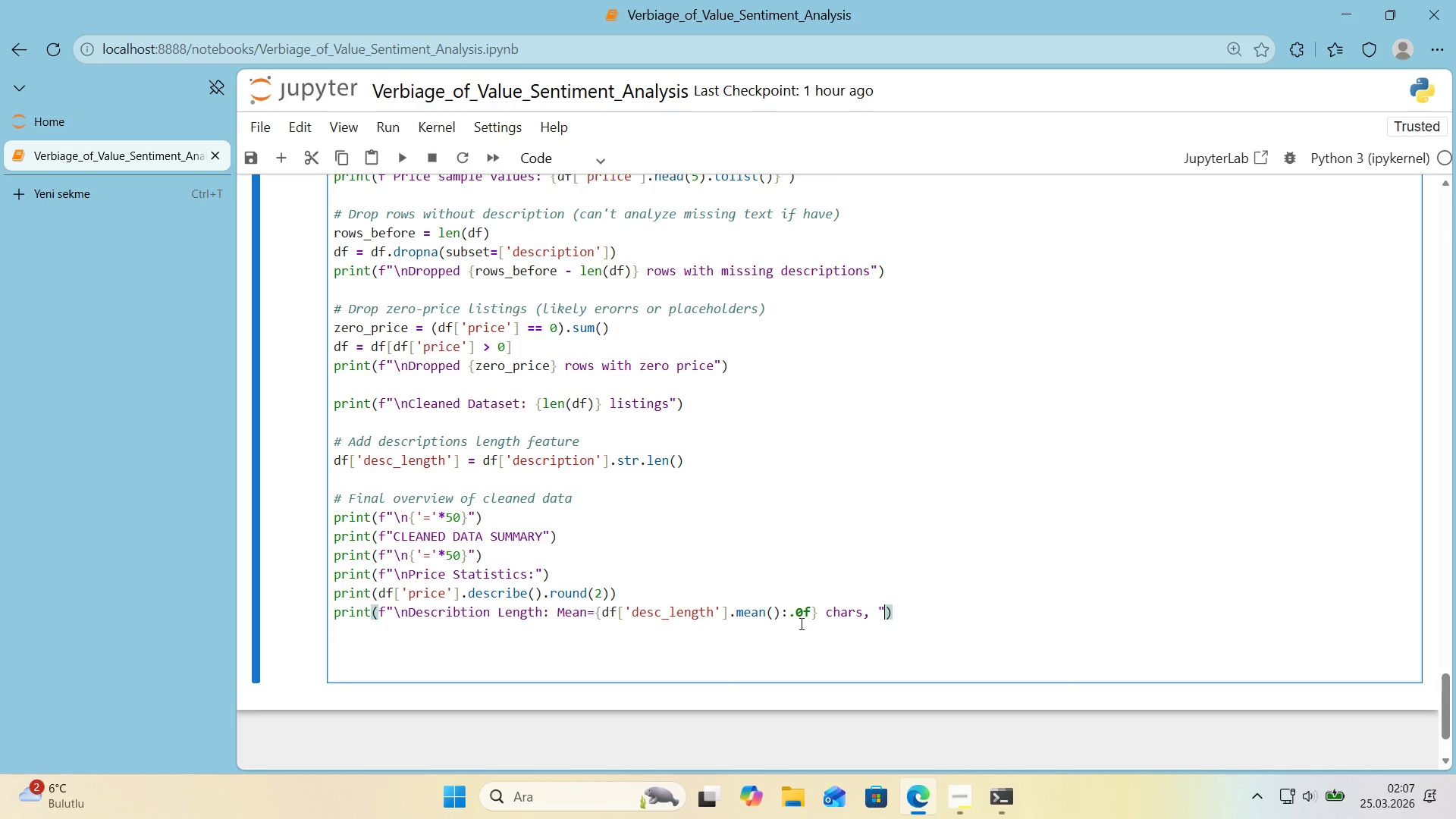 
key(Backspace)
 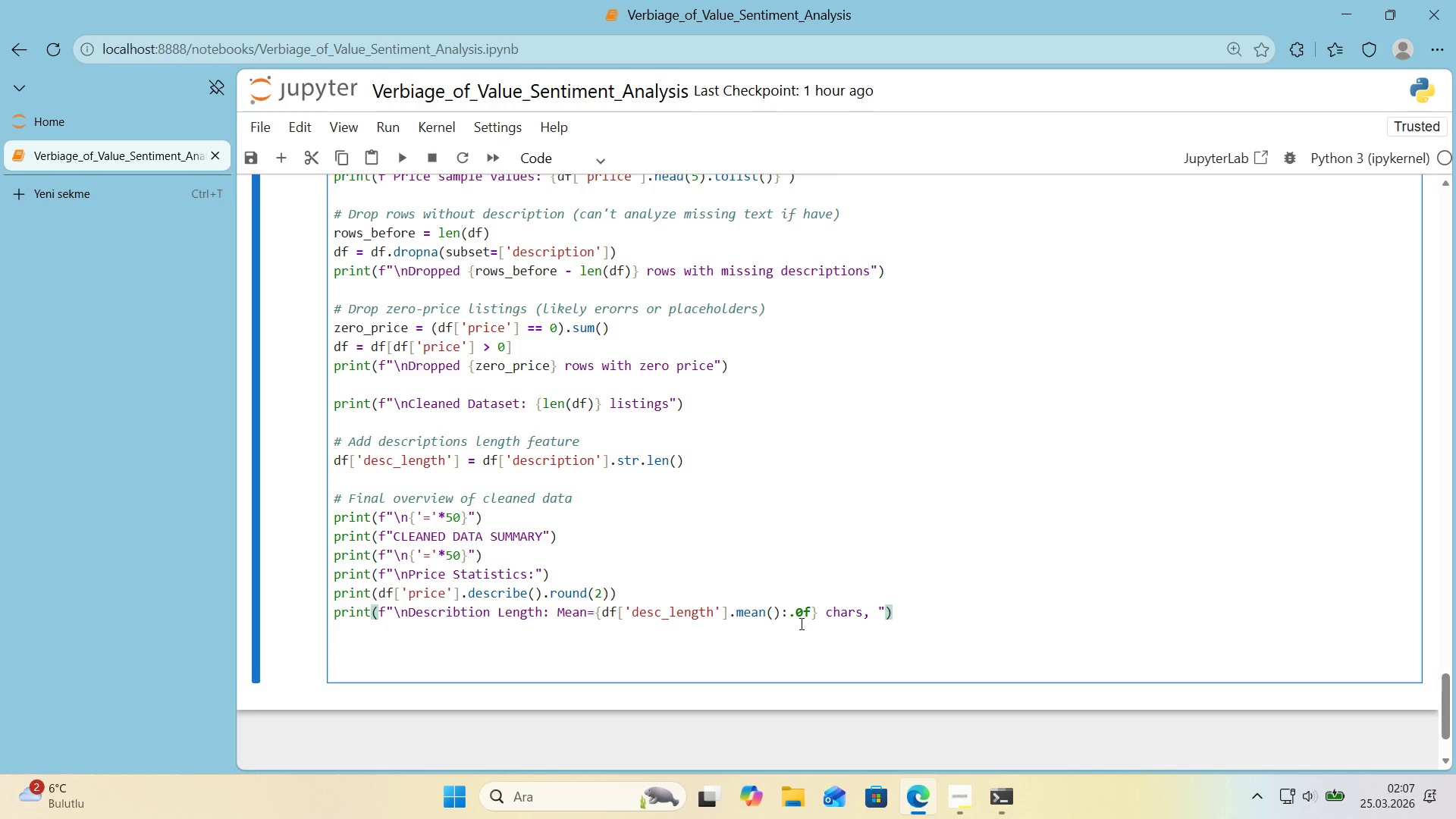 
key(Space)
 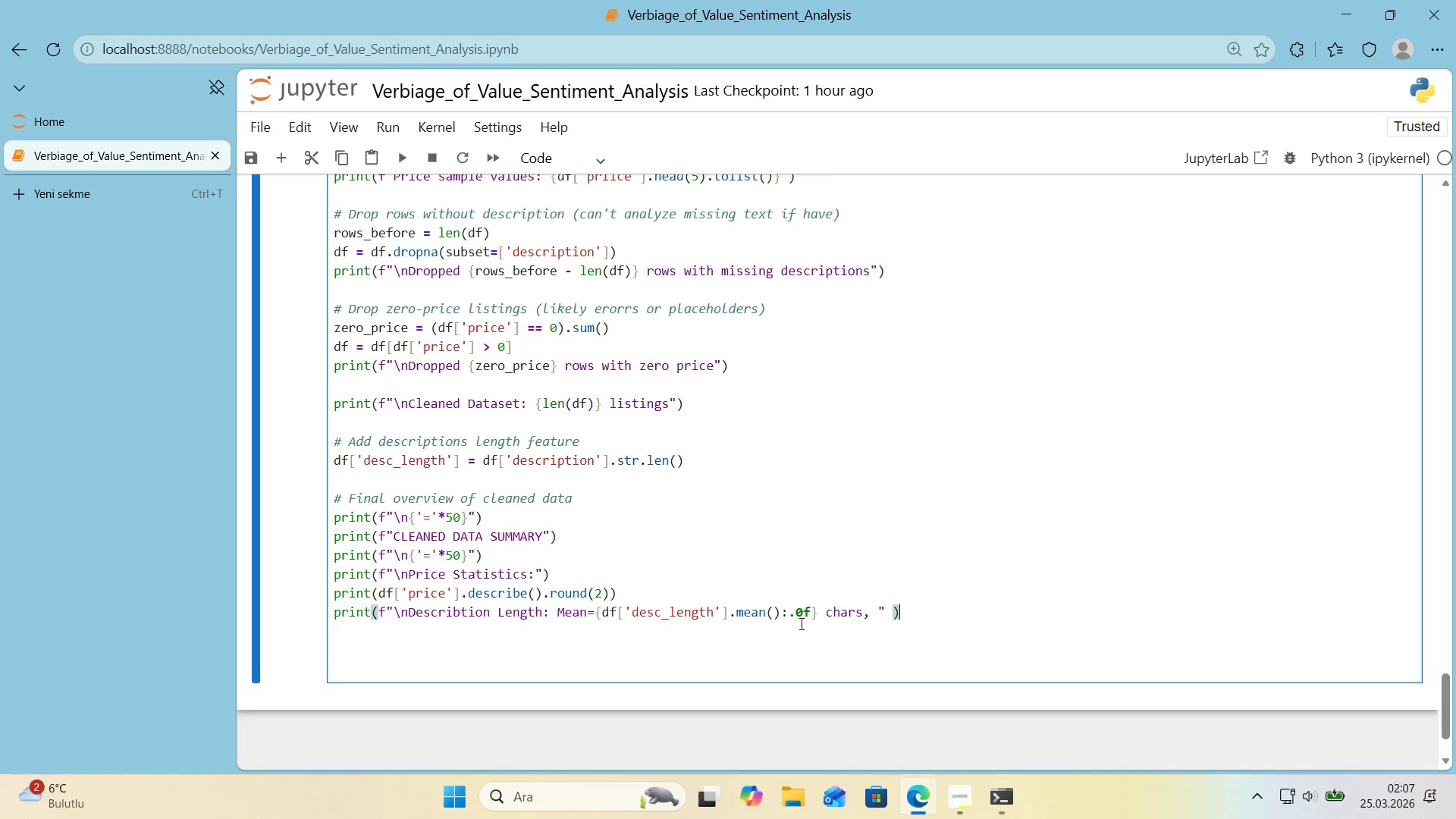 
key(ArrowRight)
 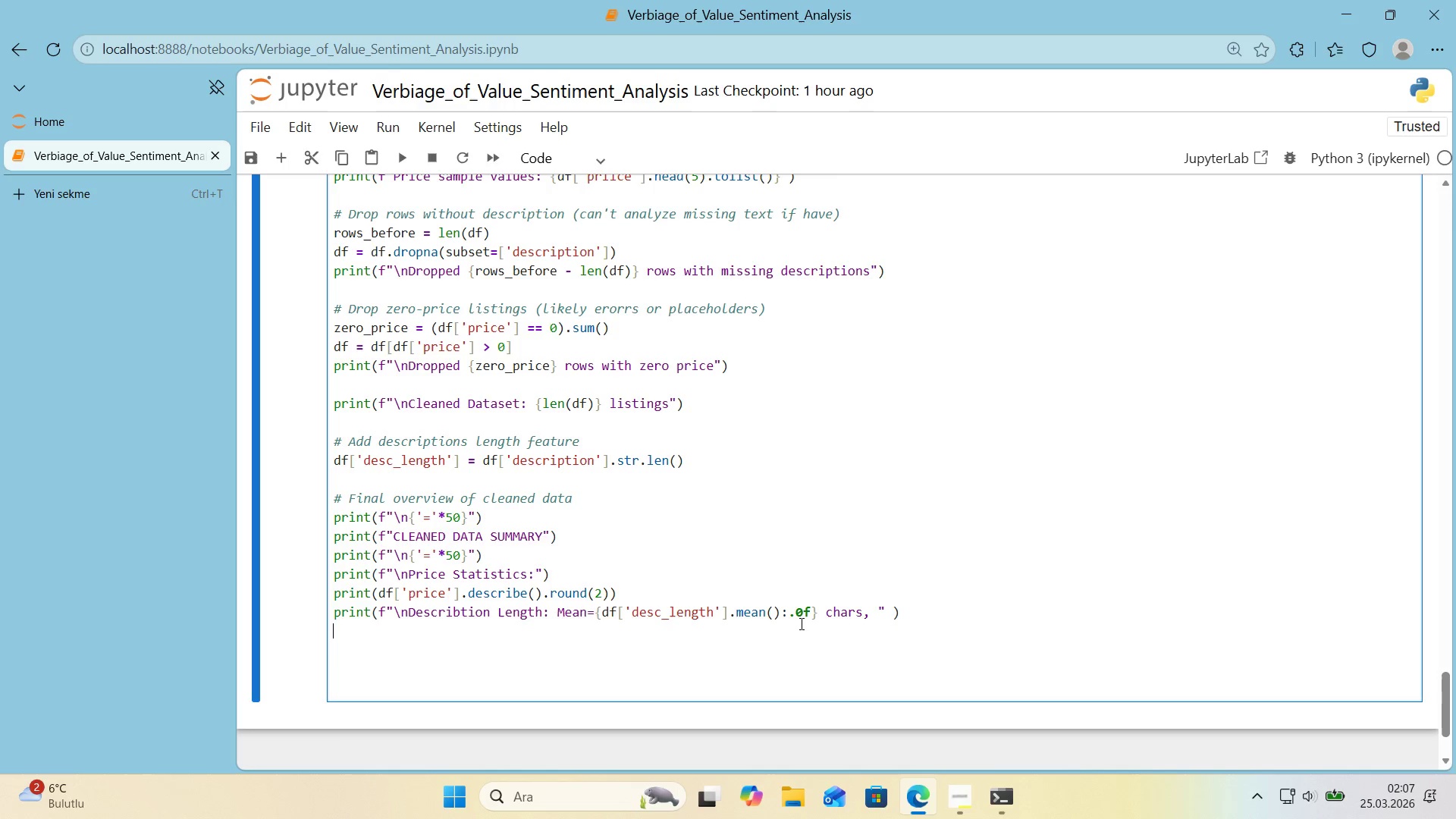 
key(Enter)
 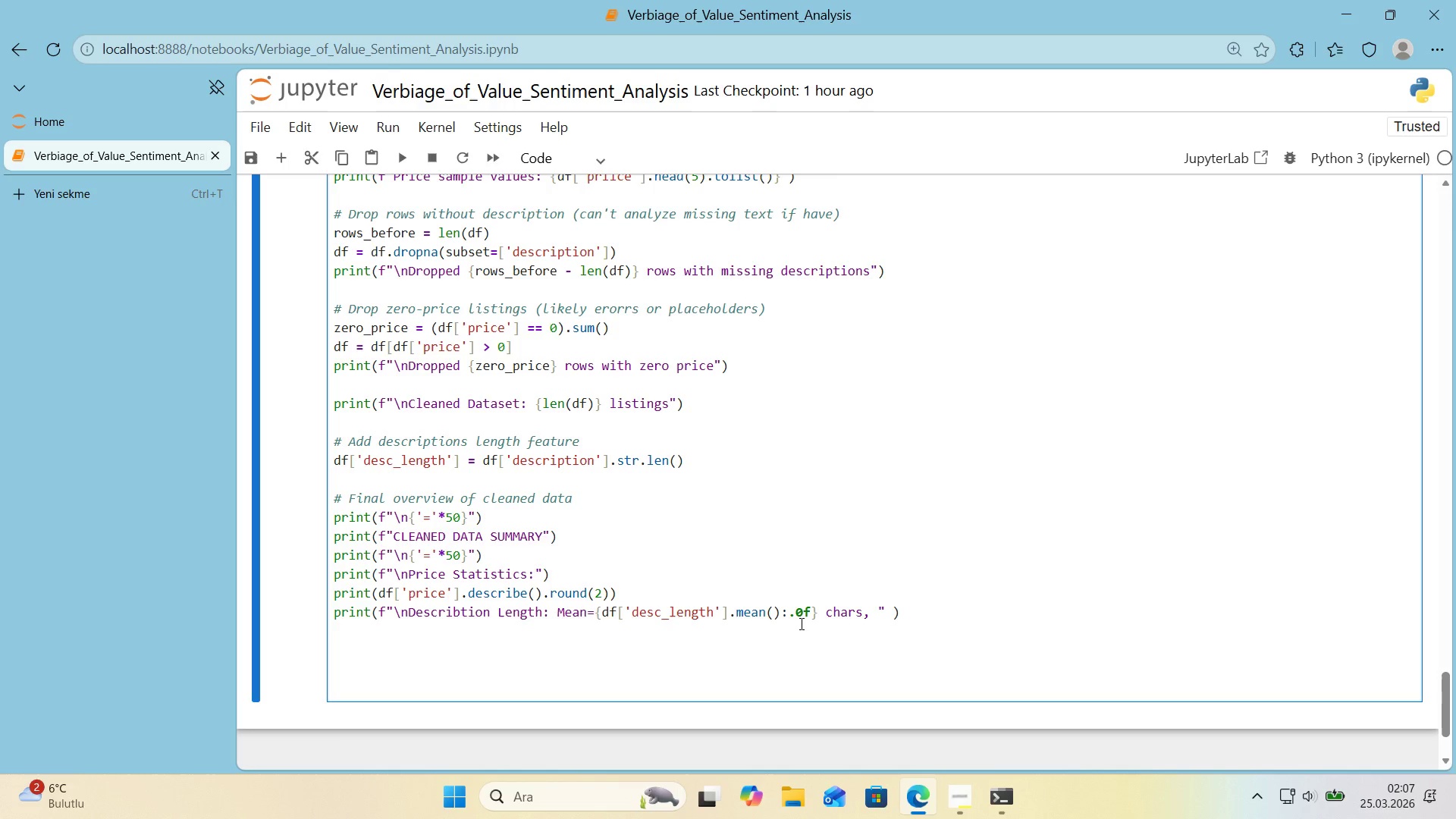 
left_click([893, 617])
 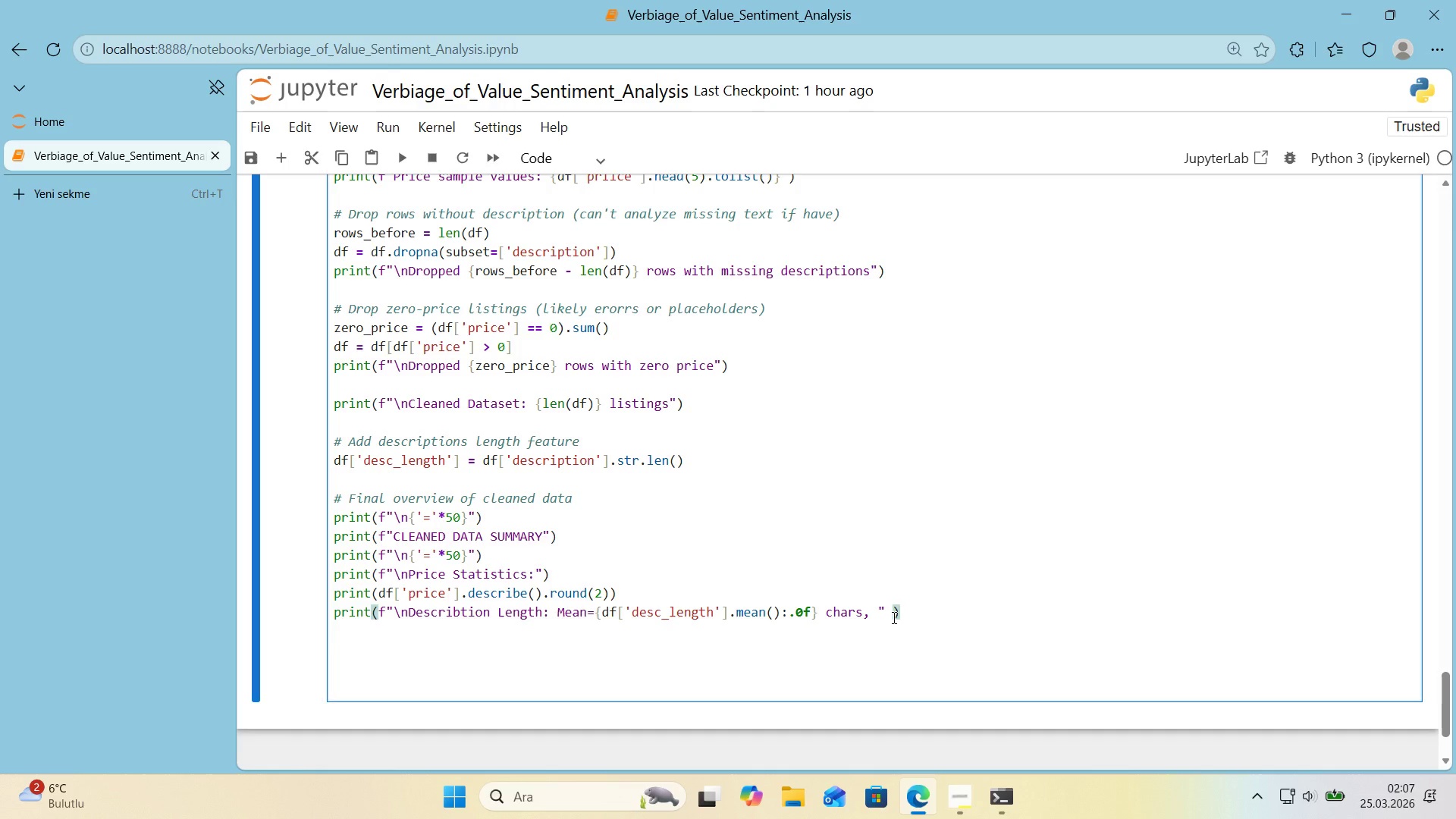 
key(Enter)
 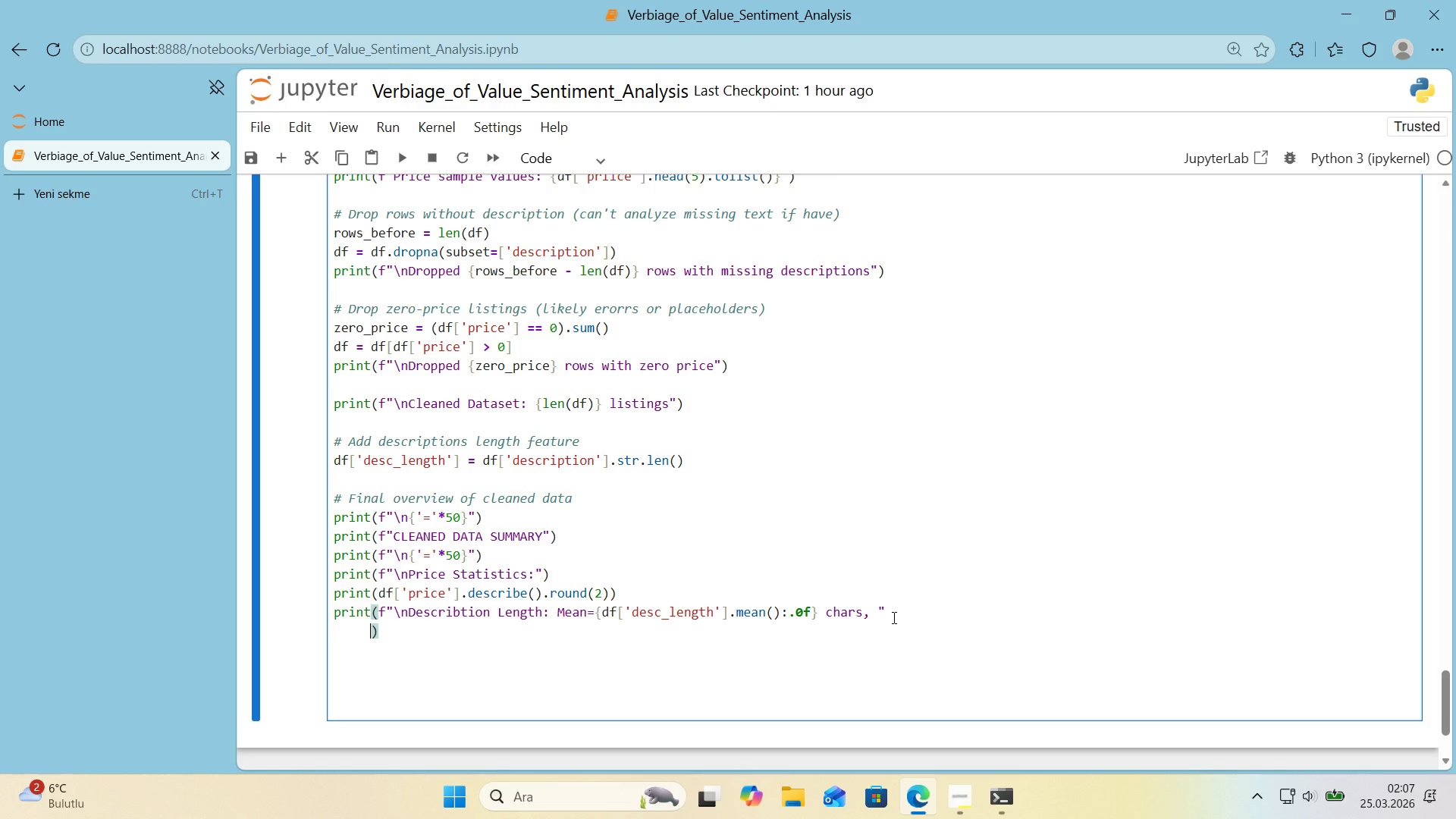 
key(F)
 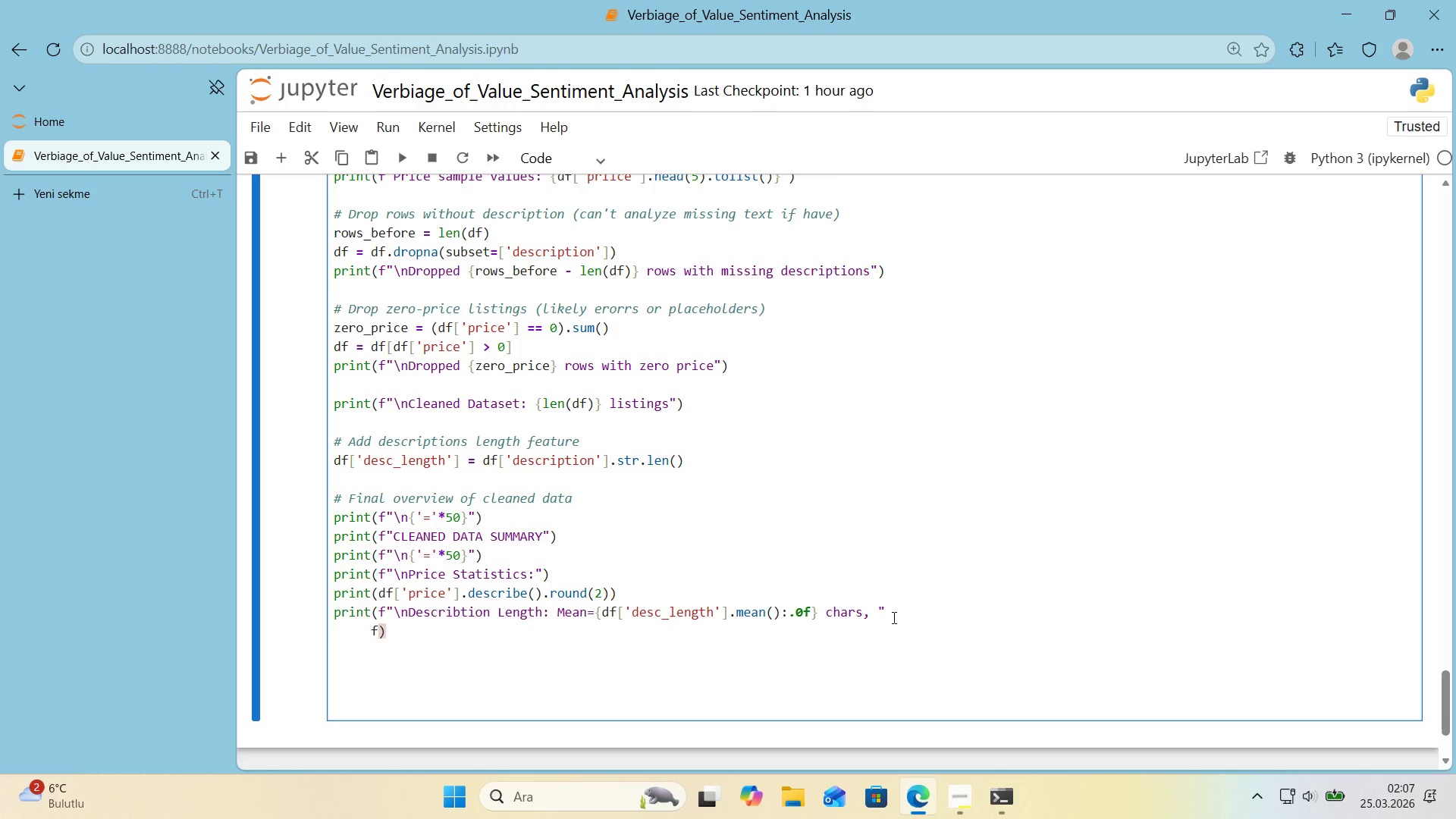 
key(Backquote)
 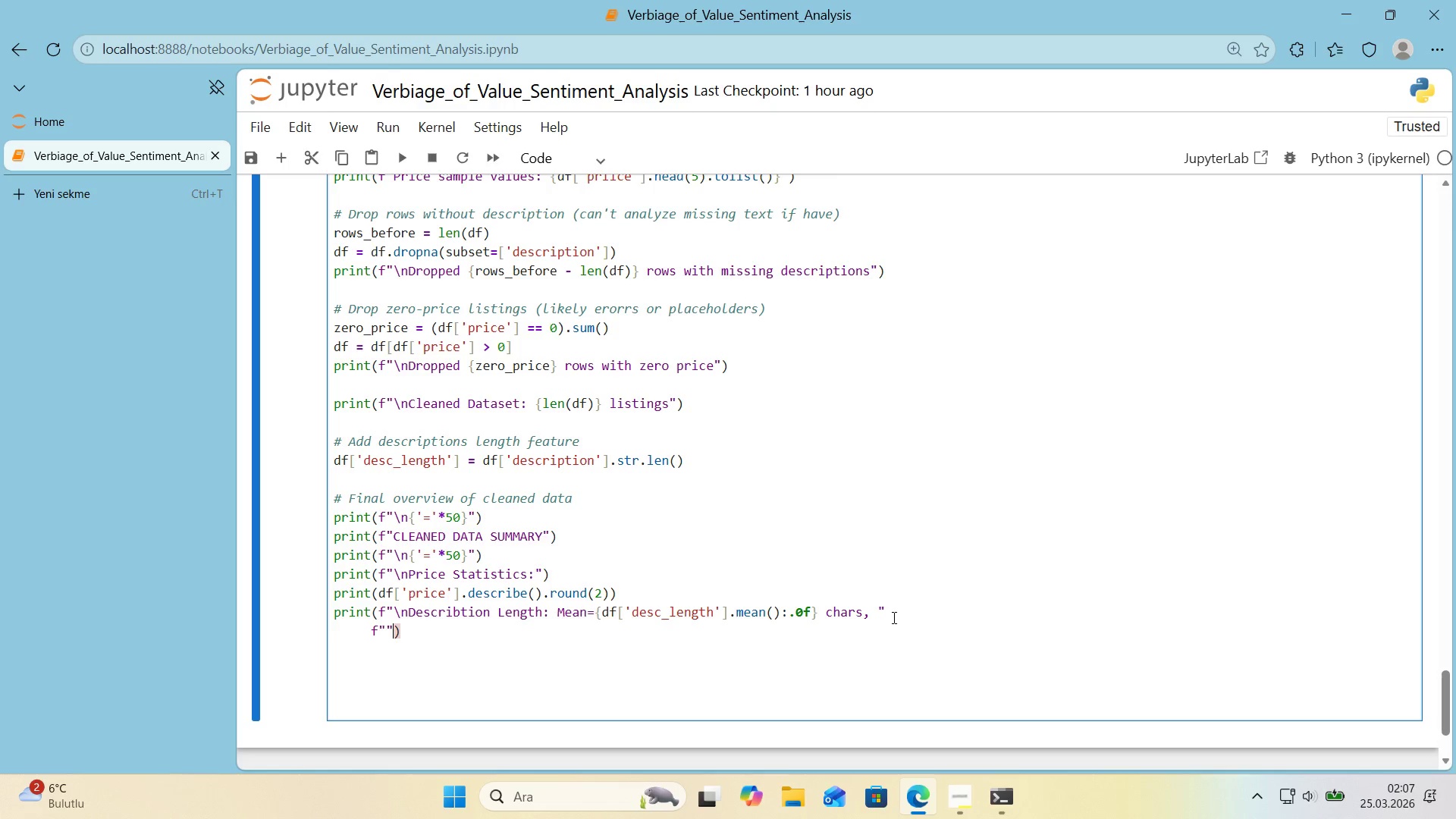 
key(Backquote)
 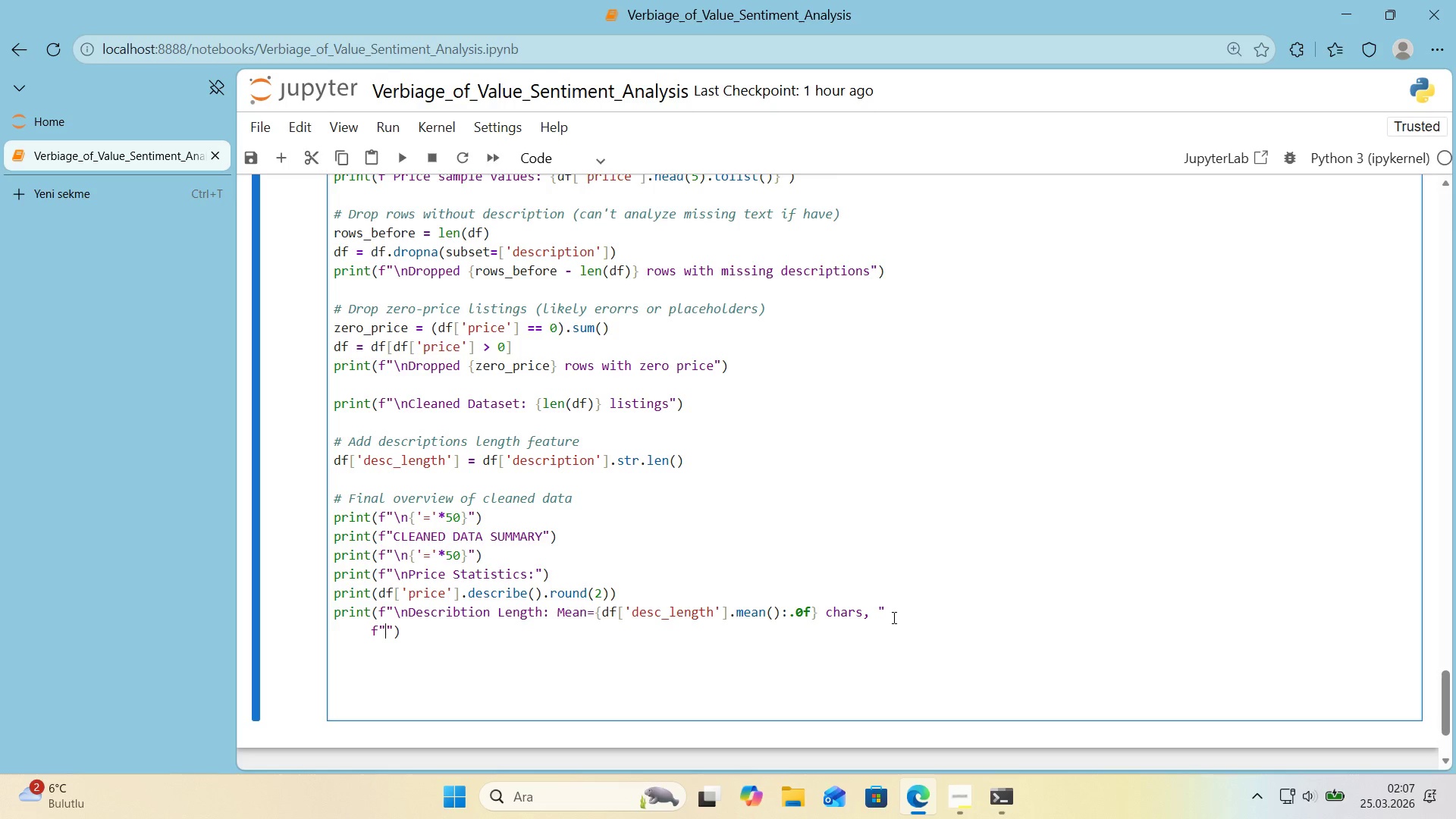 
key(ArrowLeft)
 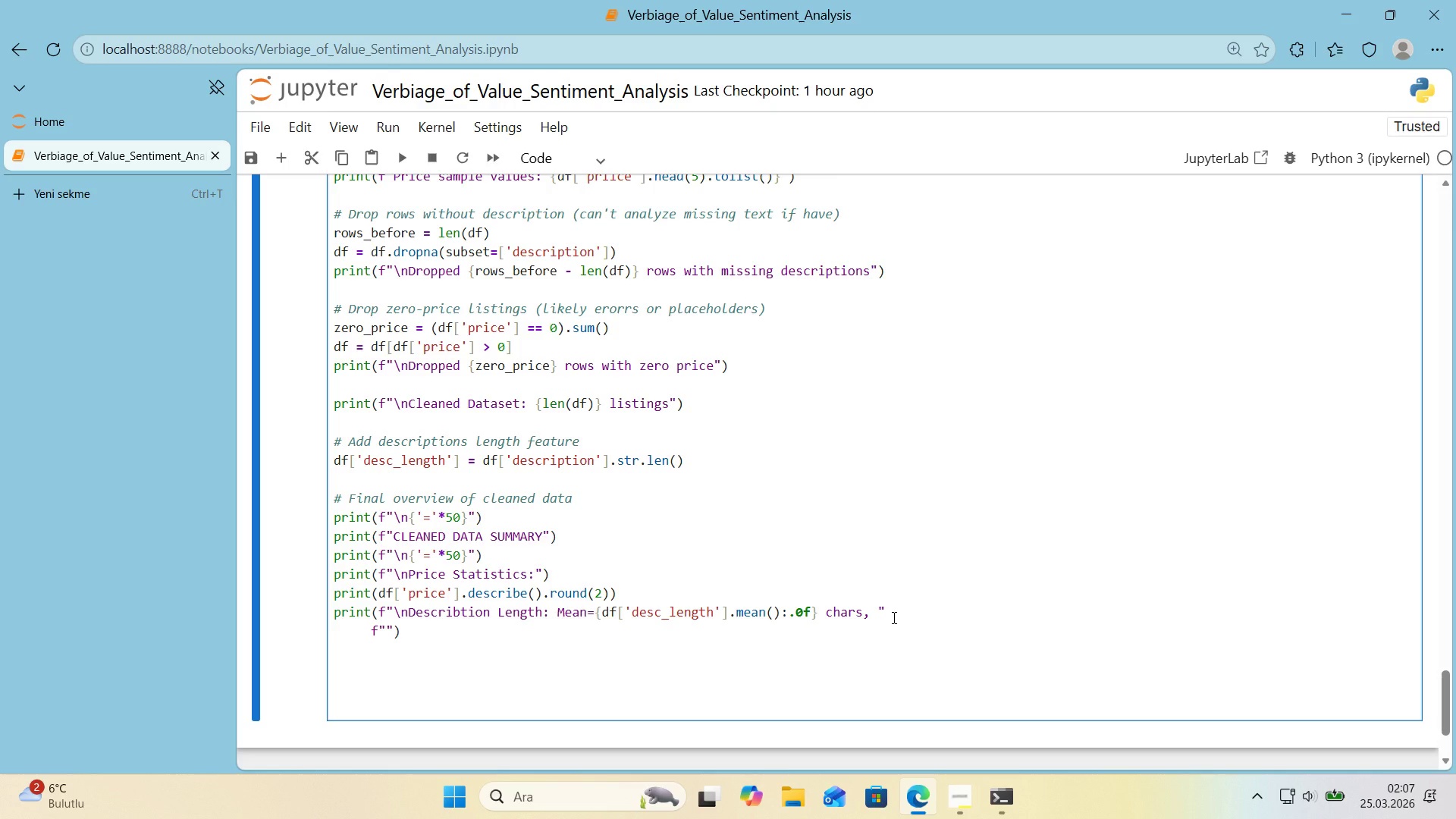 
type(M'n))
 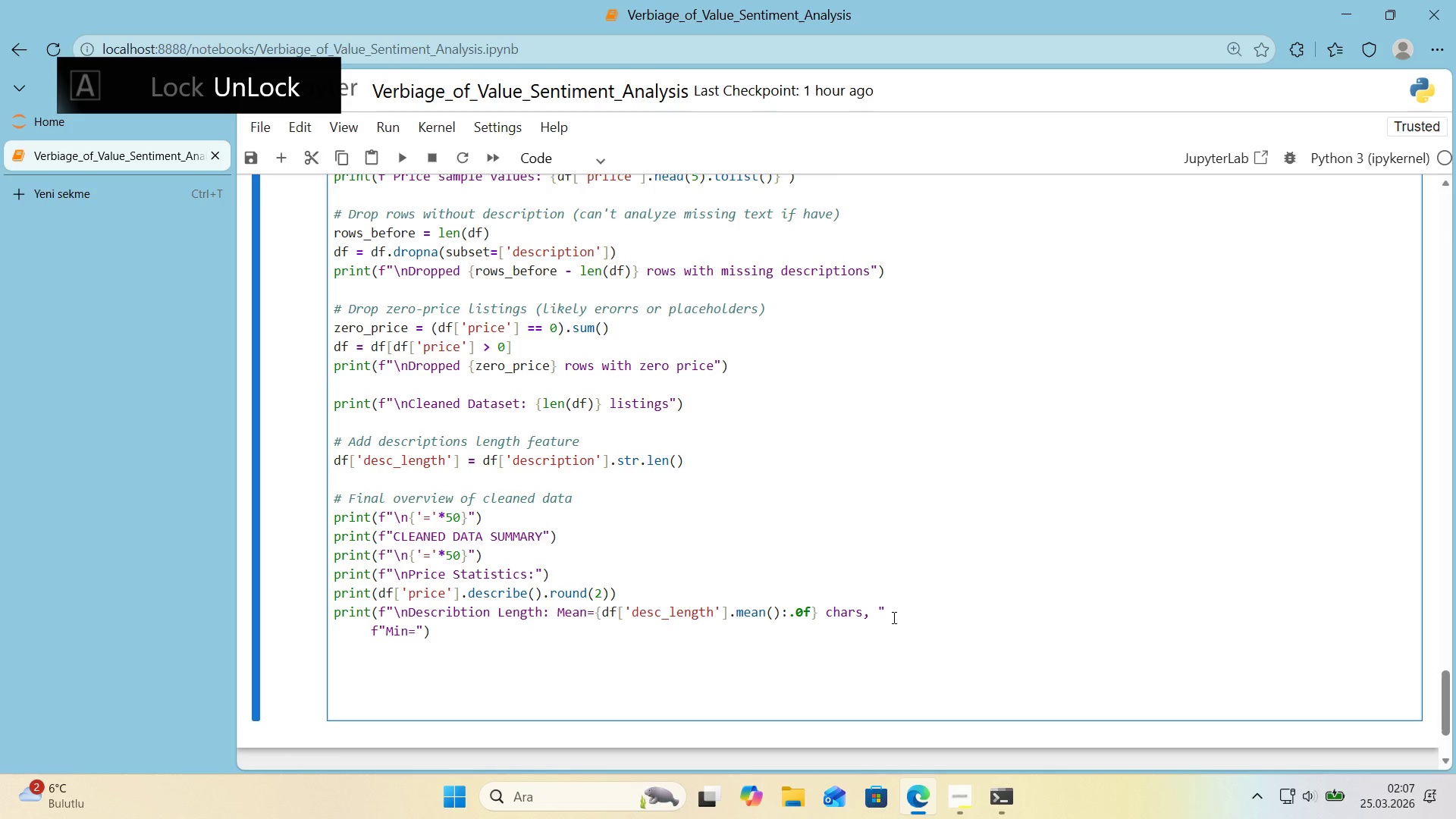 
key(Alt+Control+7)
 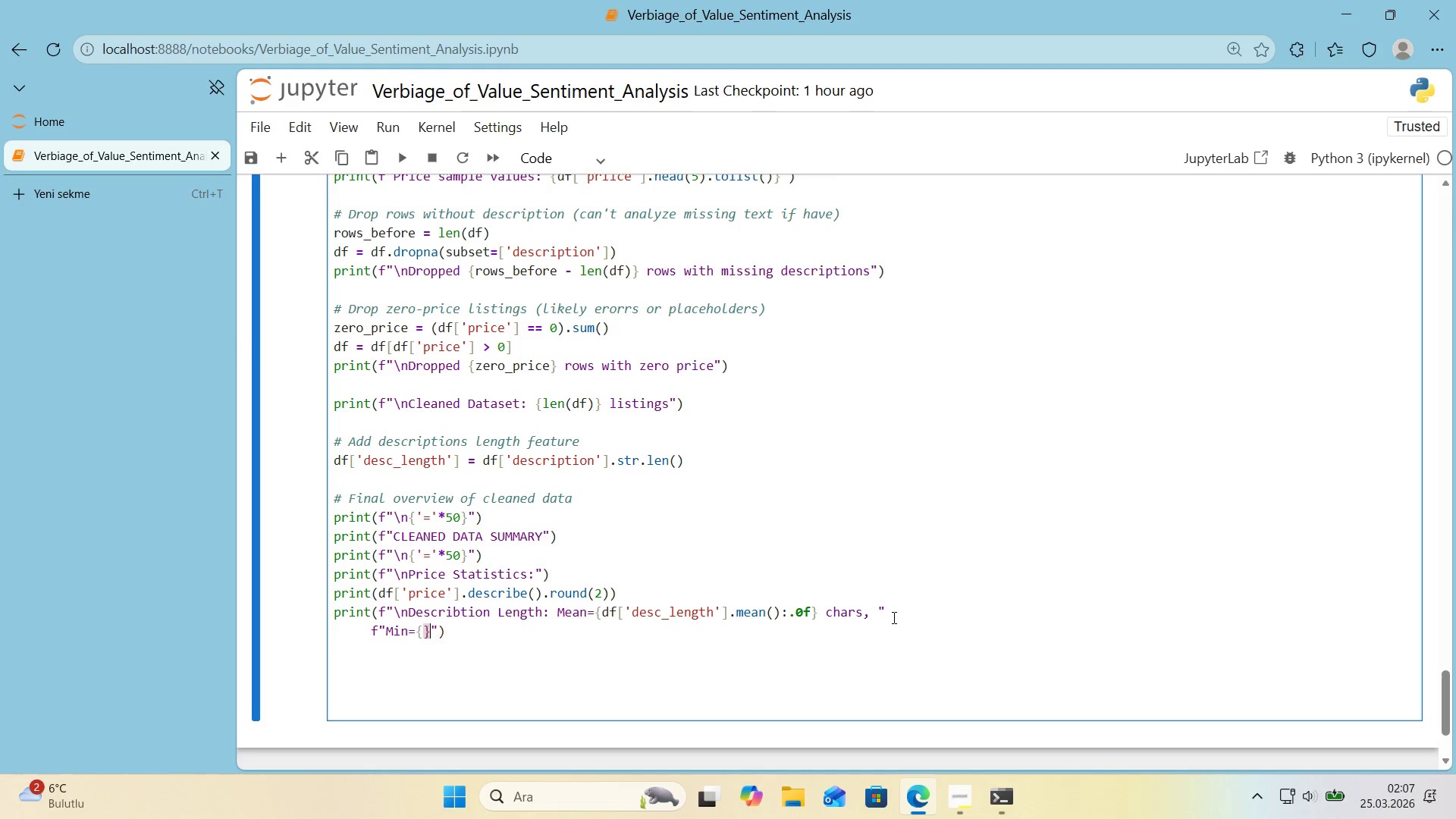 
key(Alt+Control+0)
 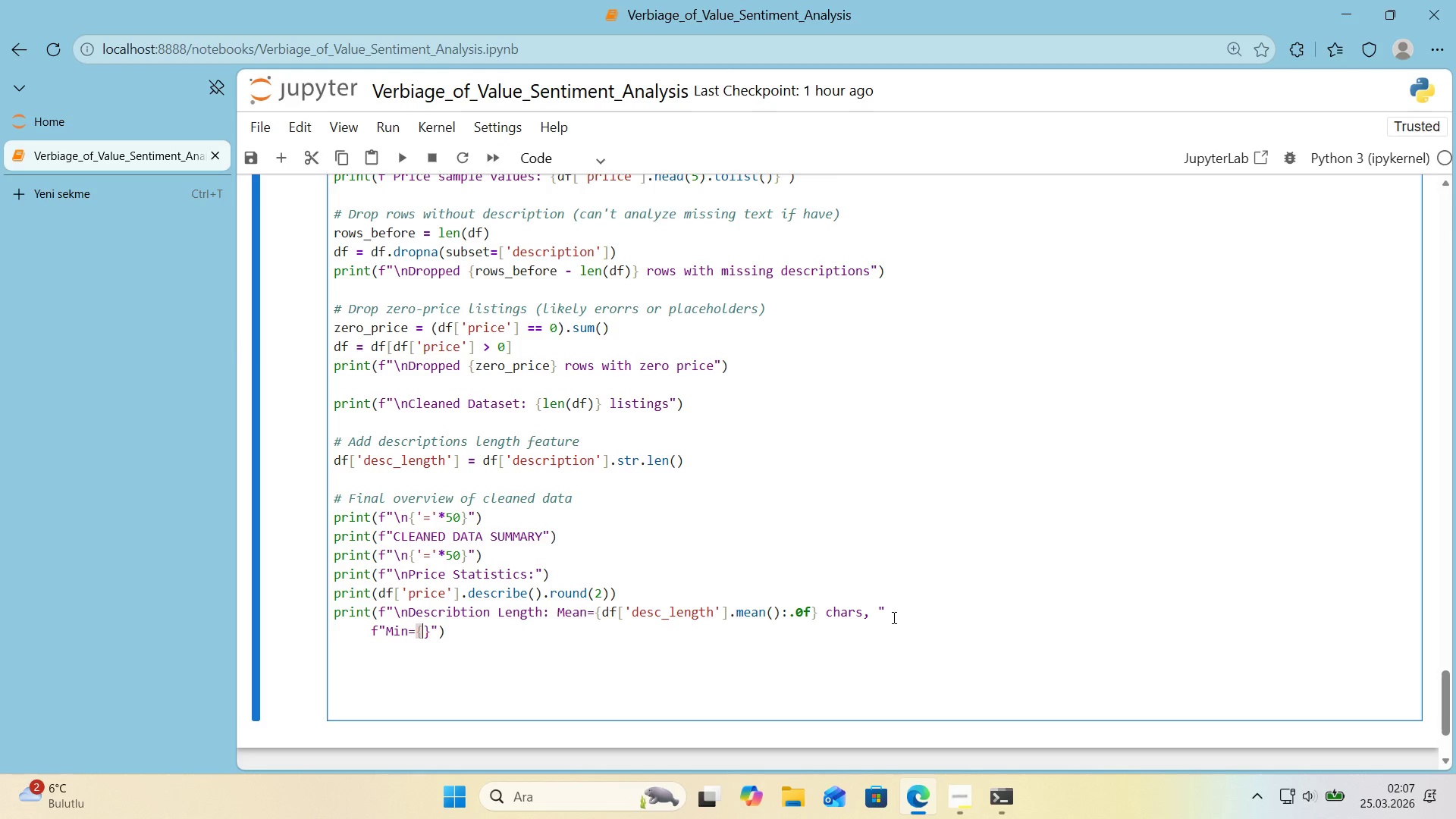 
key(ArrowLeft)
 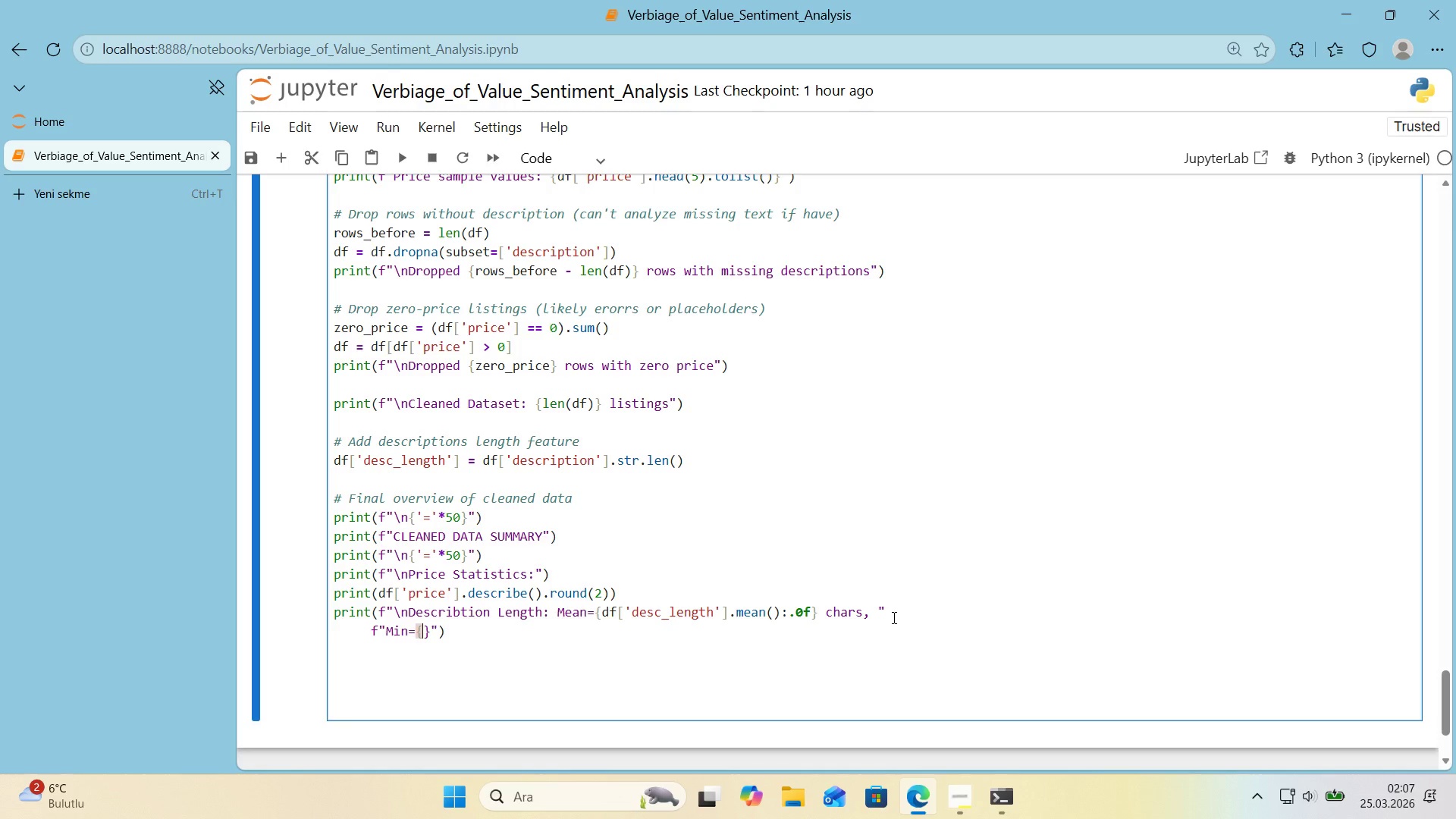 
type(df)
 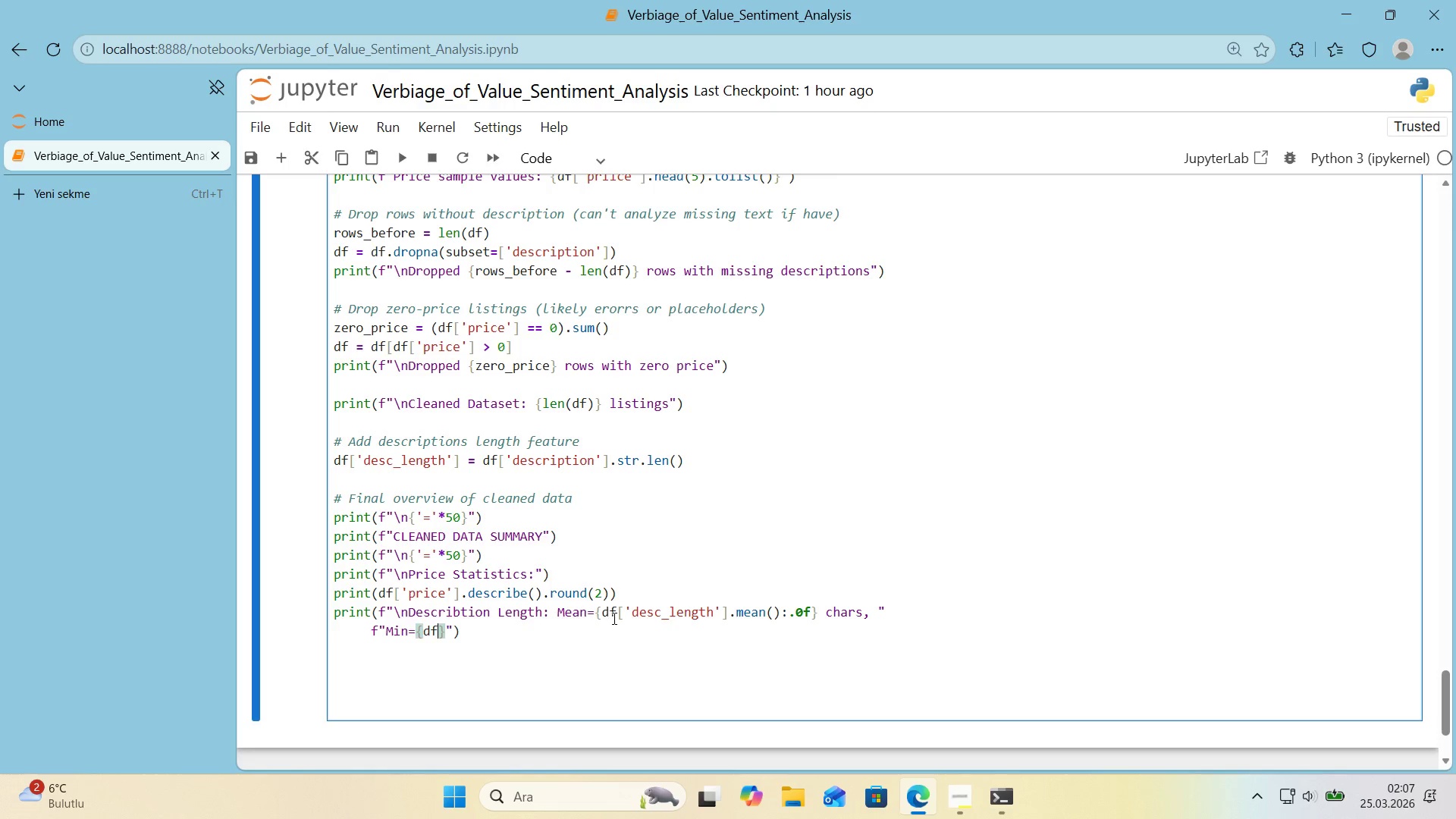 
left_click_drag(start_coordinate=[601, 616], to_coordinate=[780, 613])
 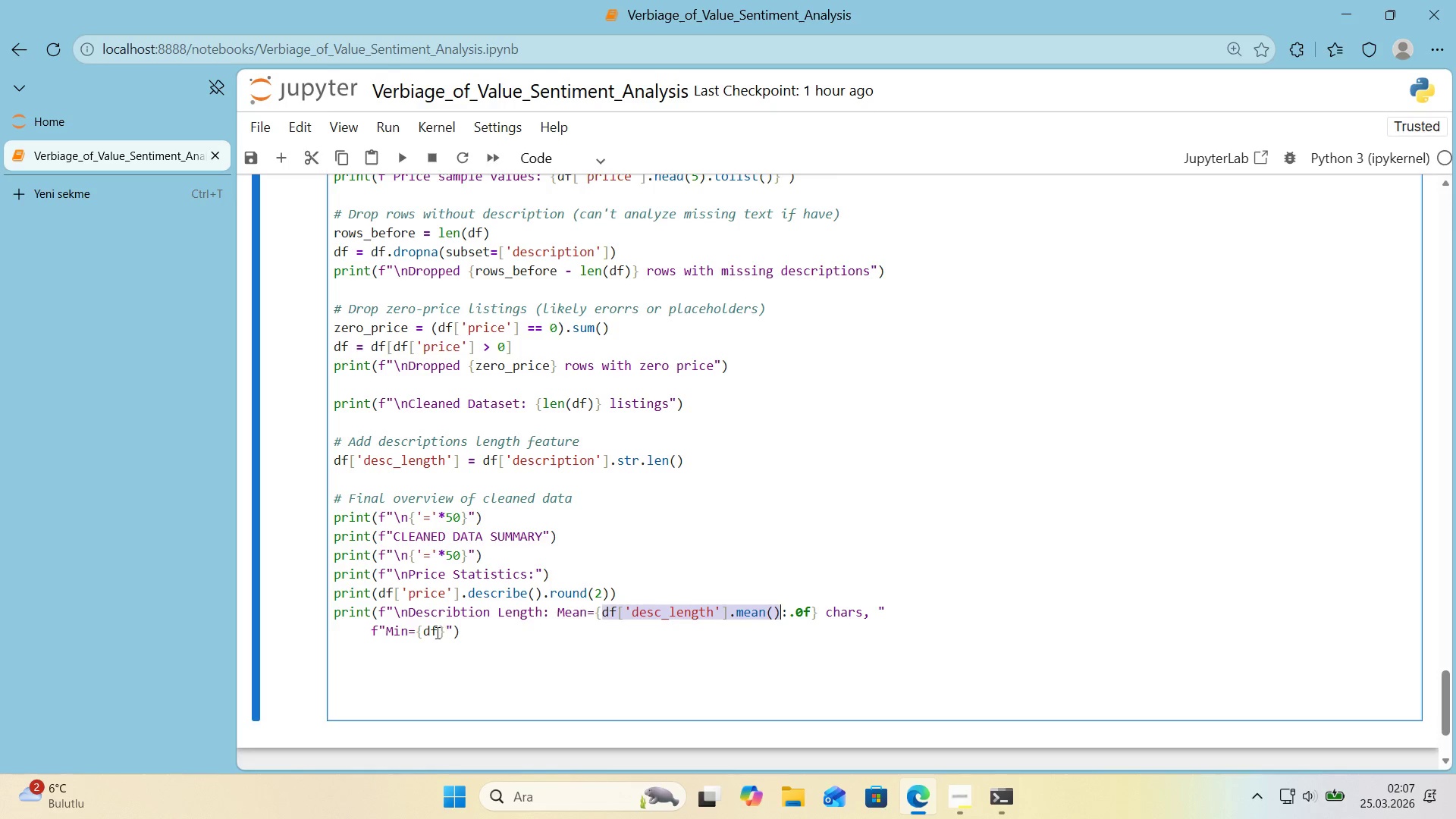 
key(Control+ControlLeft)
 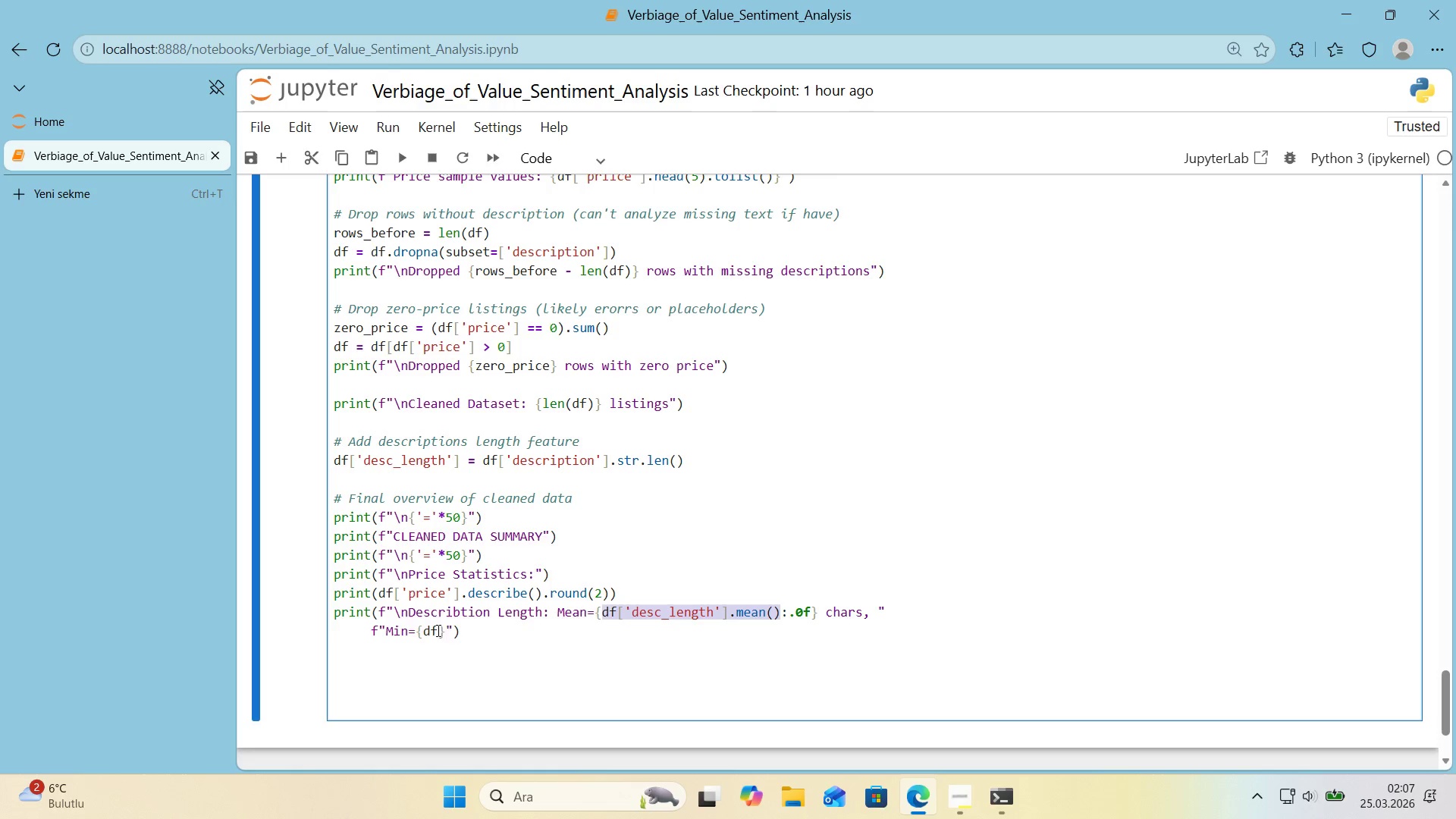 
key(Control+C)
 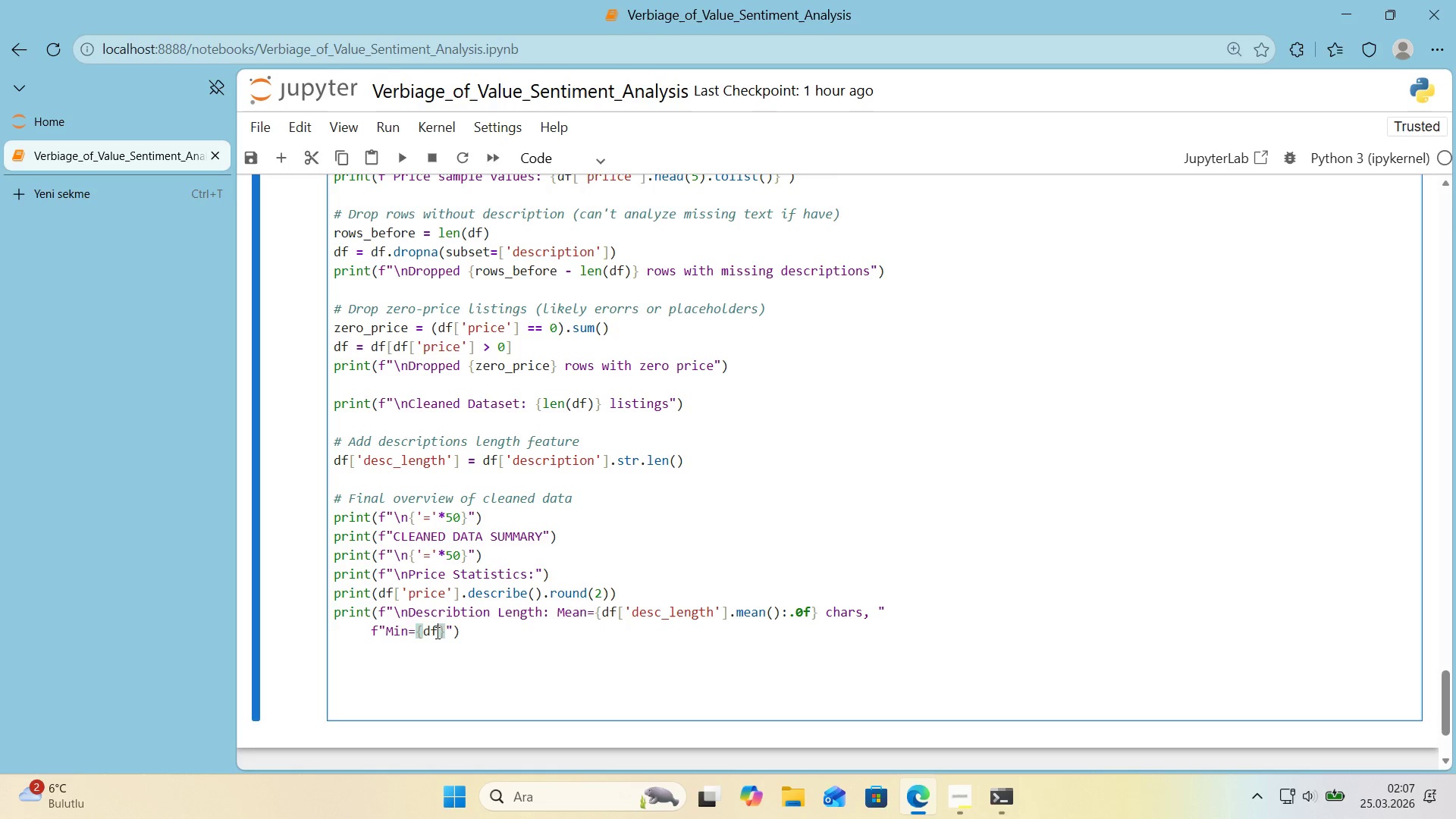 
left_click_drag(start_coordinate=[436, 632], to_coordinate=[426, 632])
 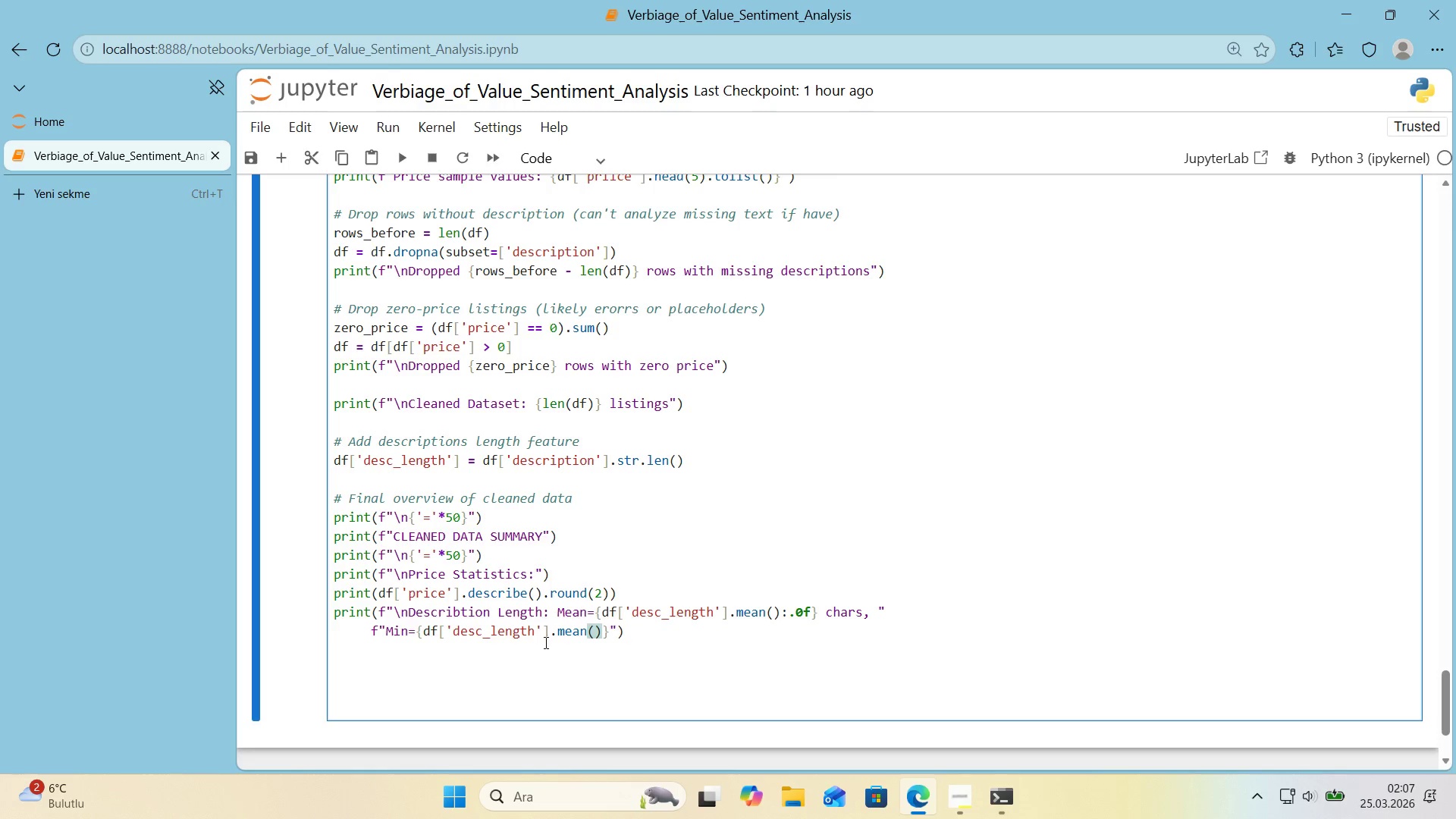 
key(Control+ControlLeft)
 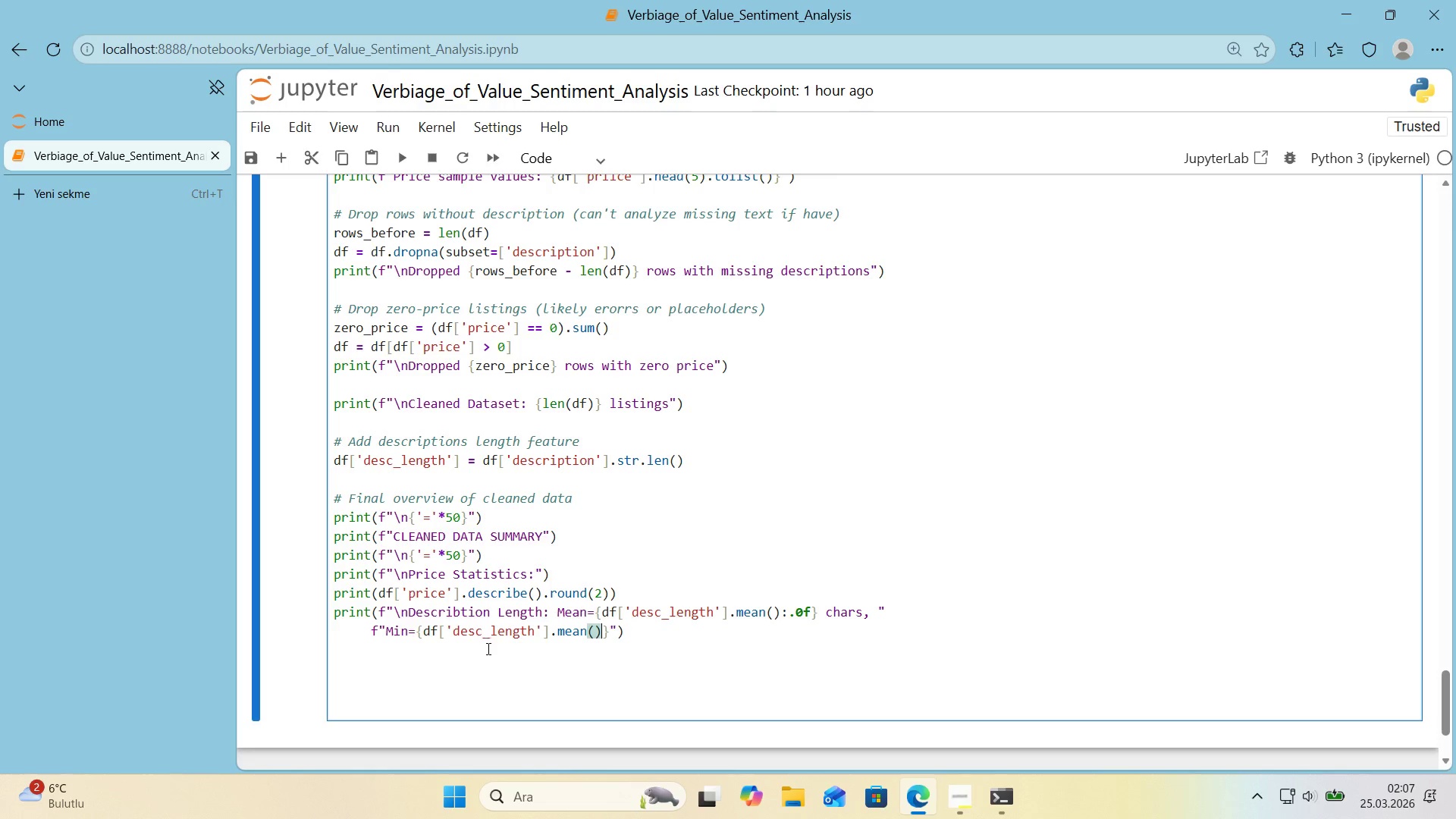 
key(Control+V)
 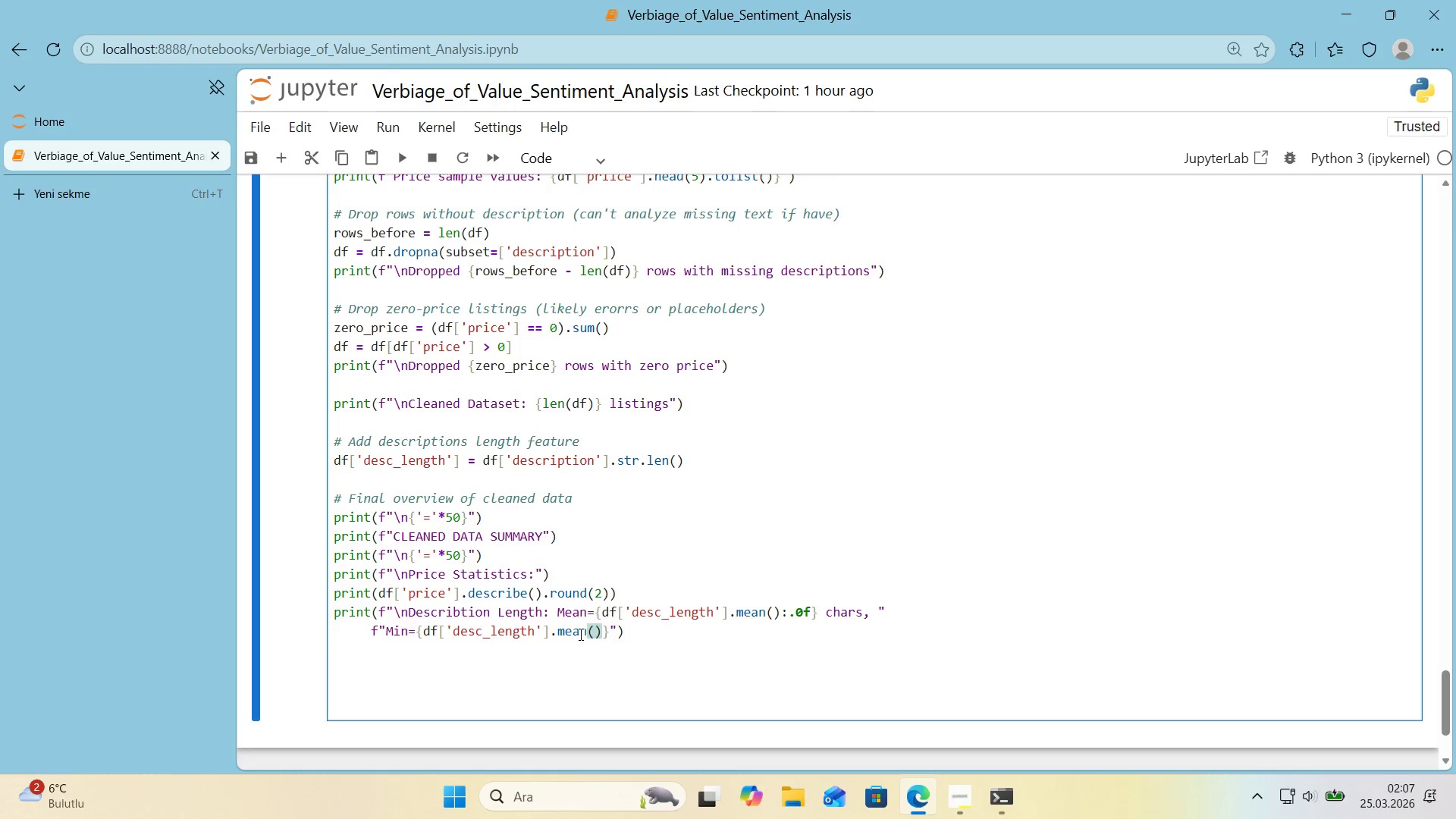 
double_click([579, 634])
 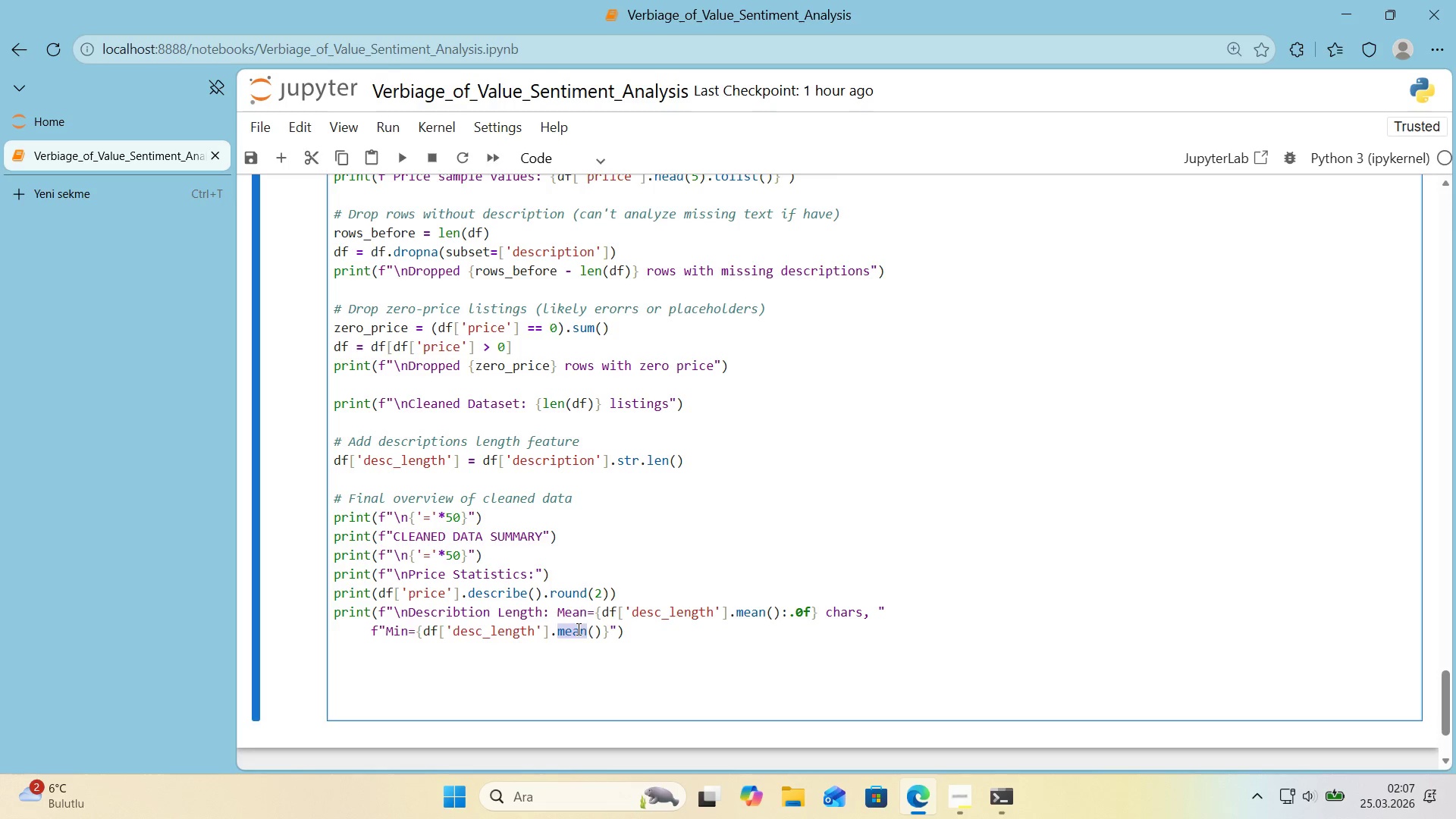 
key(M)
 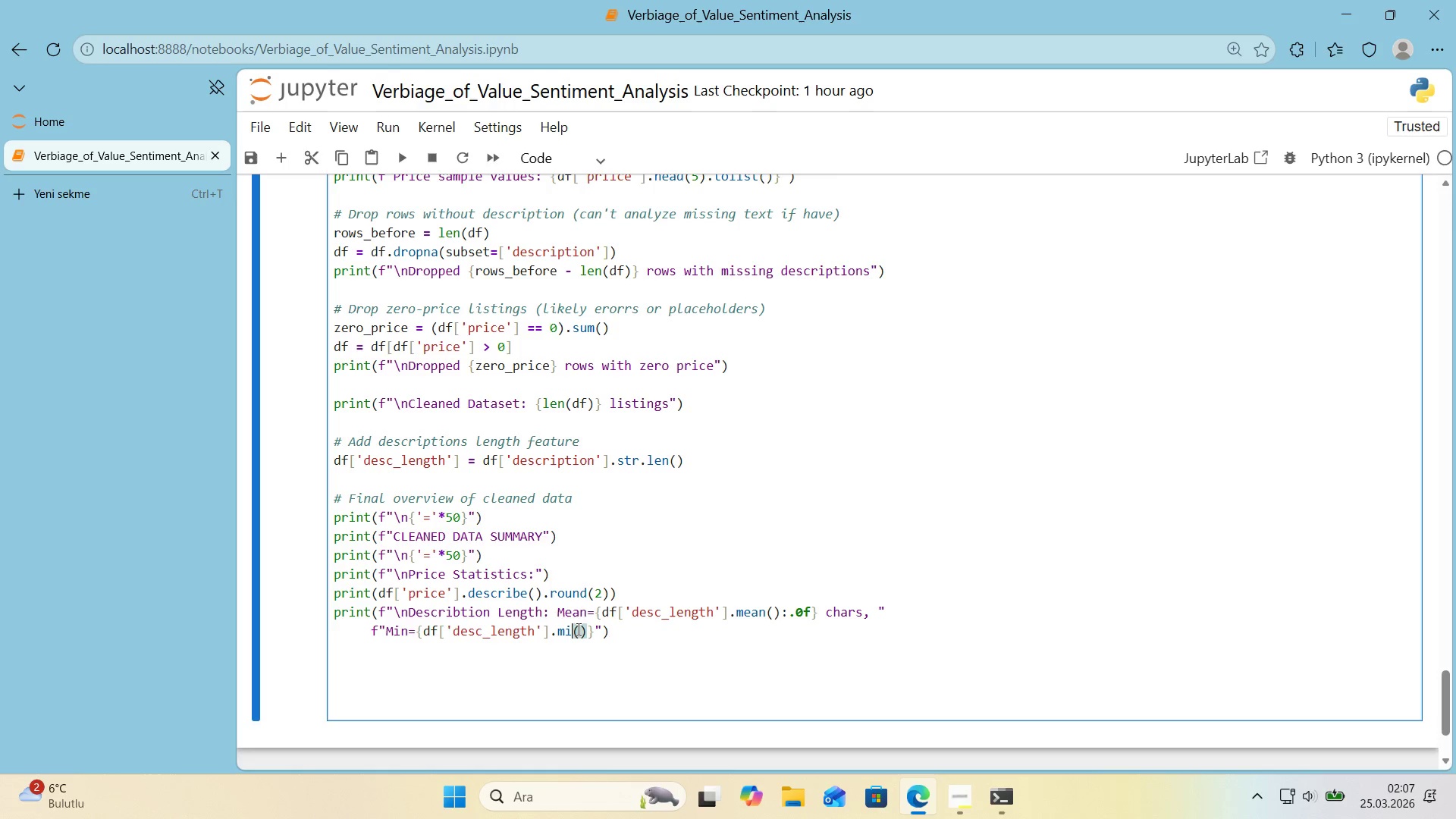 
key(Quote)
 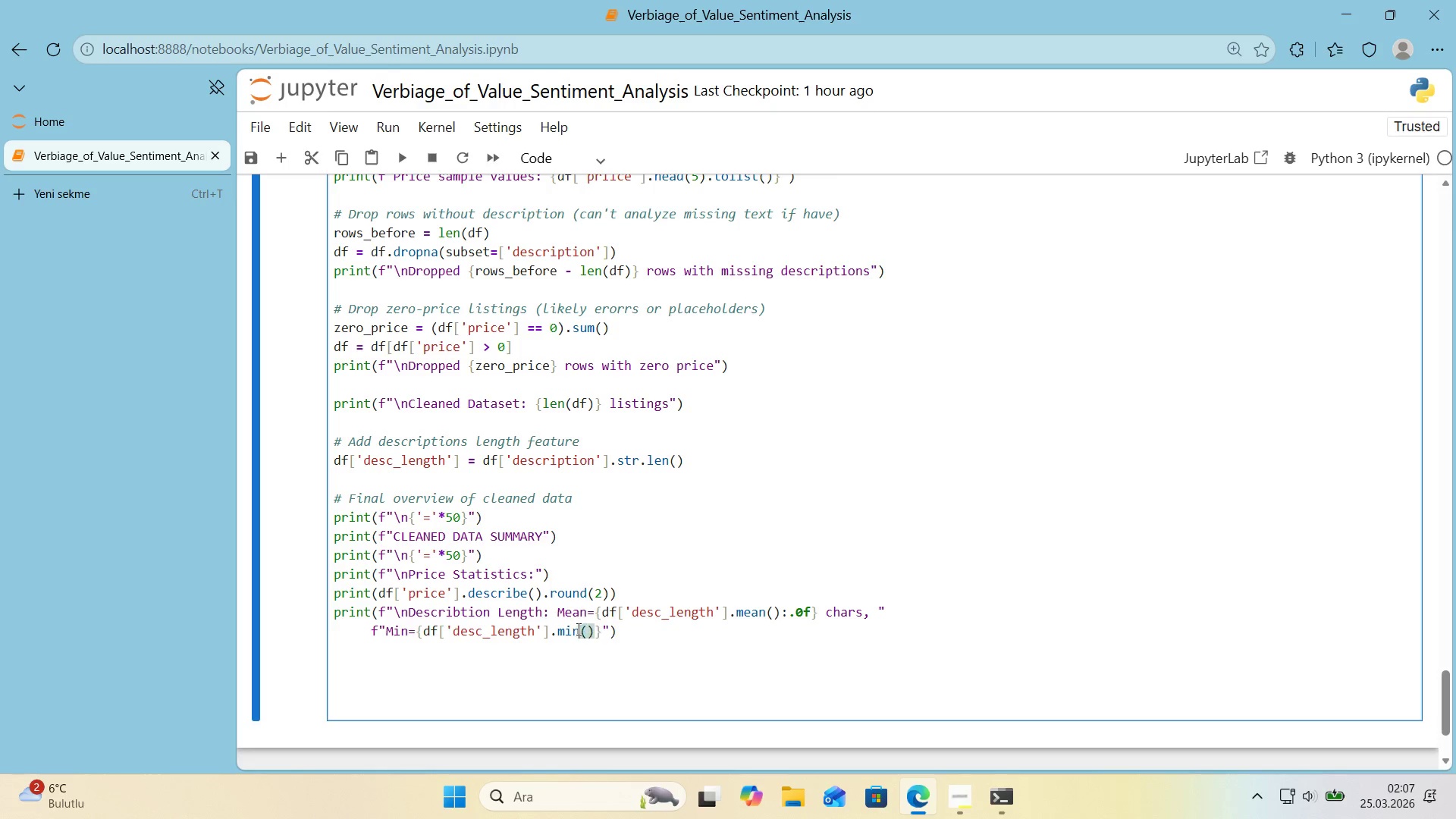 
key(N)
 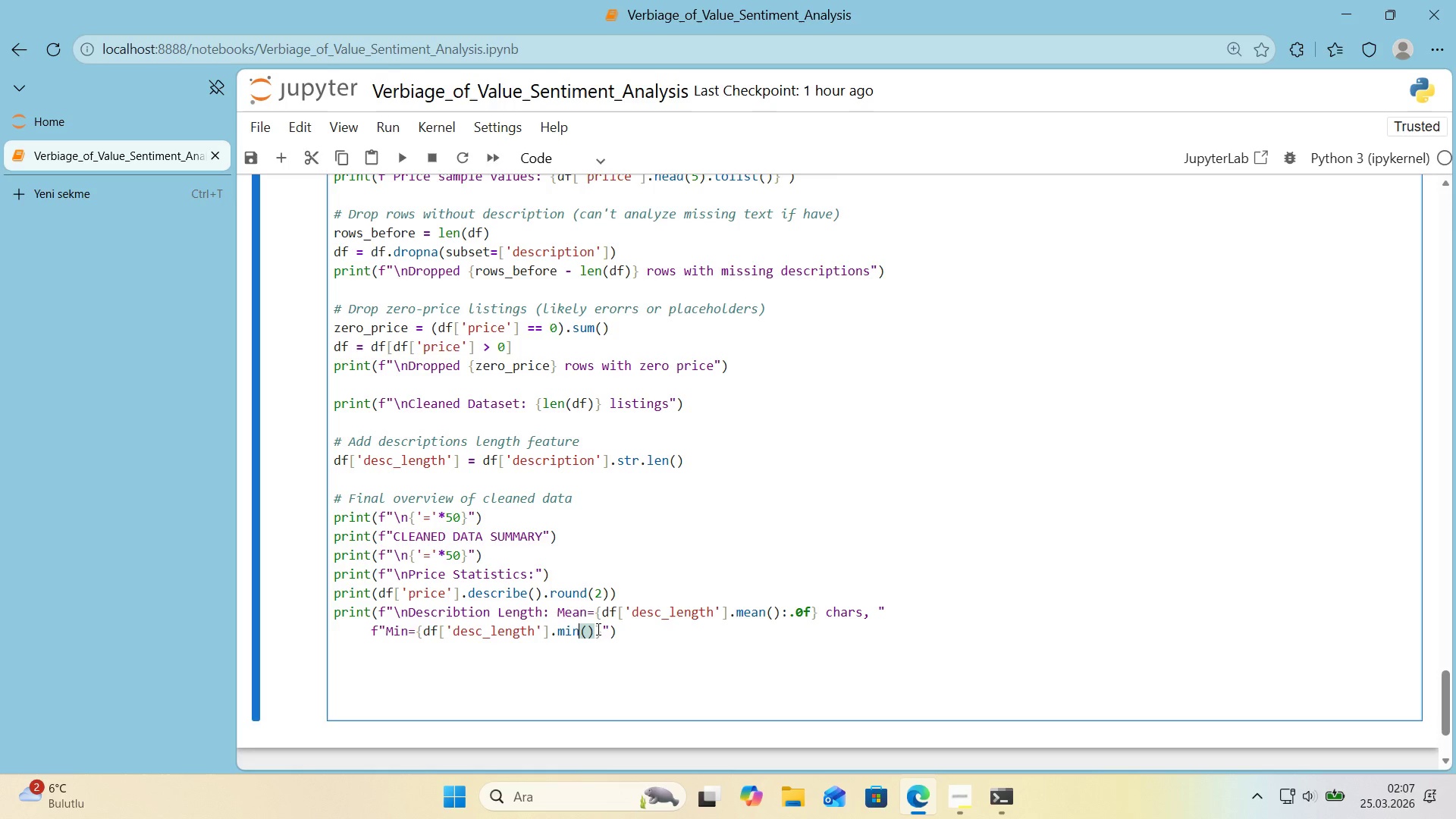 
left_click([602, 632])
 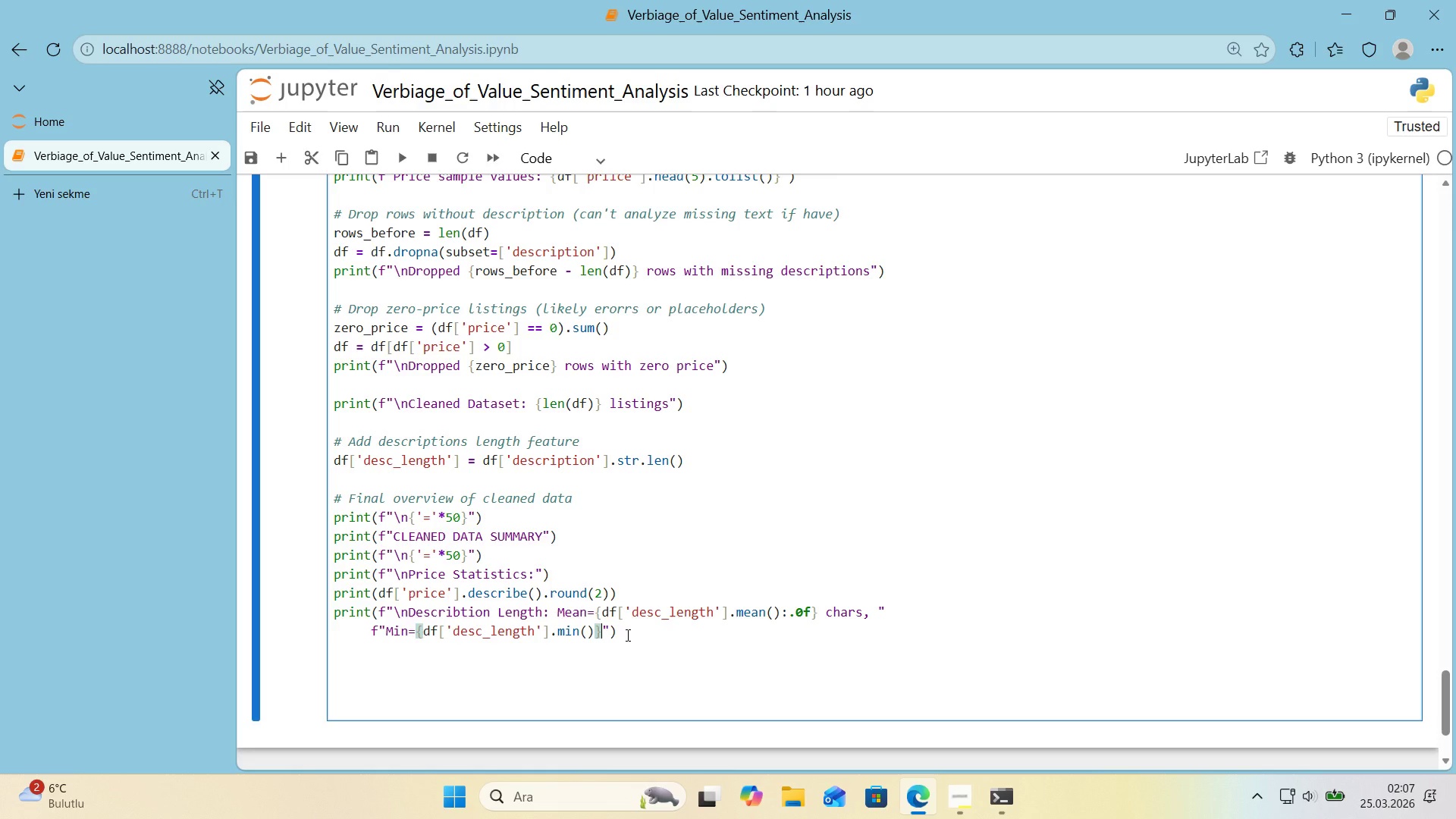 
key(Comma)
 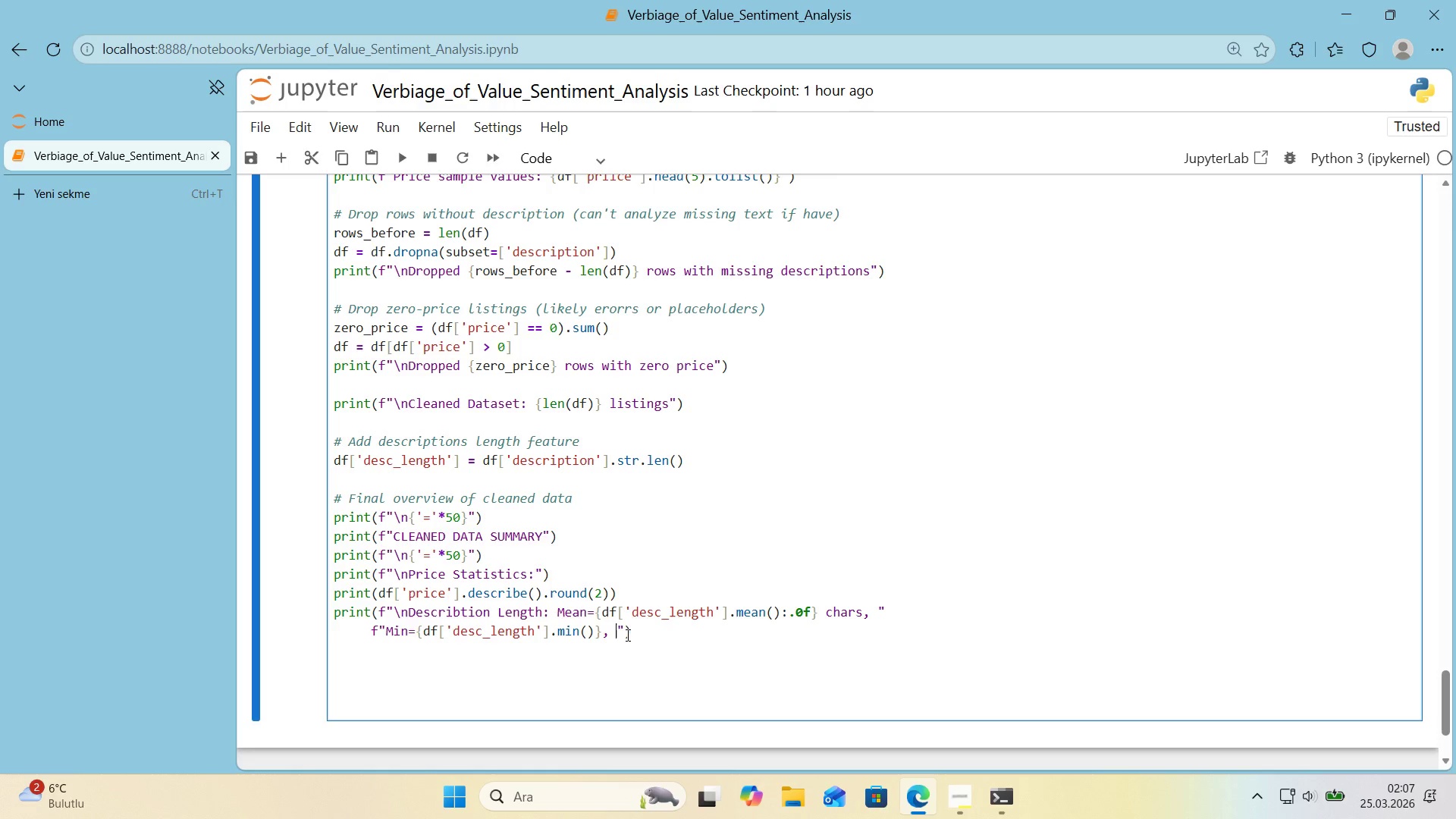 
key(Space)
 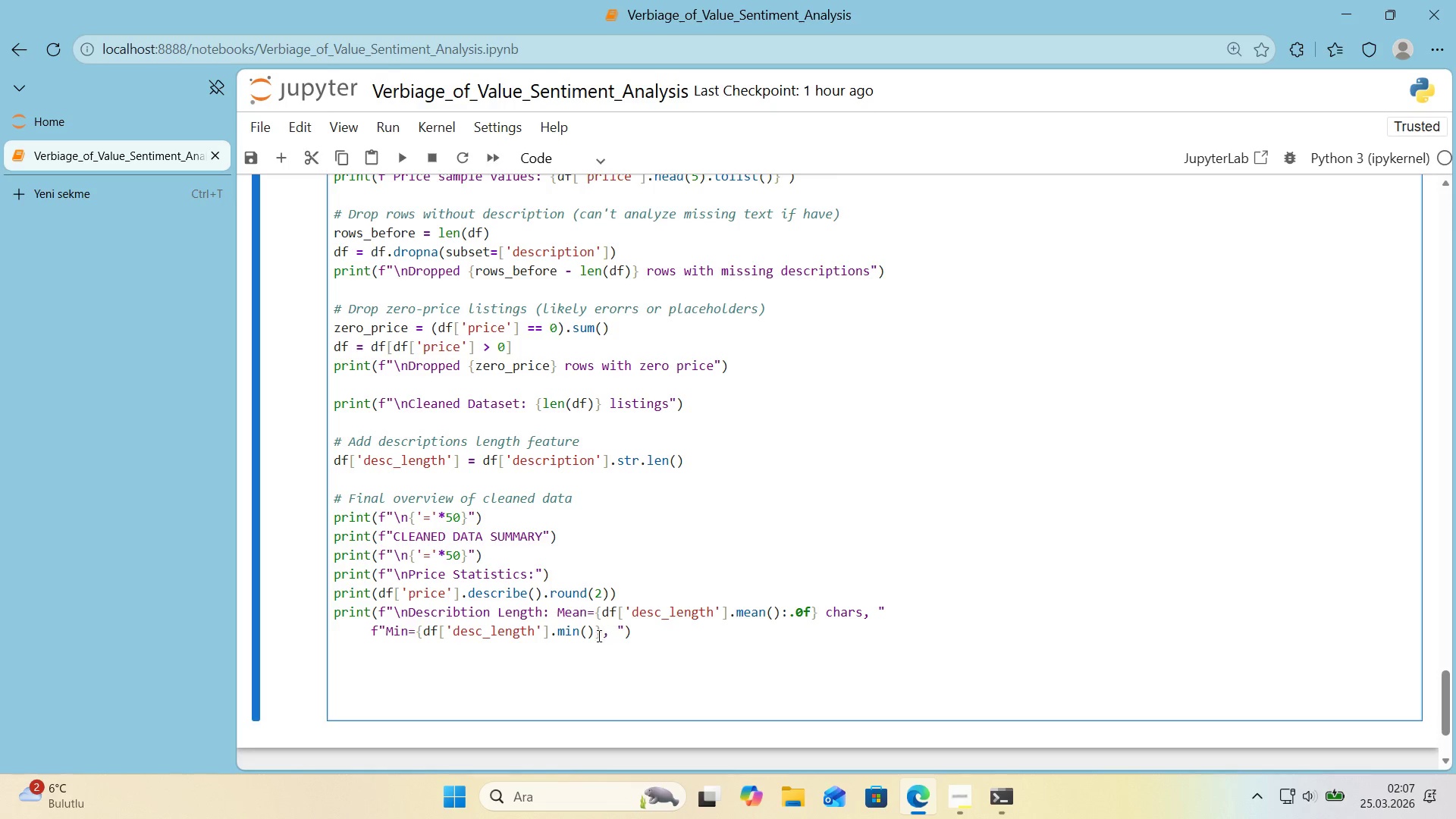 
left_click_drag(start_coordinate=[603, 634], to_coordinate=[425, 634])
 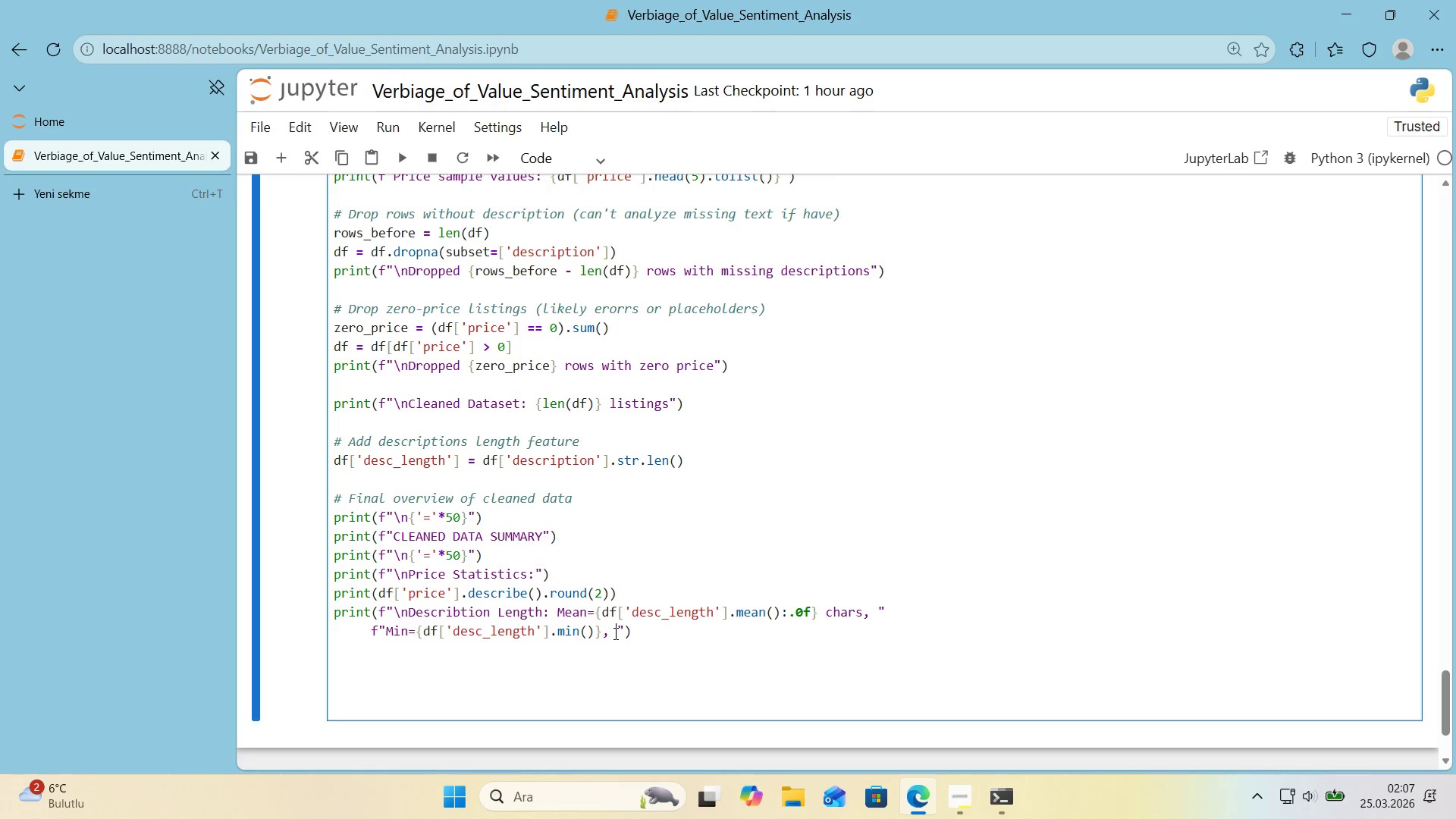 
key(Control+ControlLeft)
 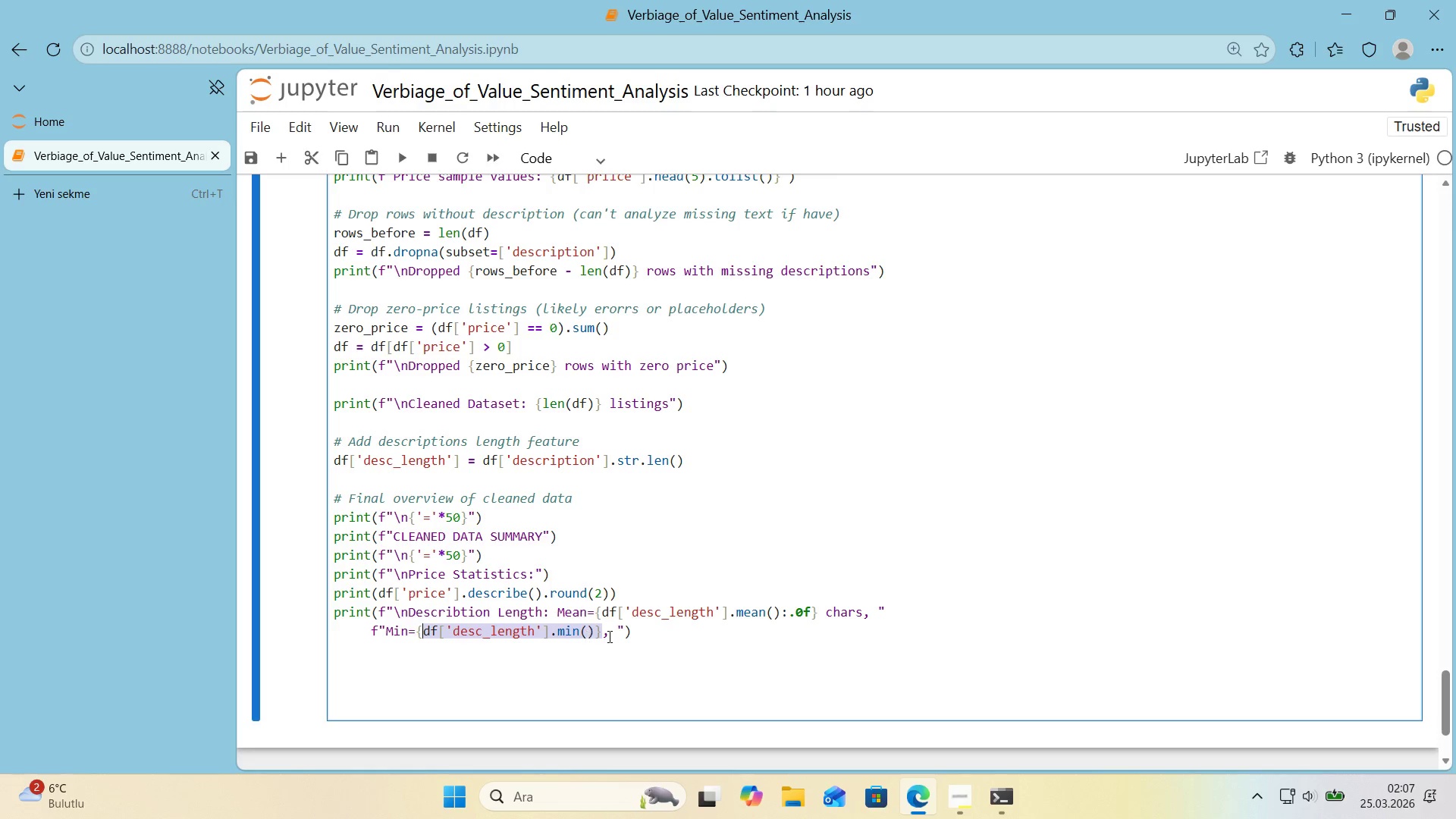 
key(Control+C)
 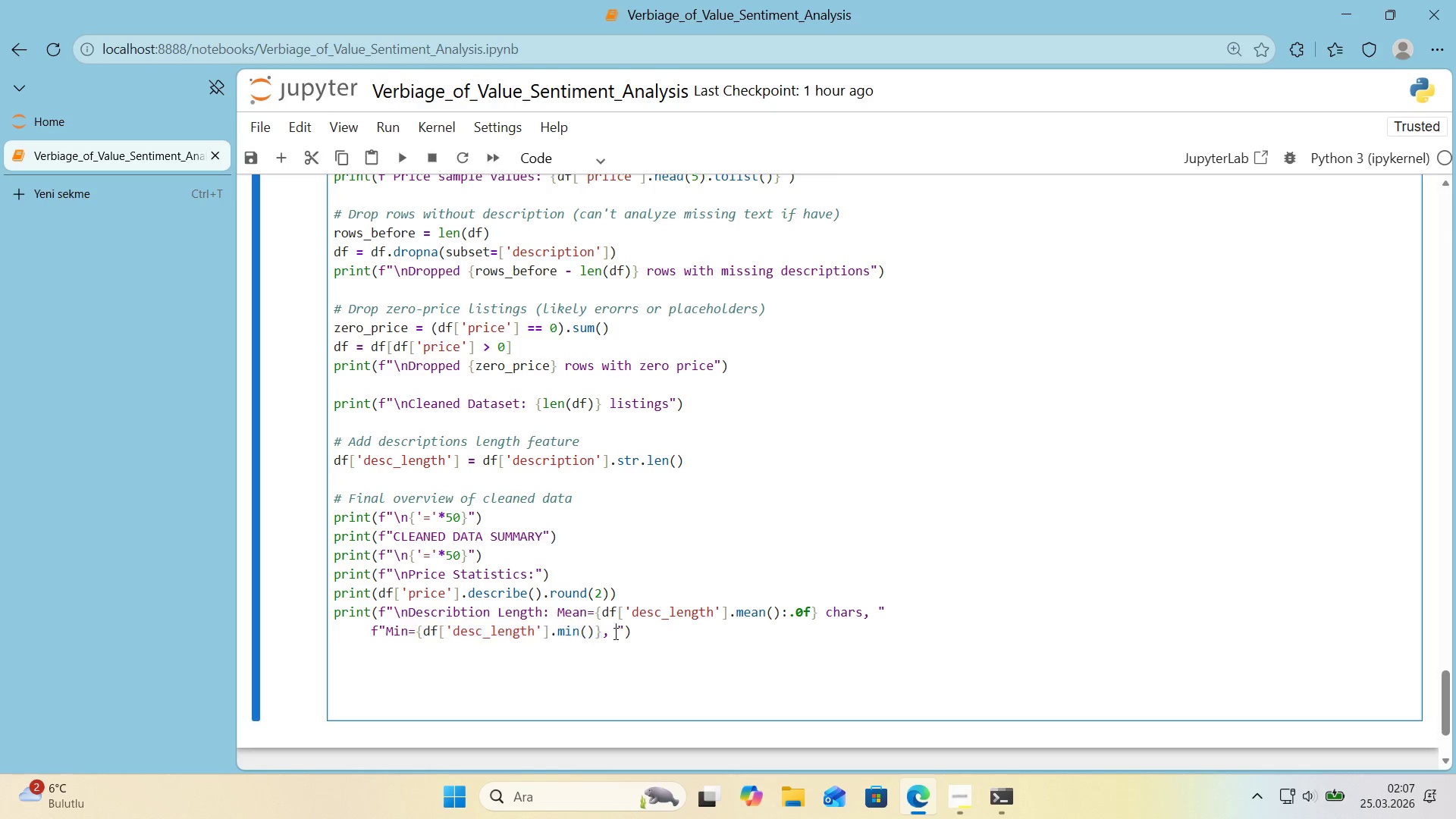 
left_click([614, 633])
 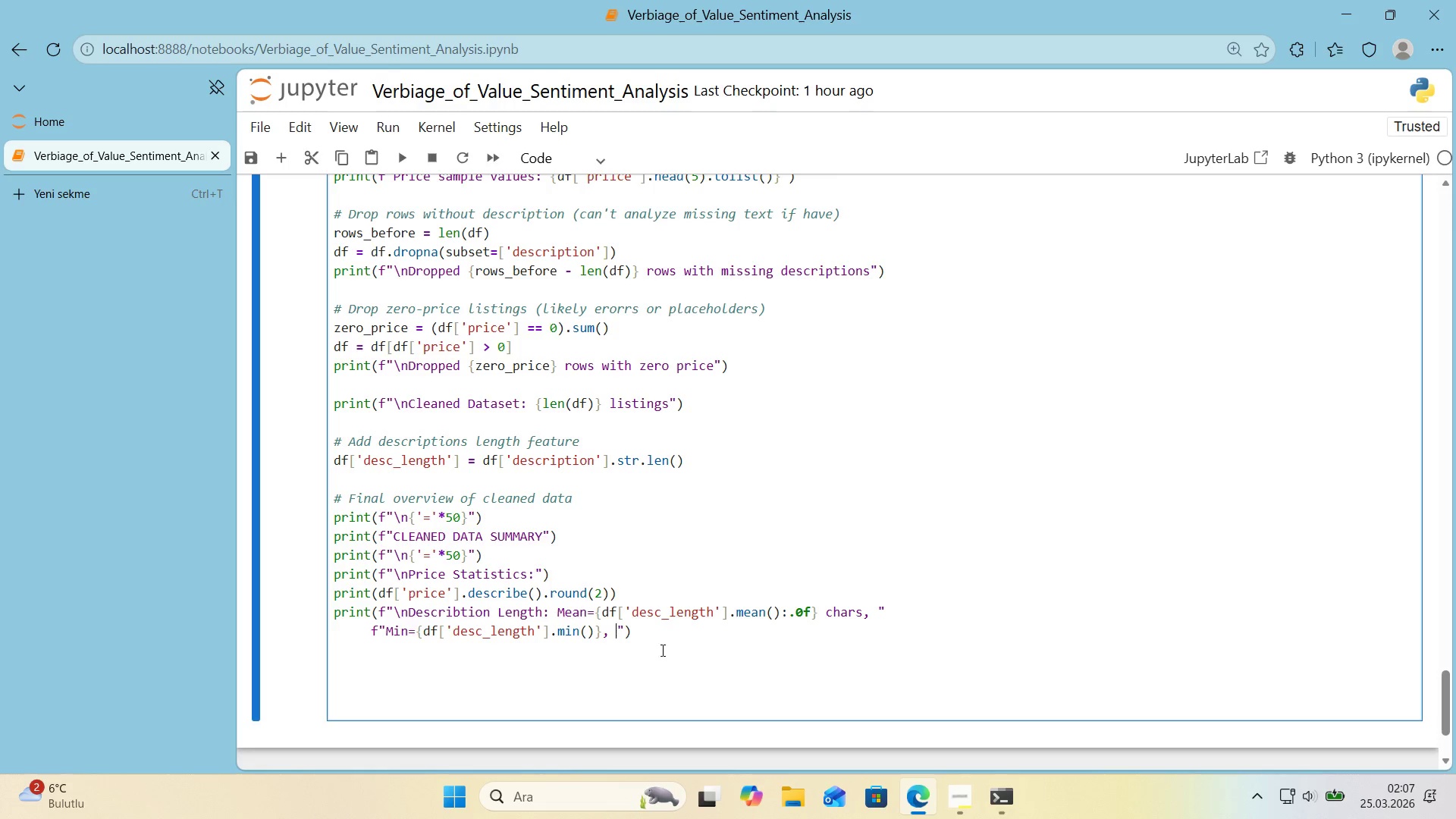 
key(Control+ControlLeft)
 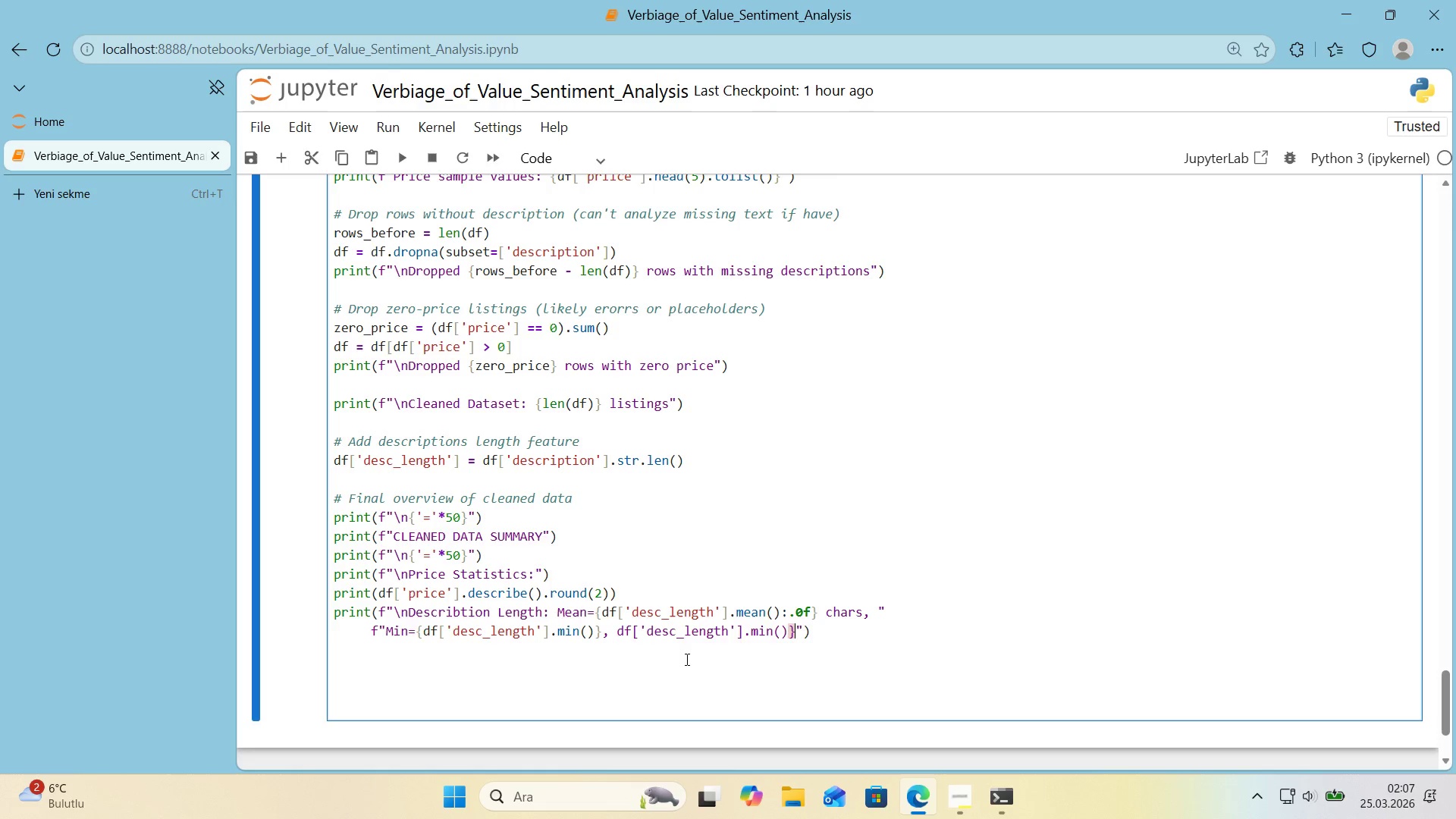 
key(Control+V)
 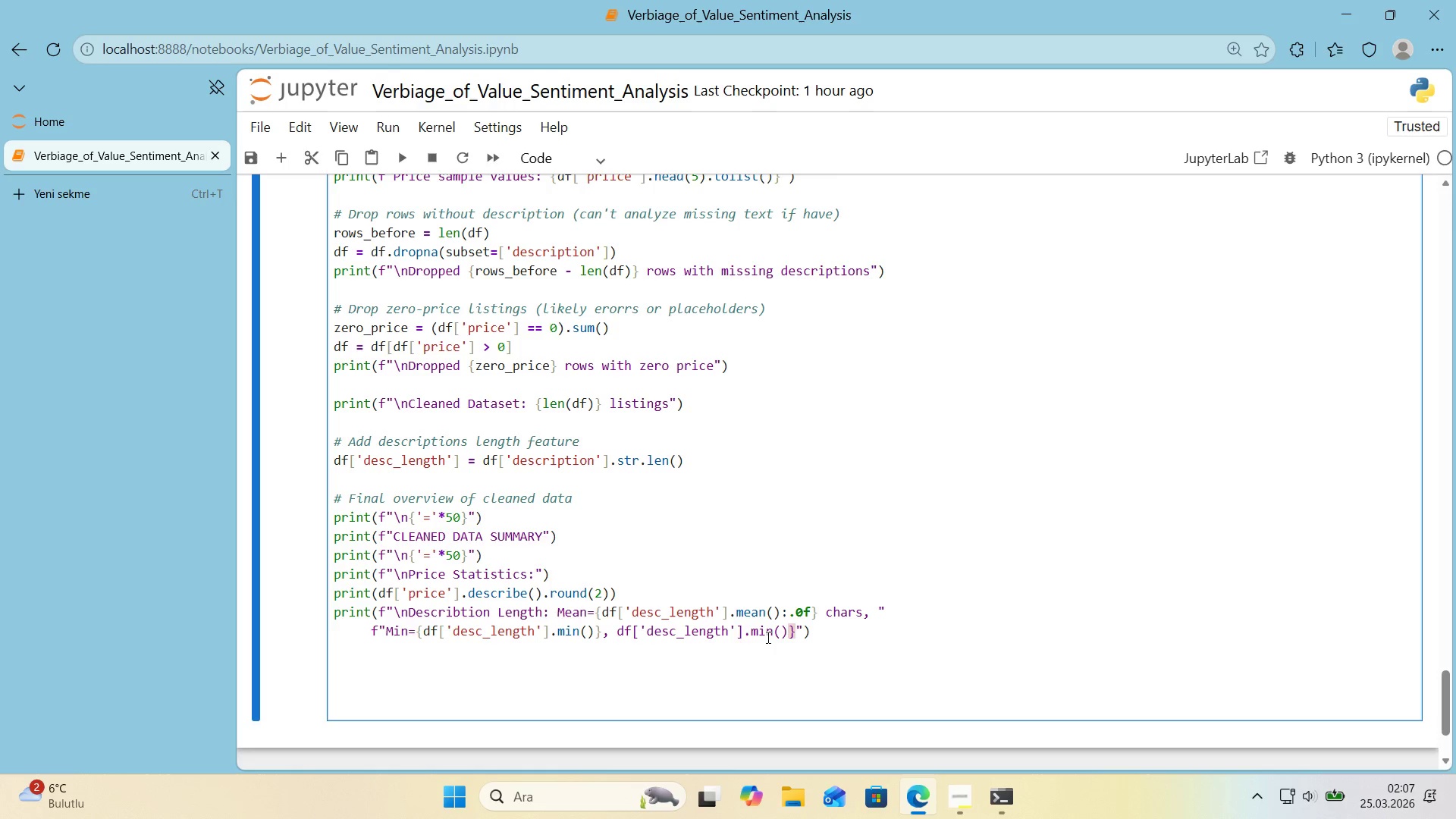 
double_click([767, 637])
 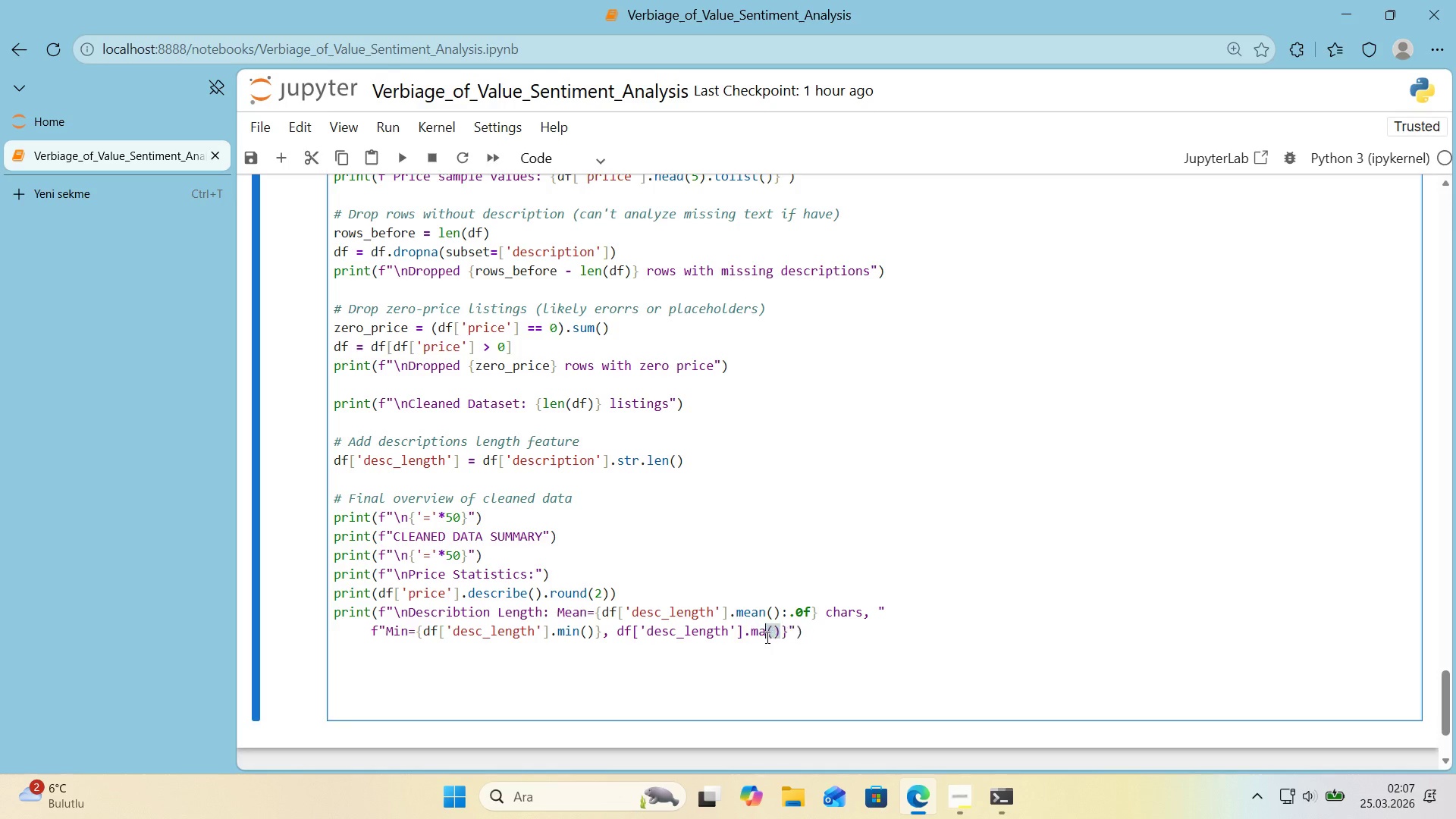 
type(max)
 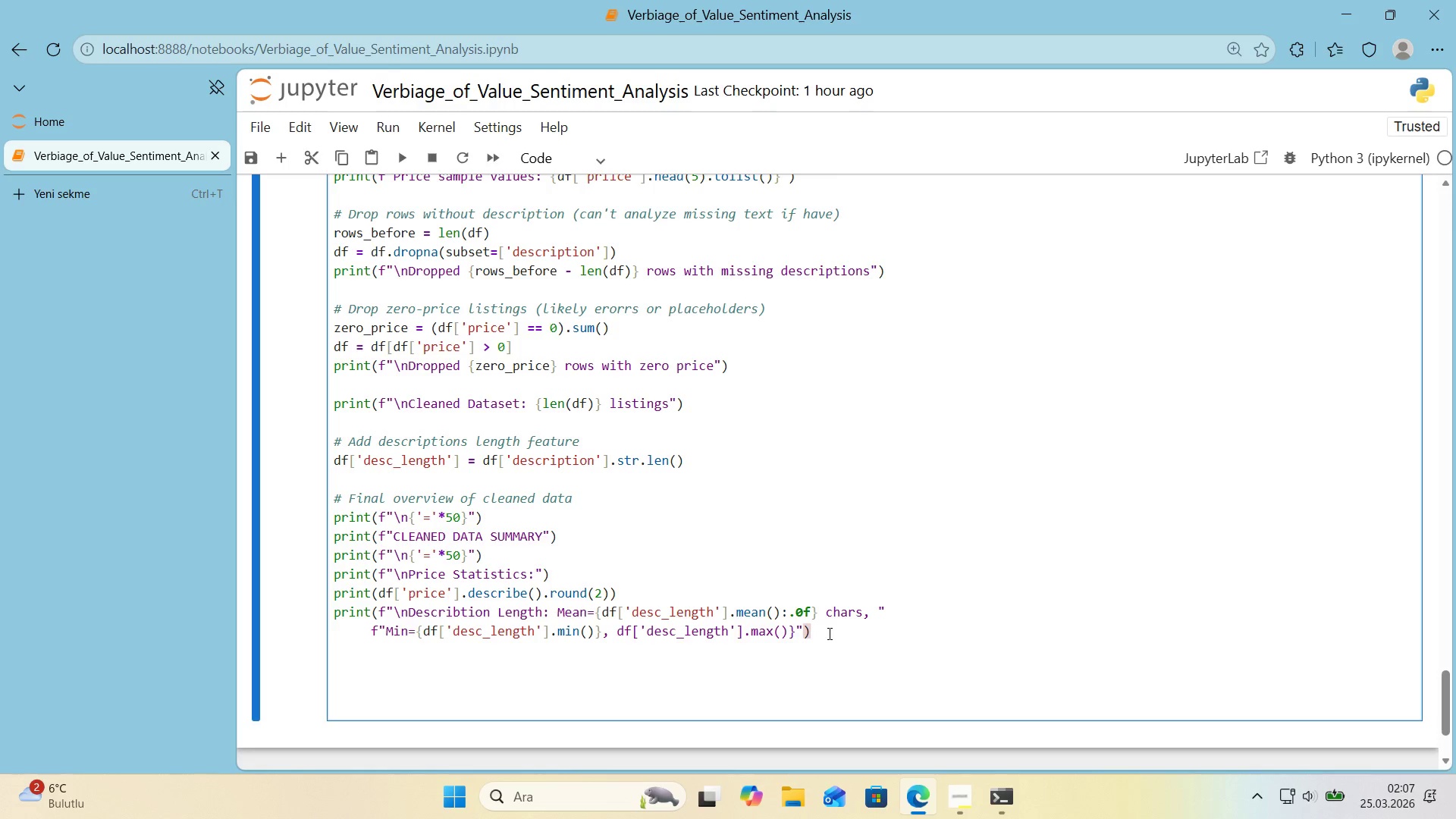 
key(Enter)
 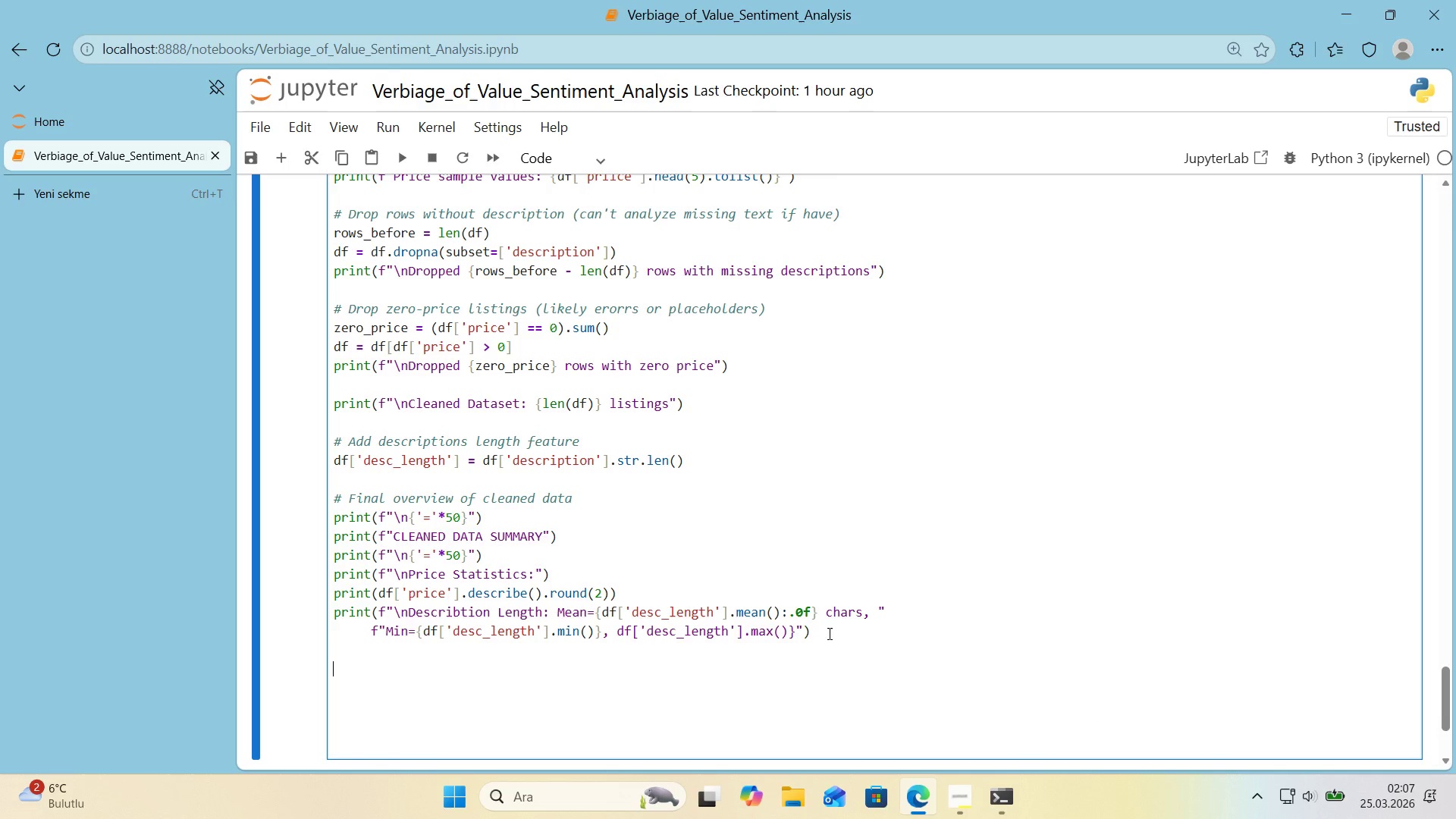 
key(Enter)
 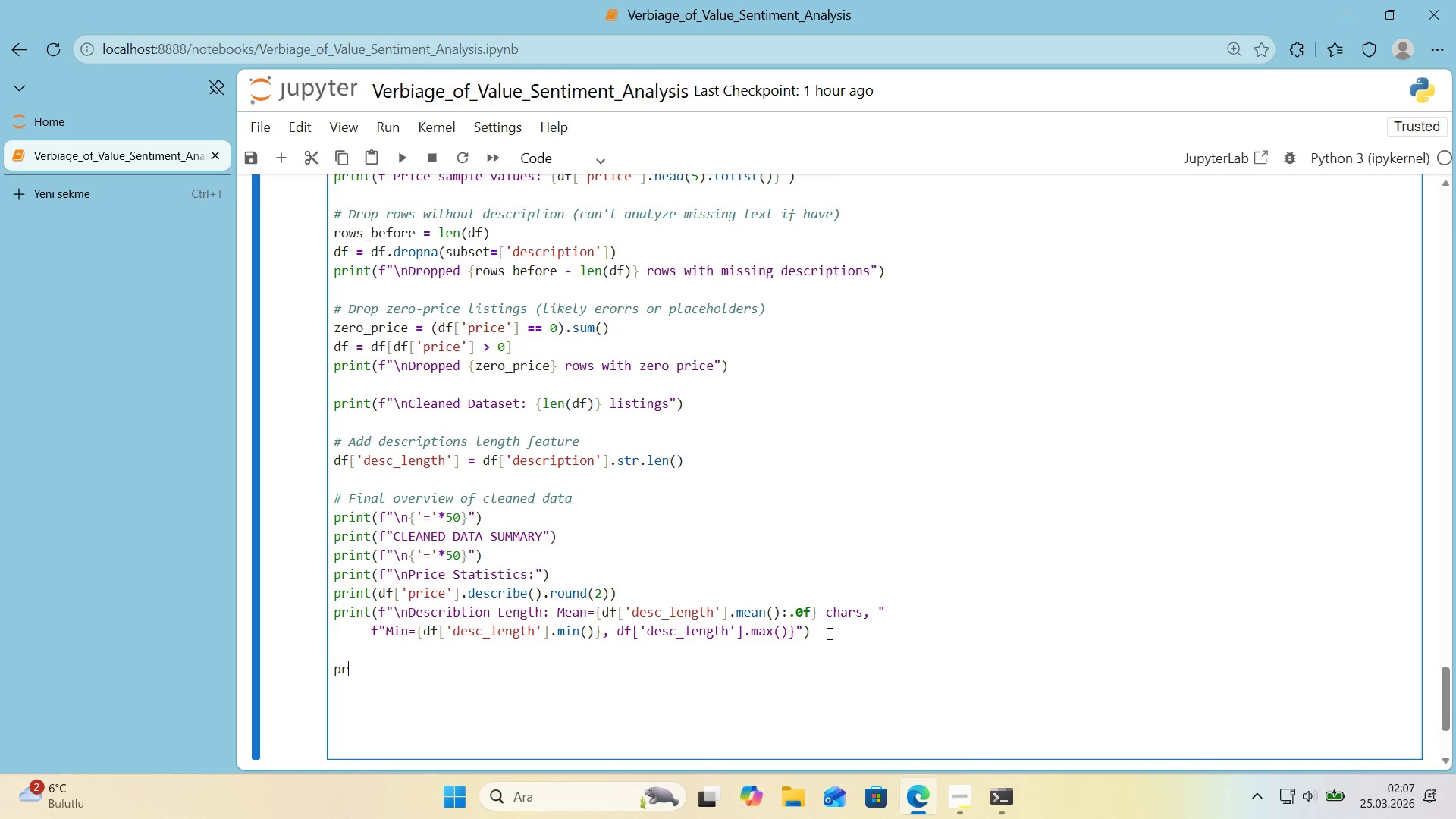 
type(pr'nt*()
 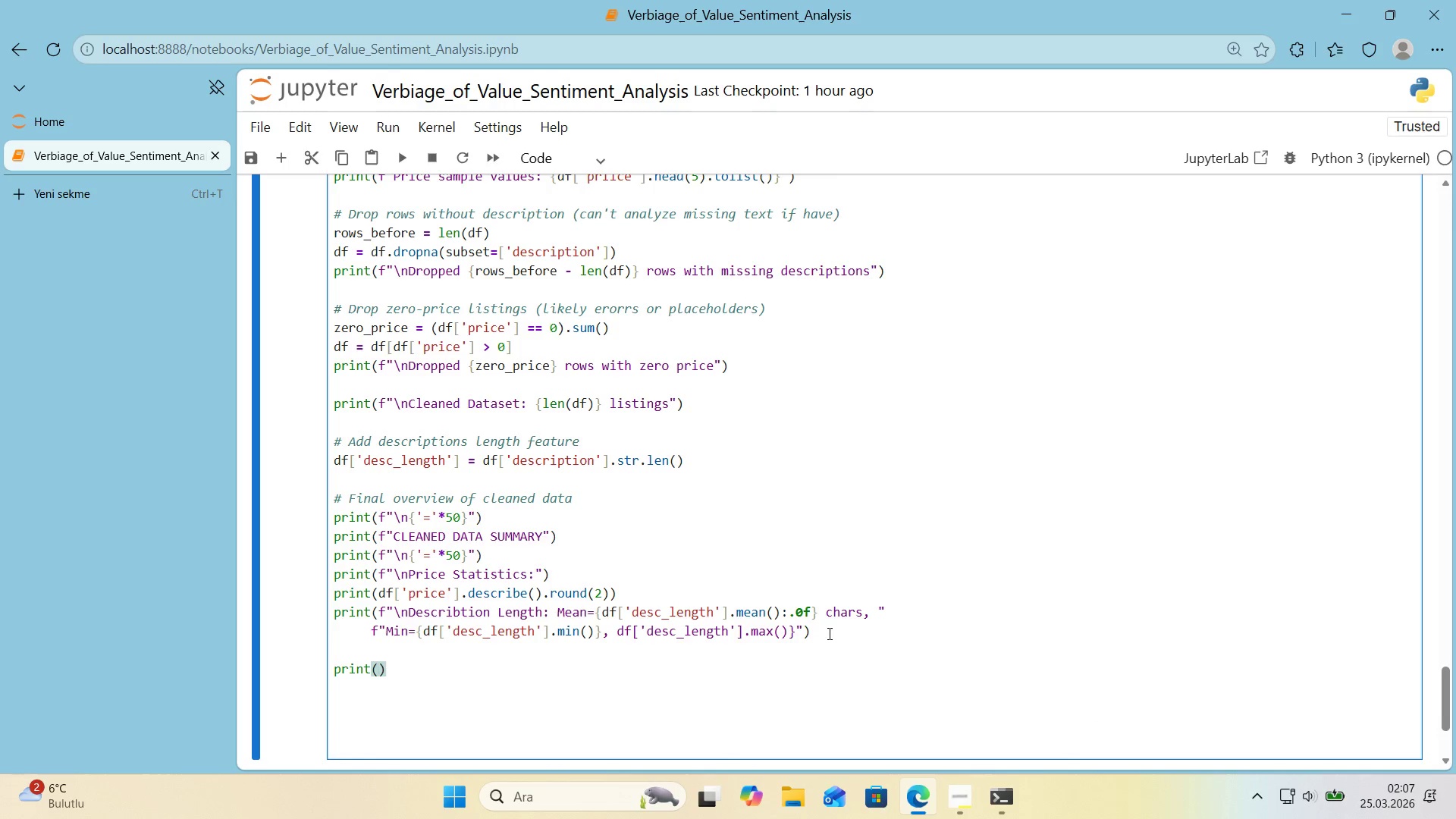 
 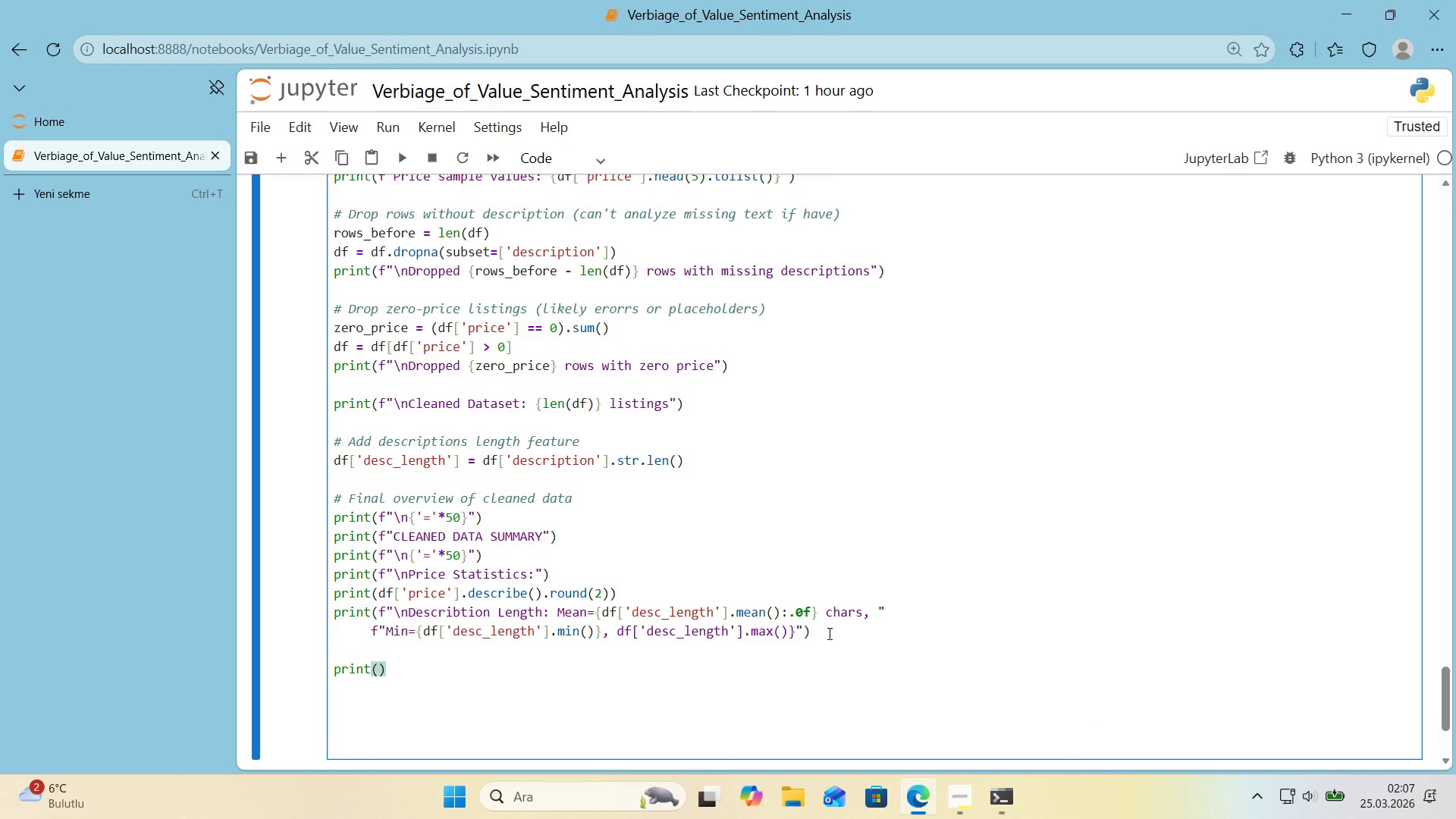 
key(ArrowLeft)
 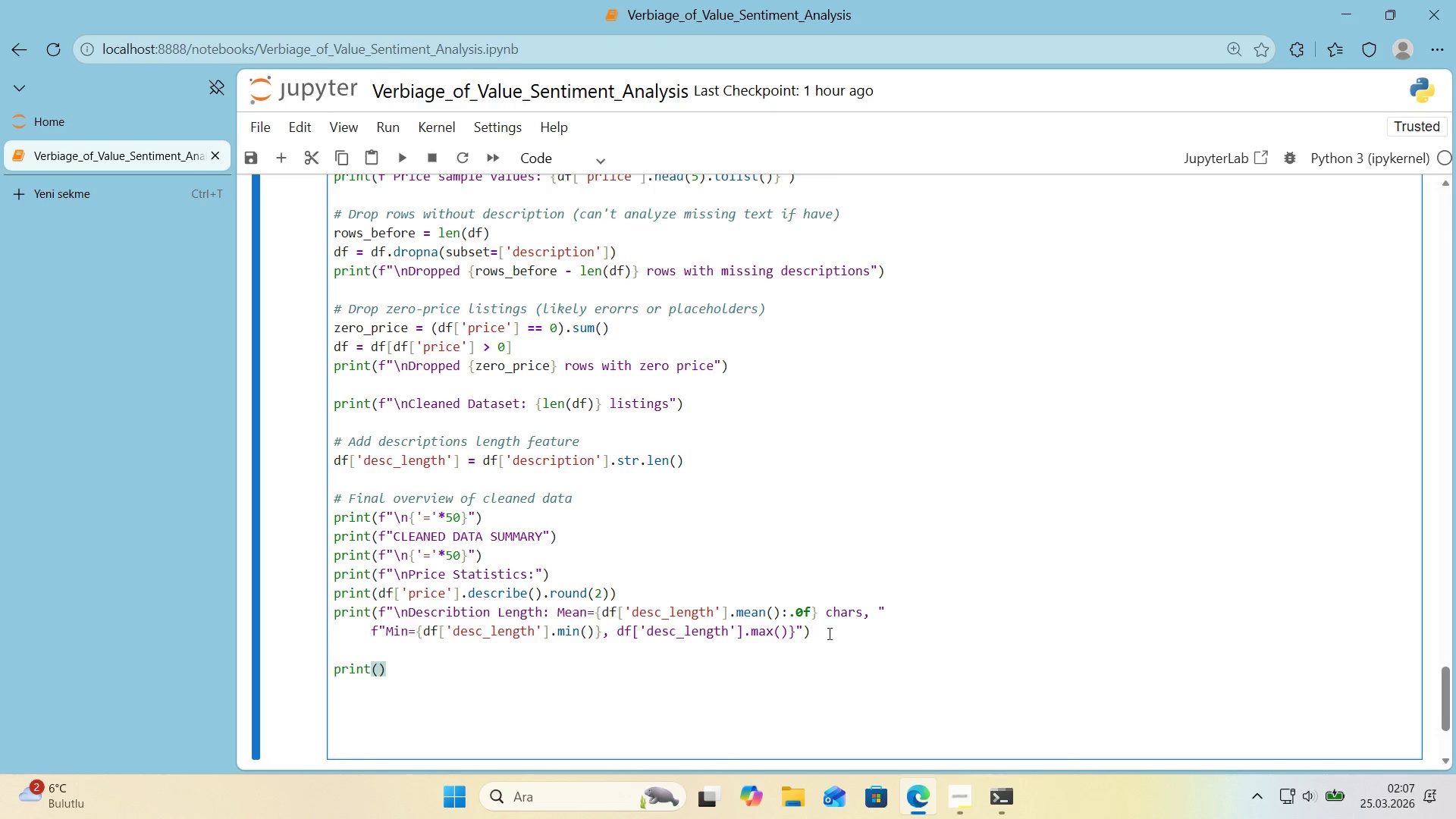 
key(F)
 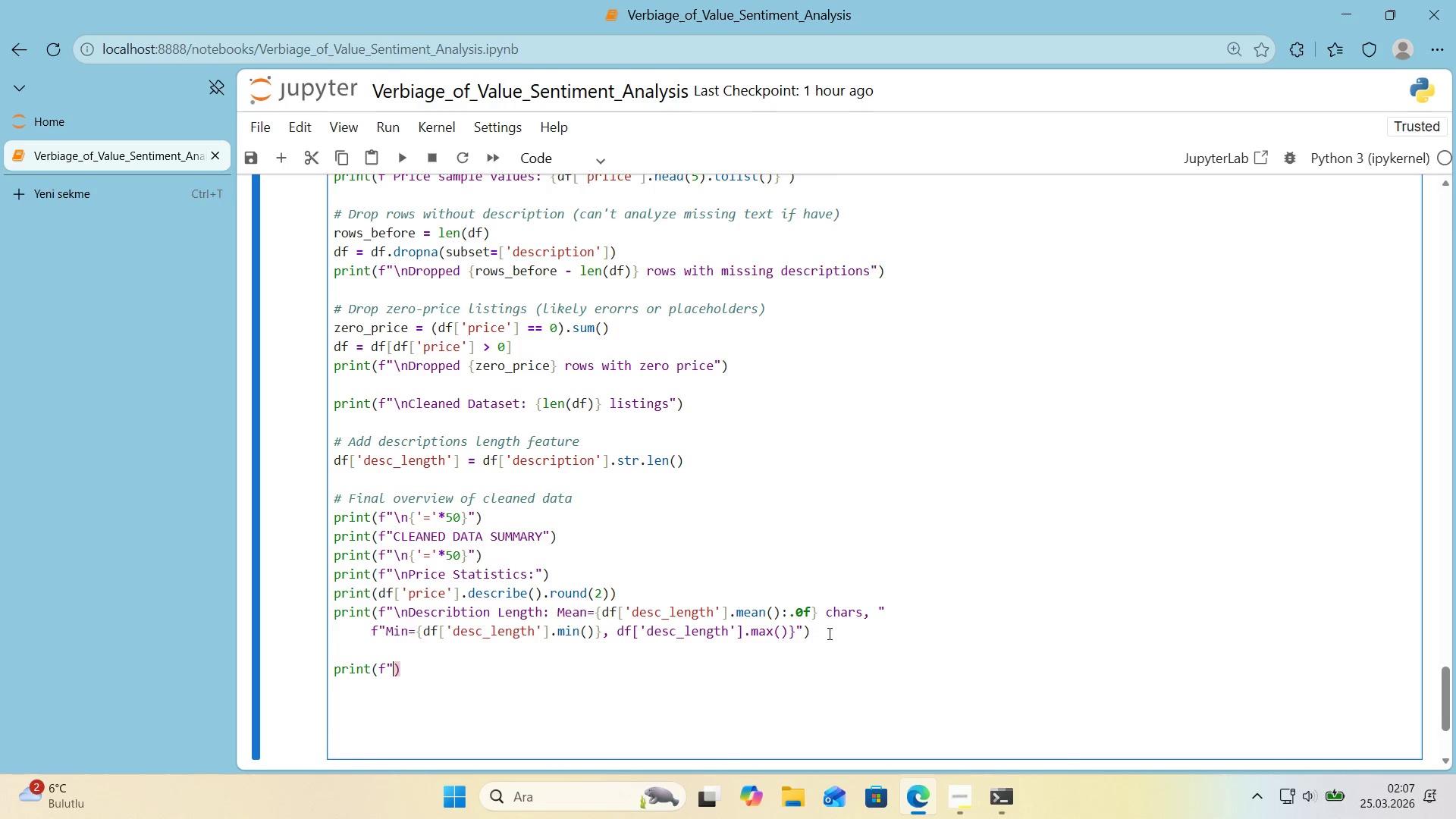 
key(Backquote)
 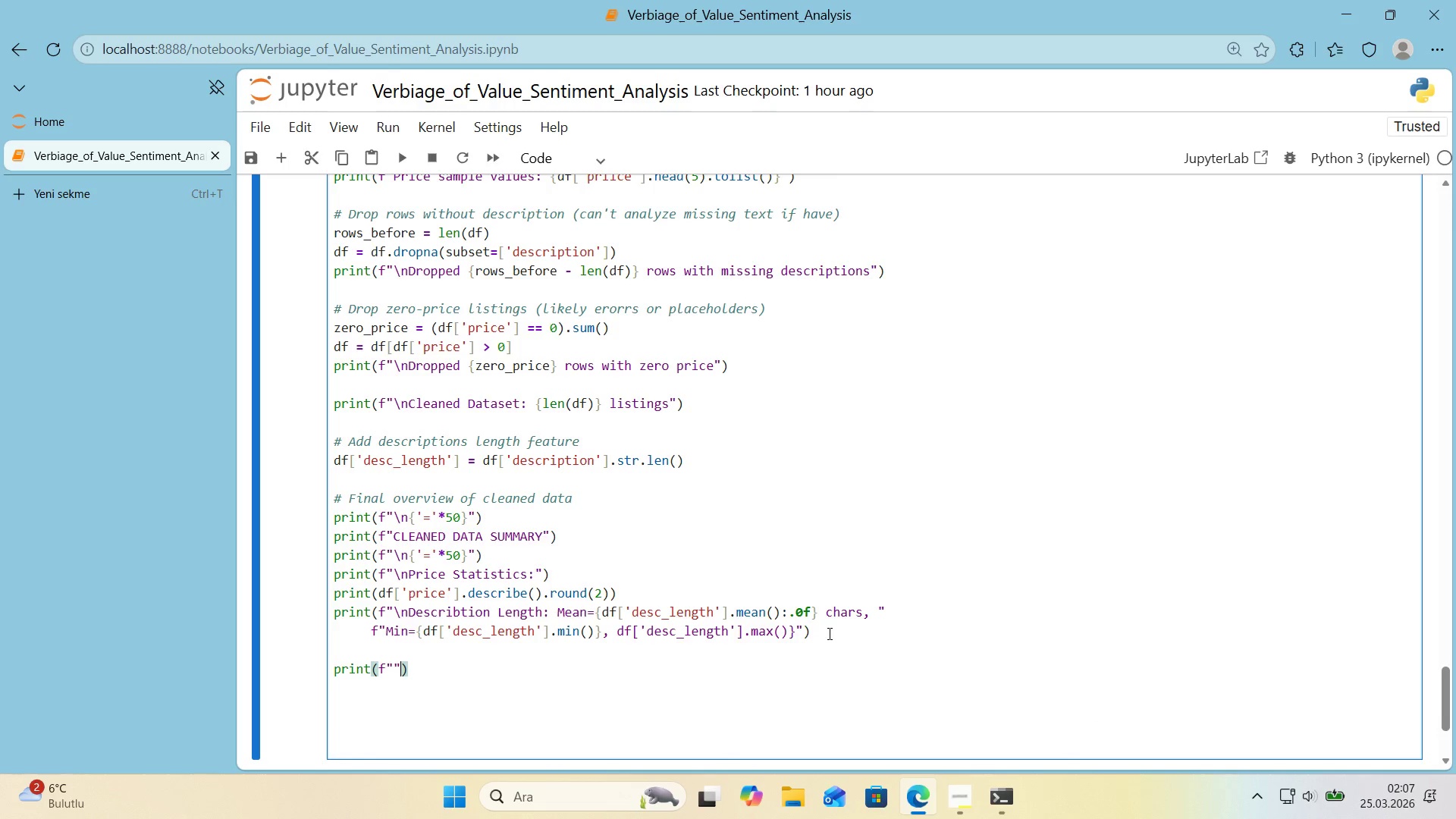 
key(Backquote)
 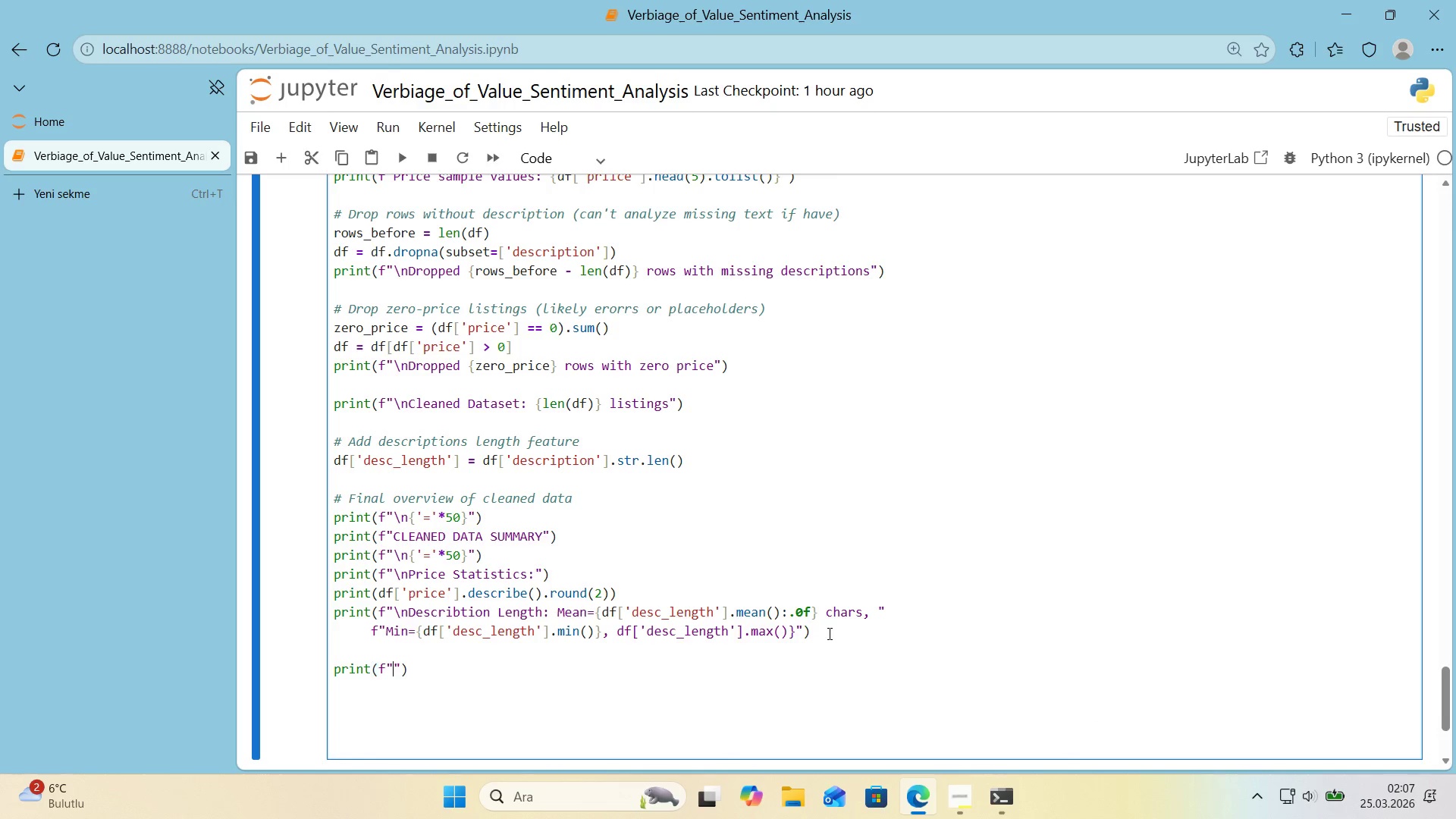 
key(ArrowLeft)
 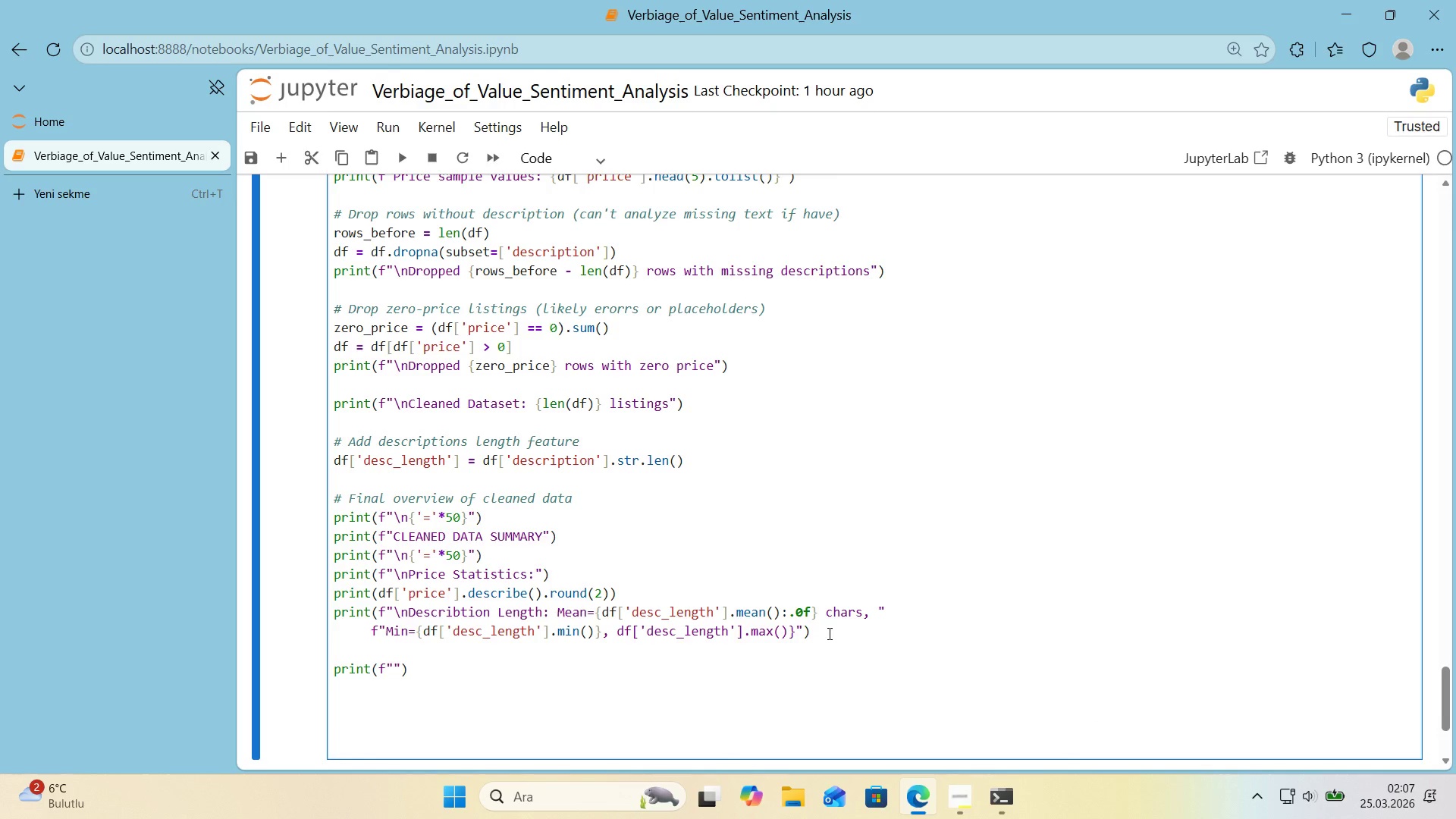 
key(Control+ControlLeft)
 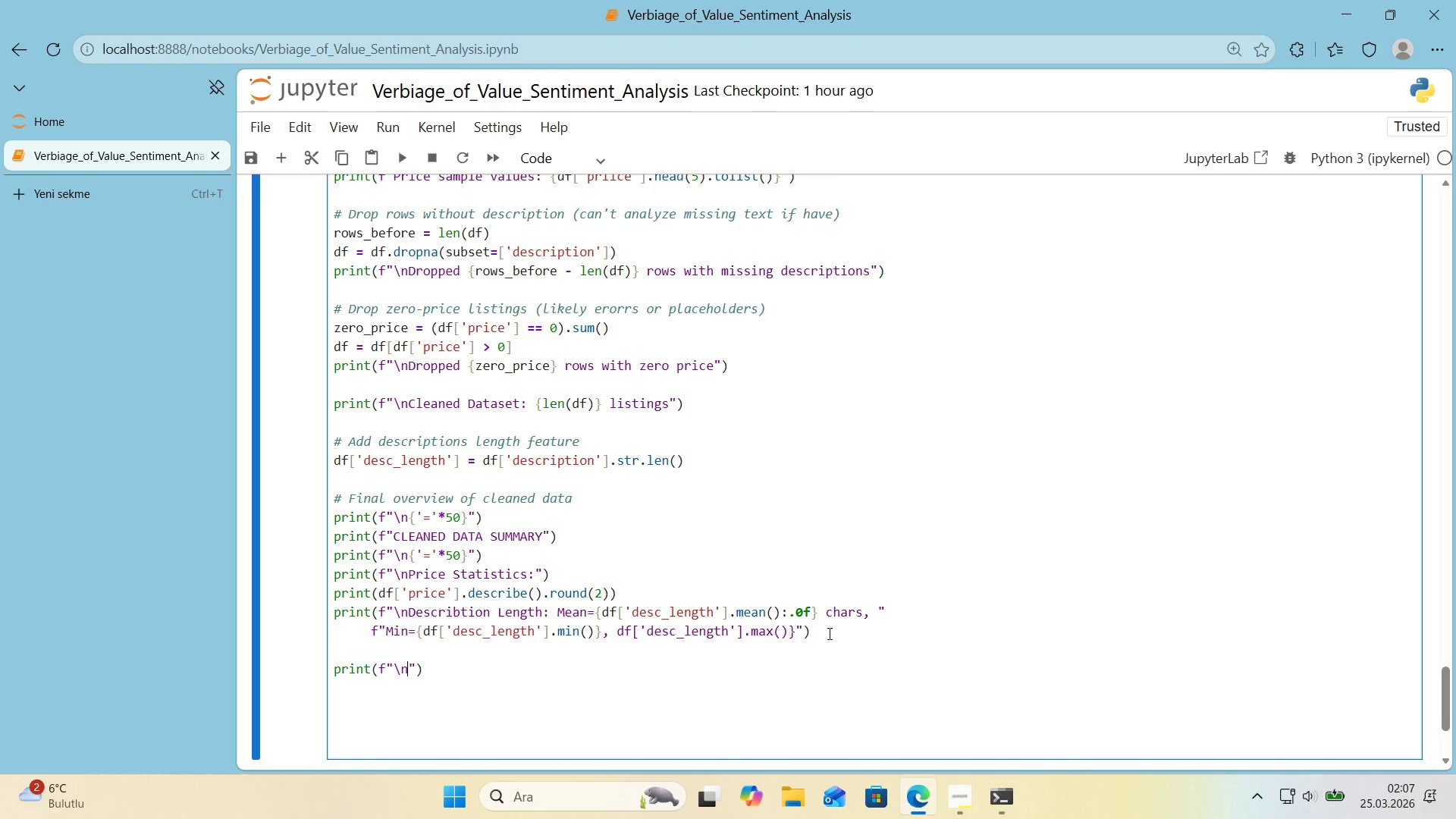 
key(Alt+Control+AltRight)
 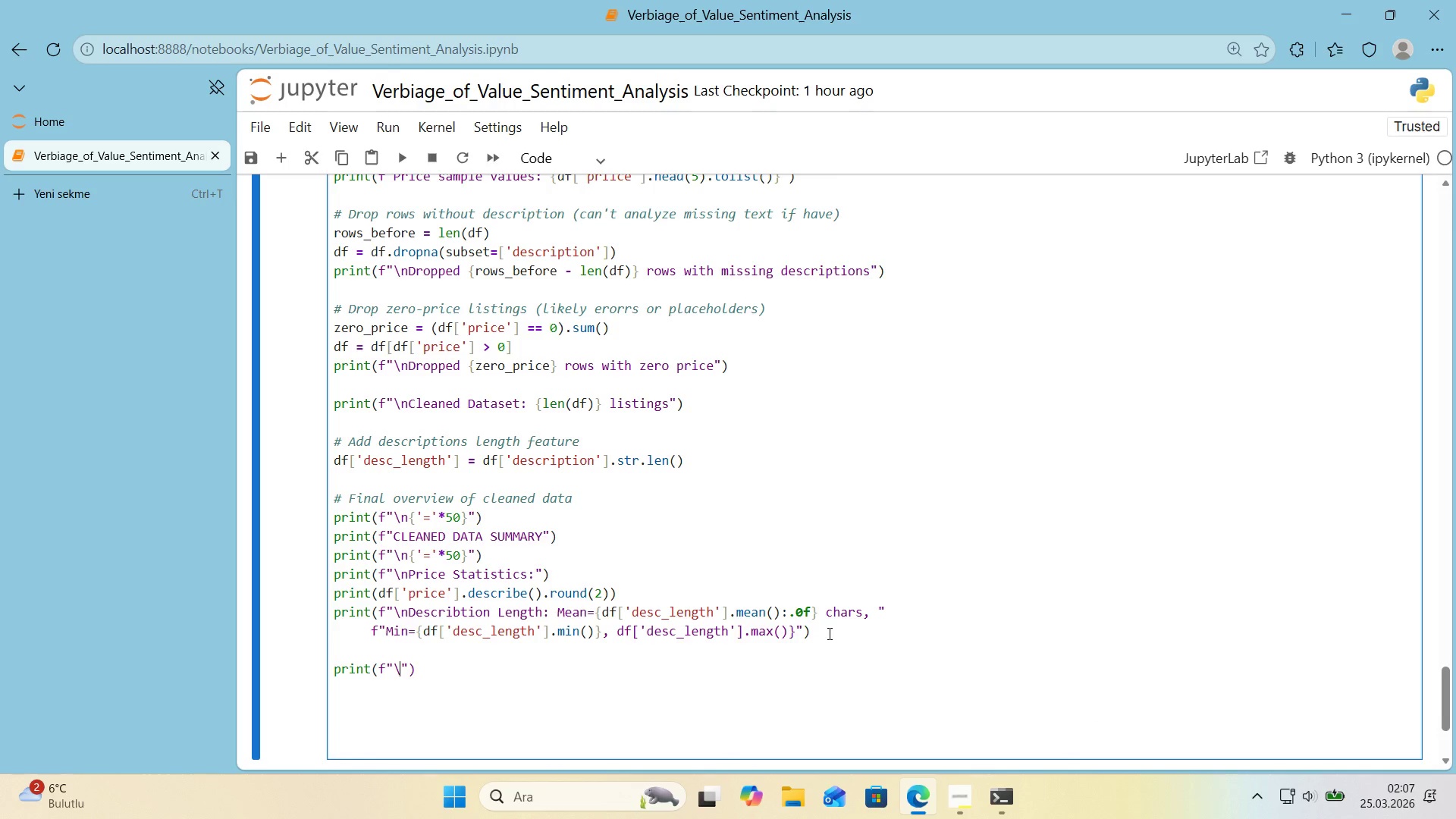 
key(Alt+Control+IntlYen)
 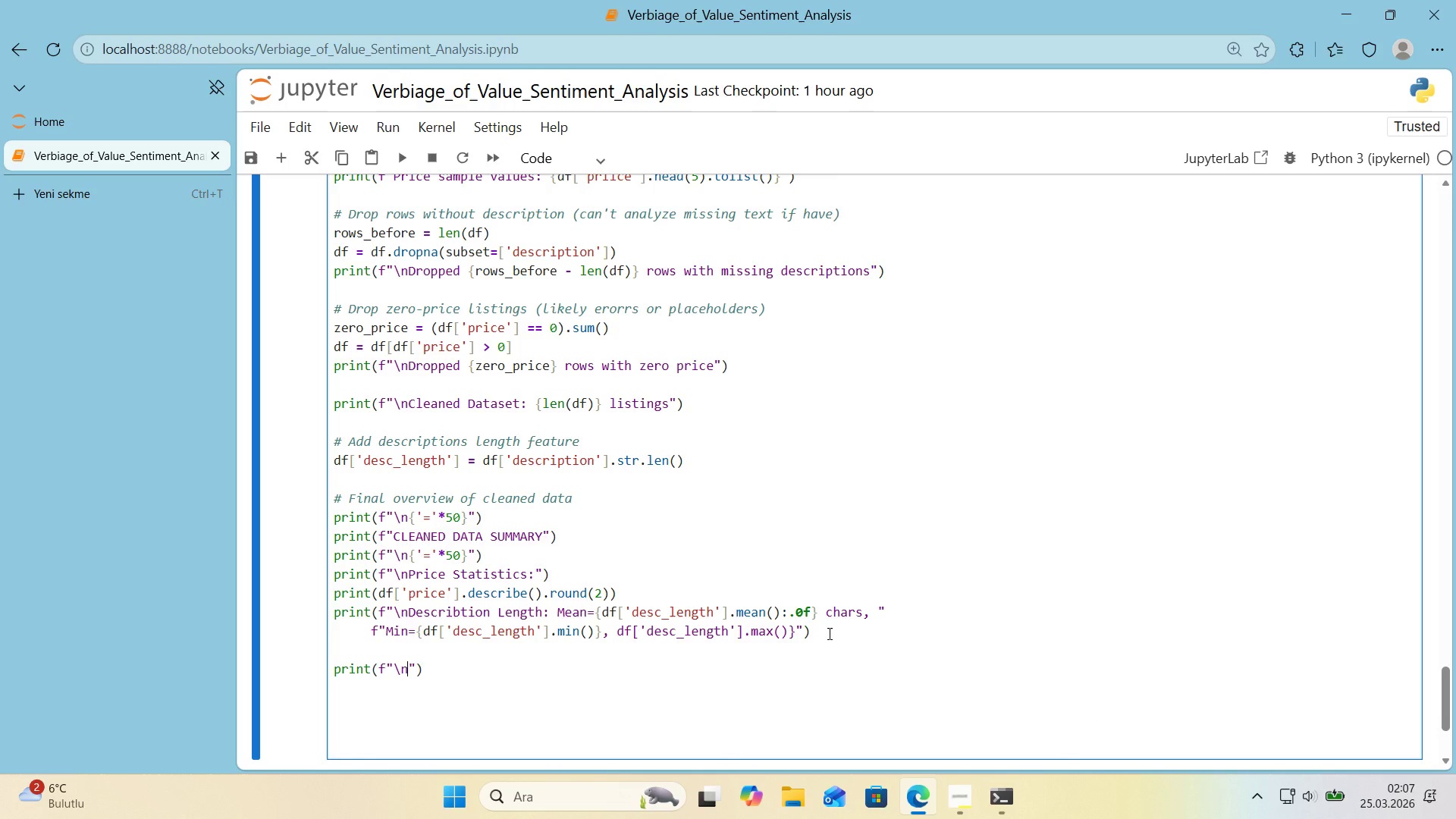 
type(nRoom Type D'str'but'on>)
 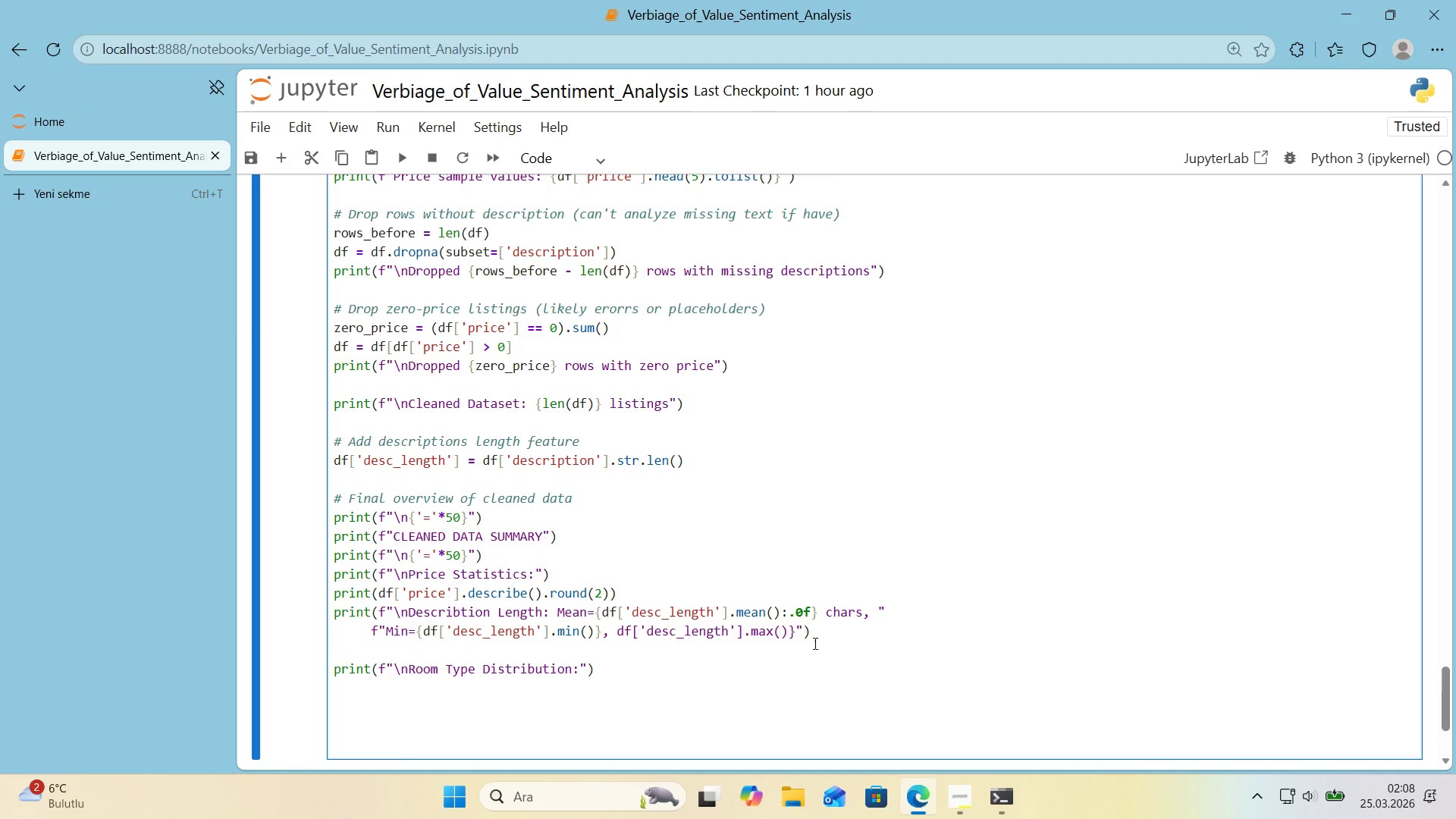 
wait(34.73)
 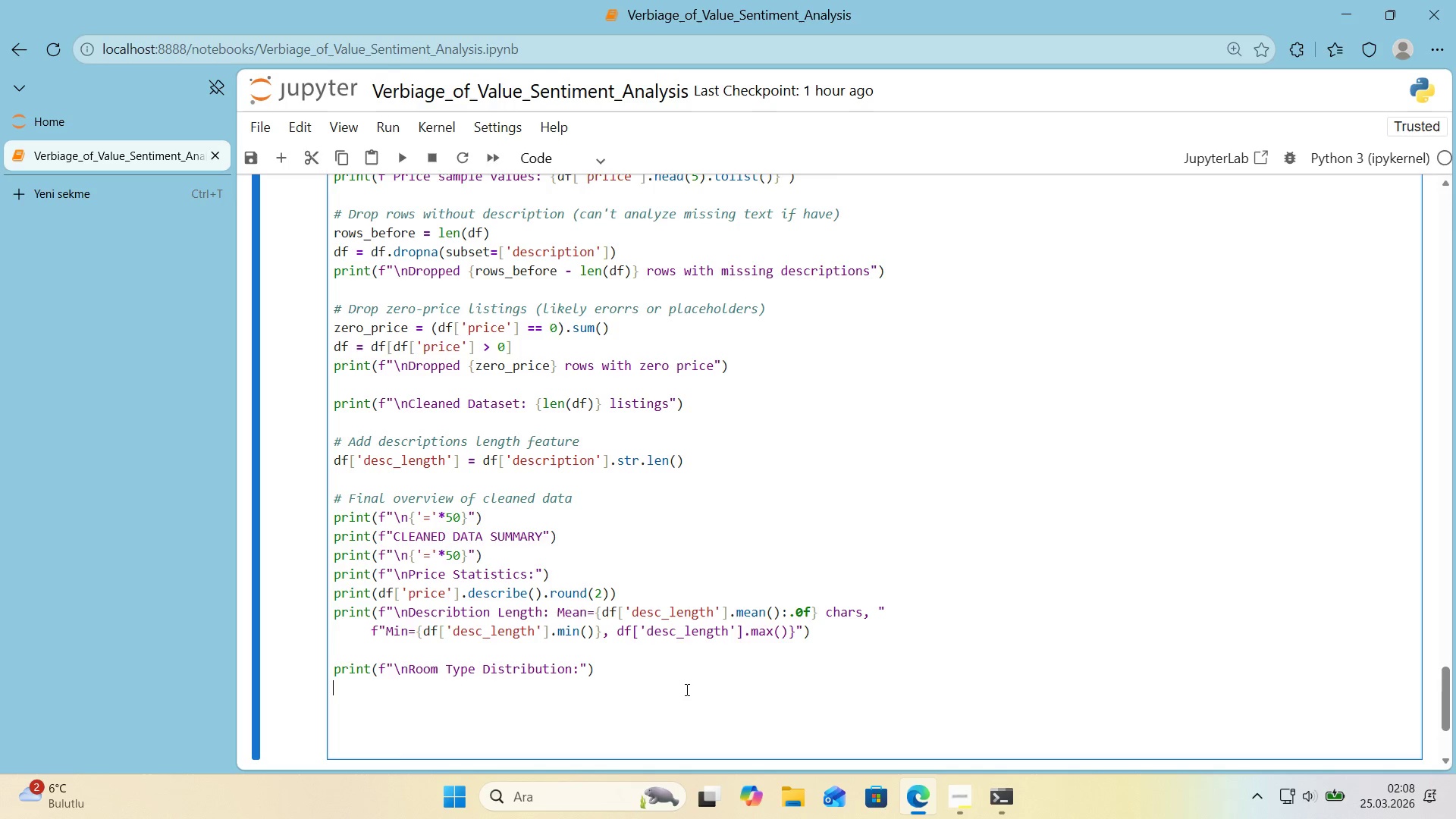 
type(pr'nt*()
 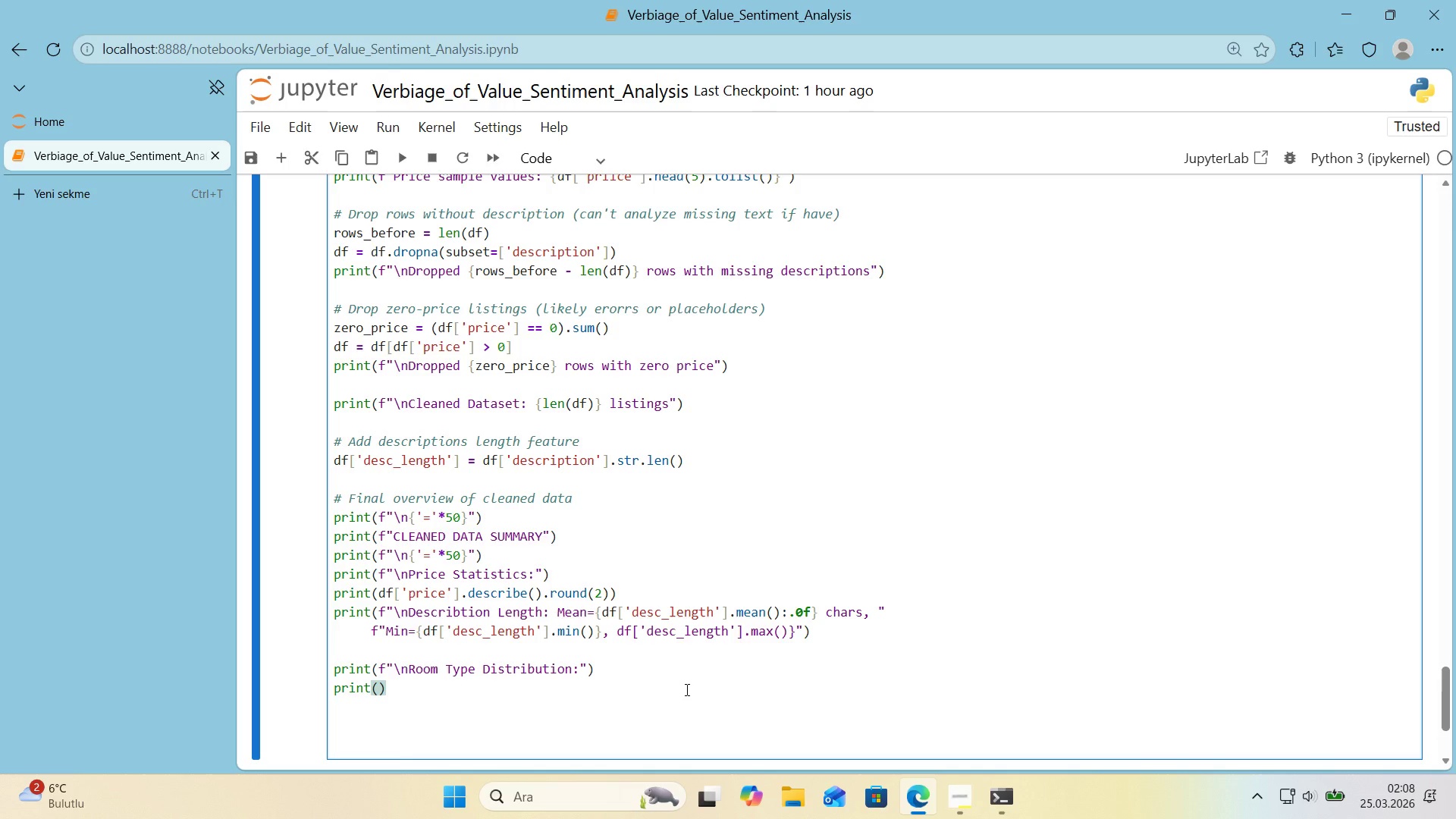 
 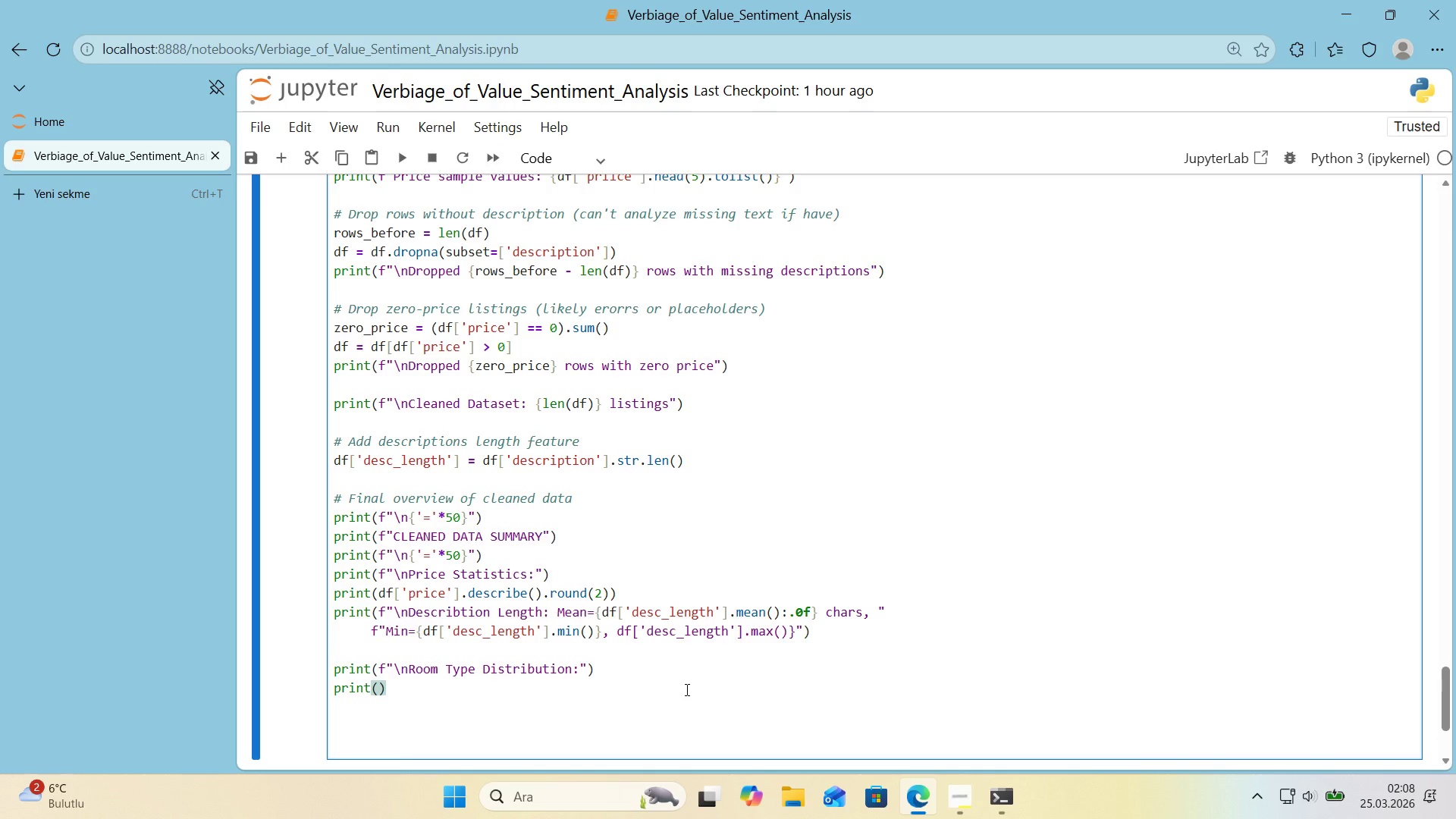 
key(ArrowLeft)
 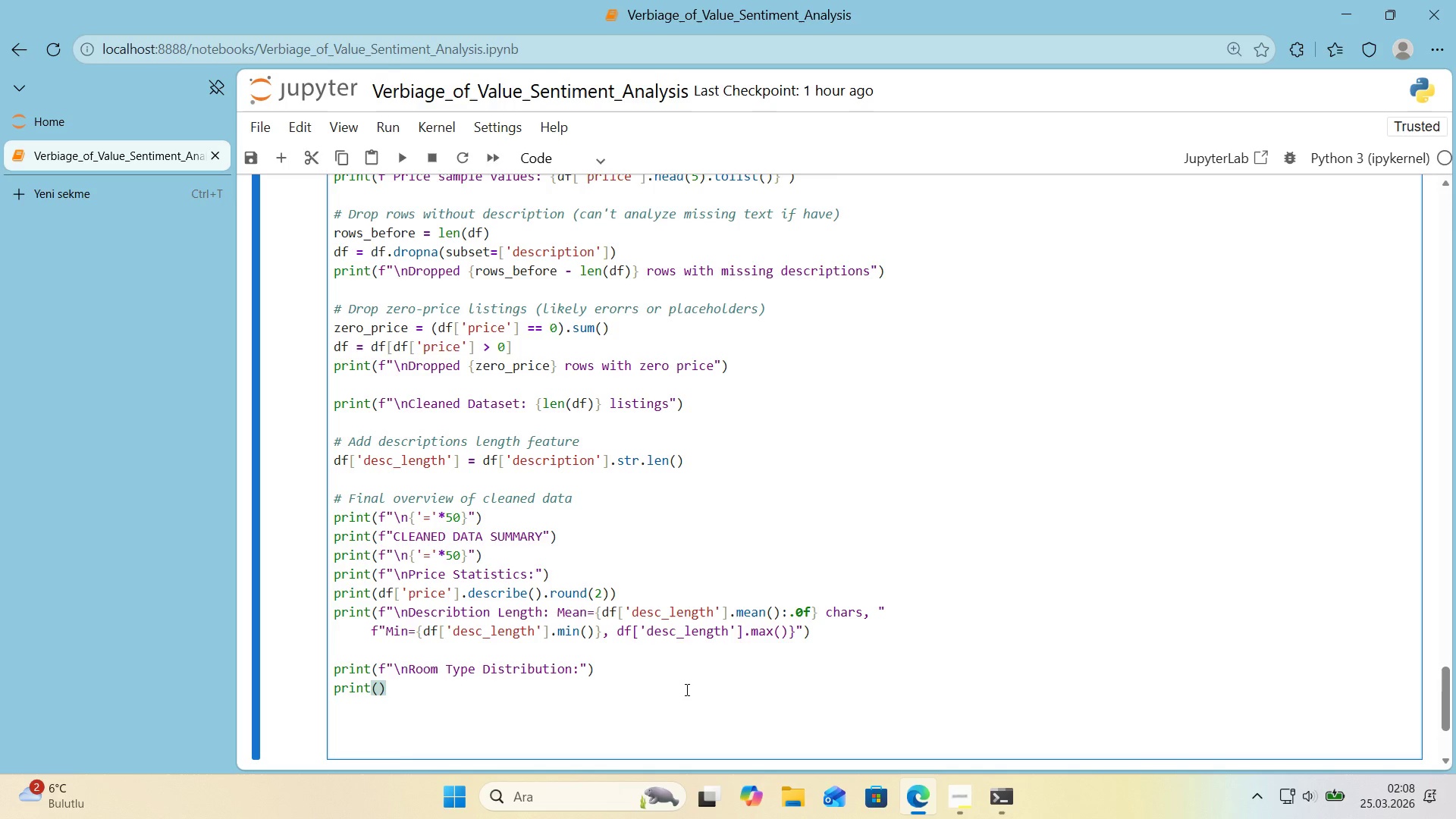 
key(F)
 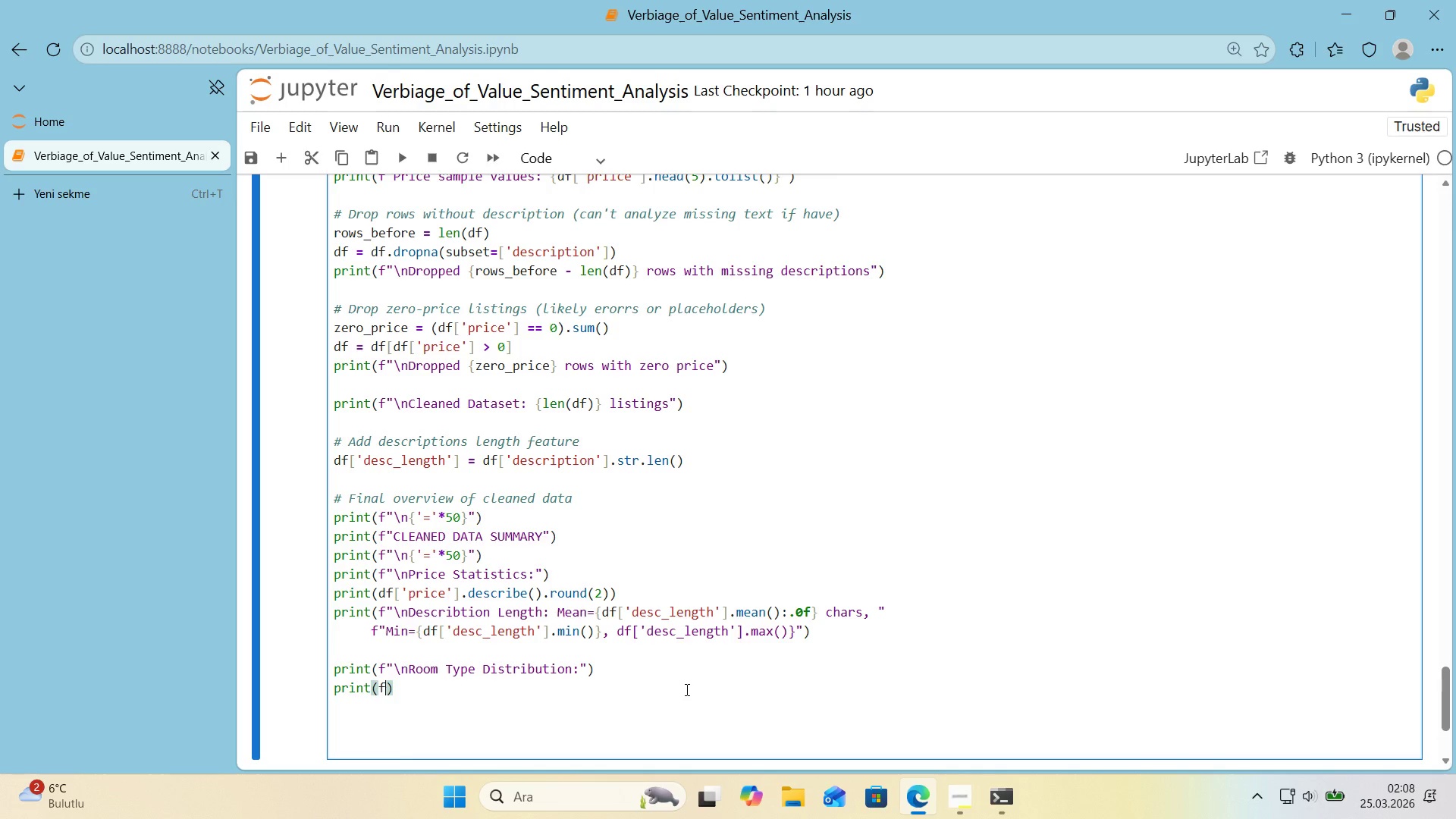 
key(Backquote)
 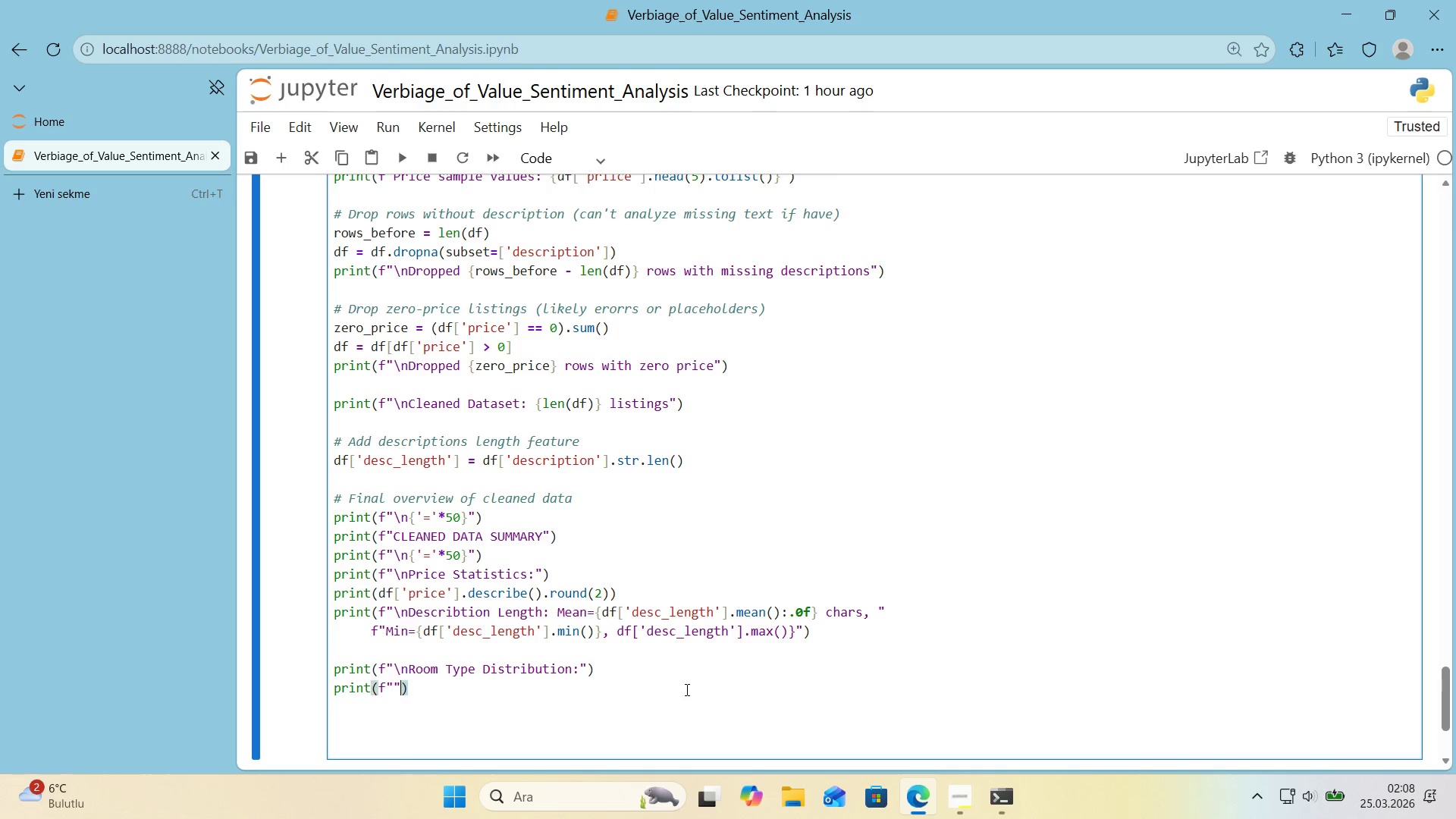 
key(Backquote)
 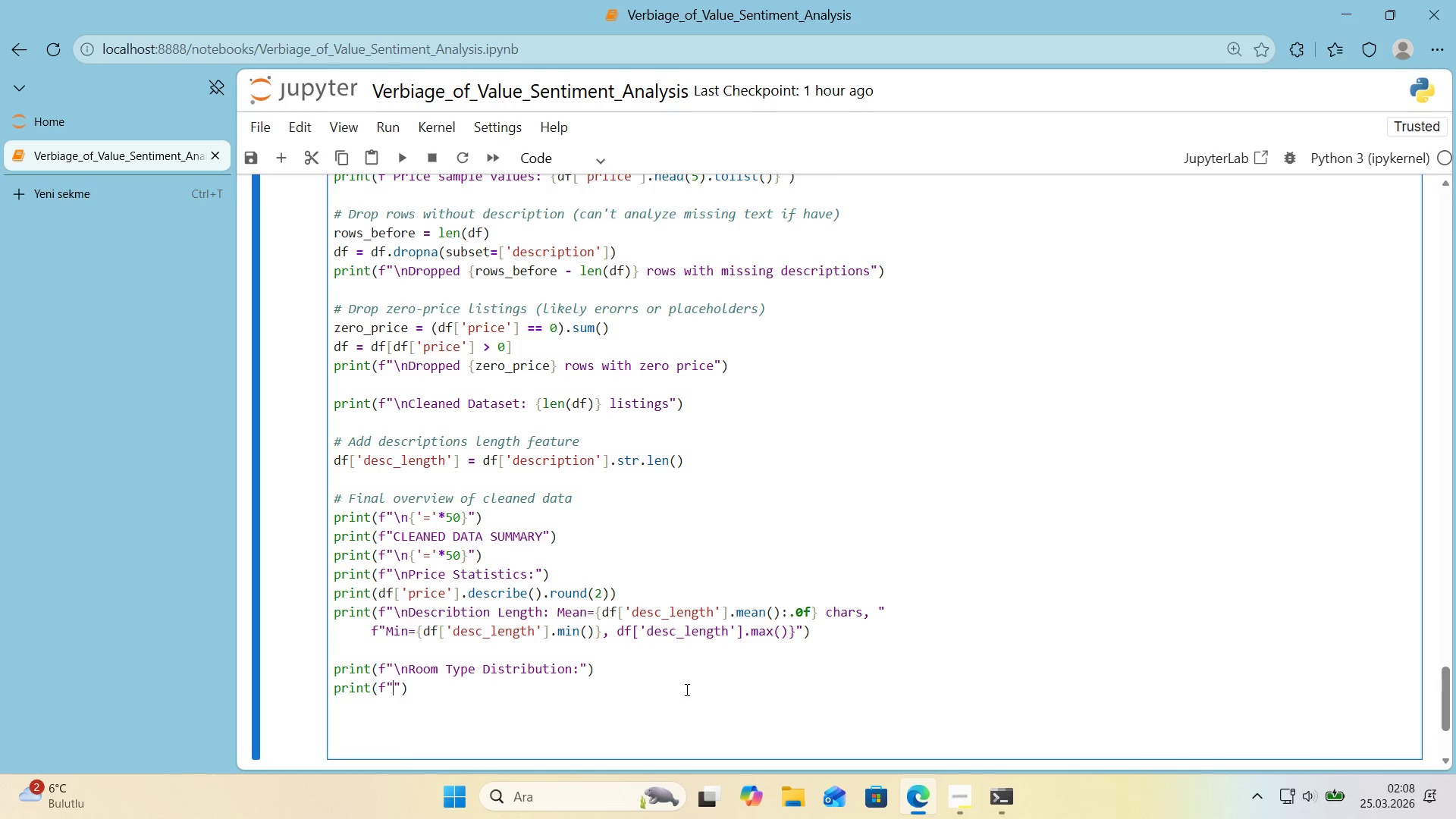 
key(ArrowLeft)
 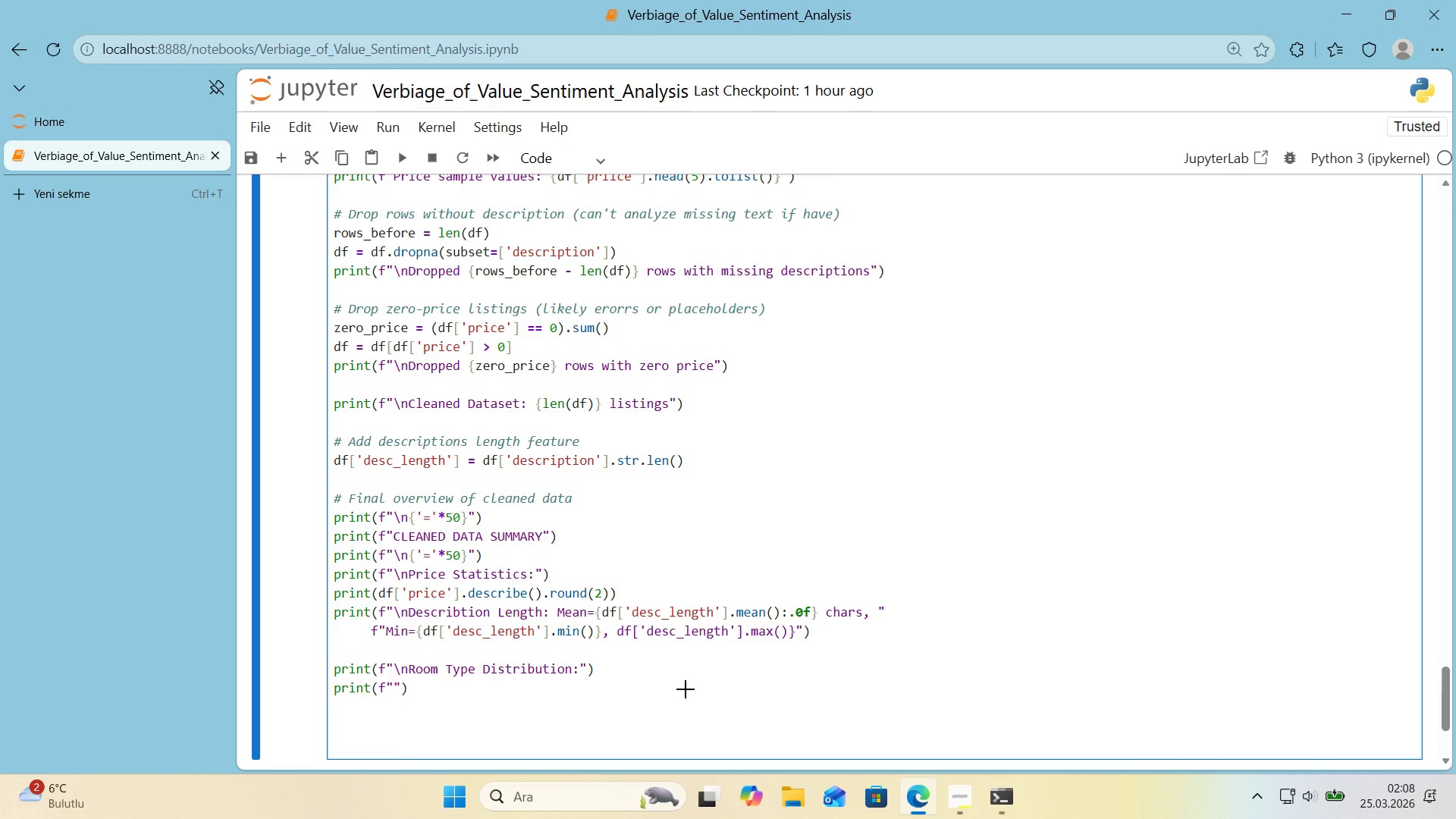 
key(Alt+Control+IntlYen)
 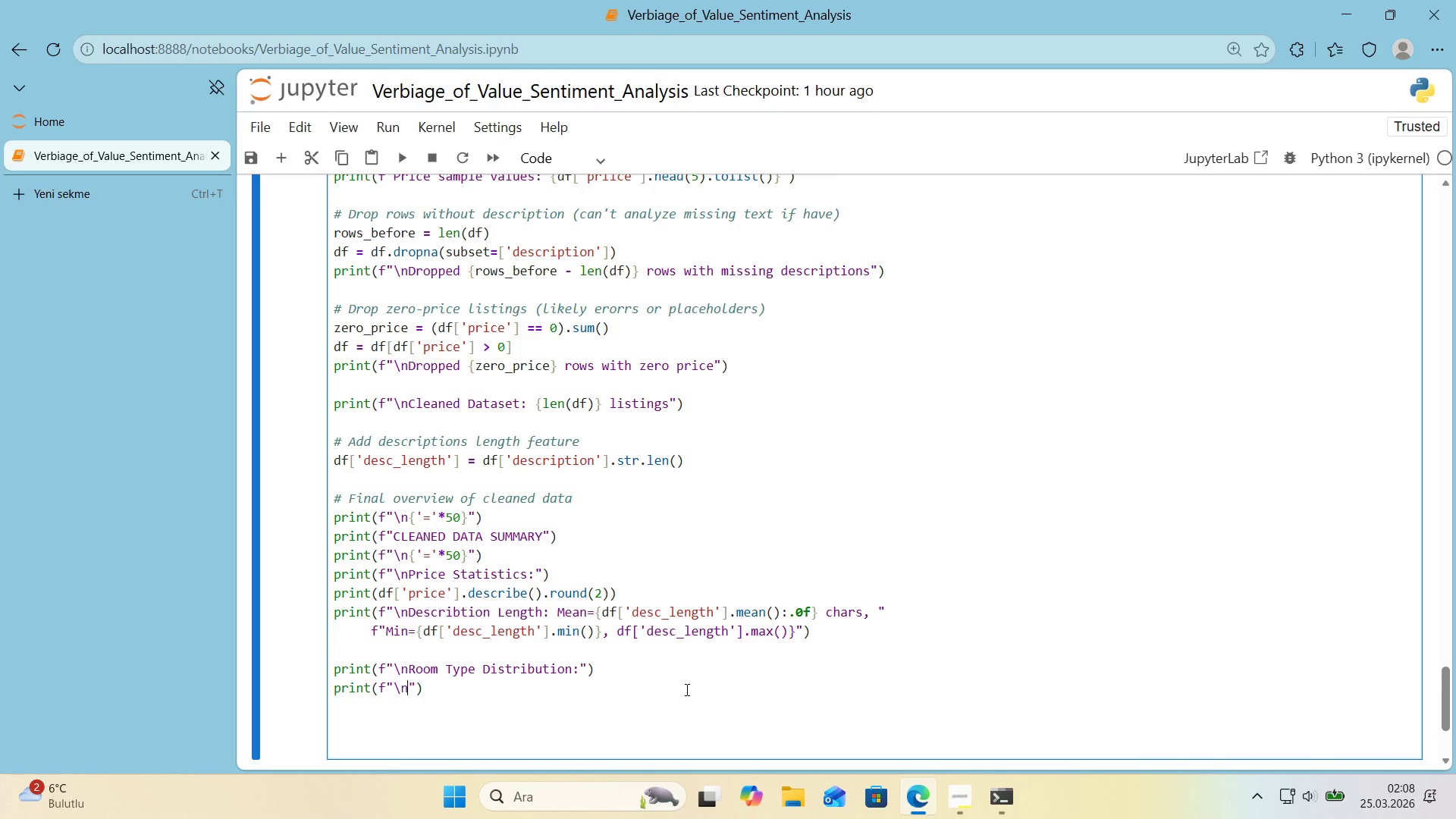 
type(nNe;g)
key(Backspace)
key(Backspace)
type(;)
key(Backspace)
type('ghbirhi)
key(Backspace)
type(ood)
 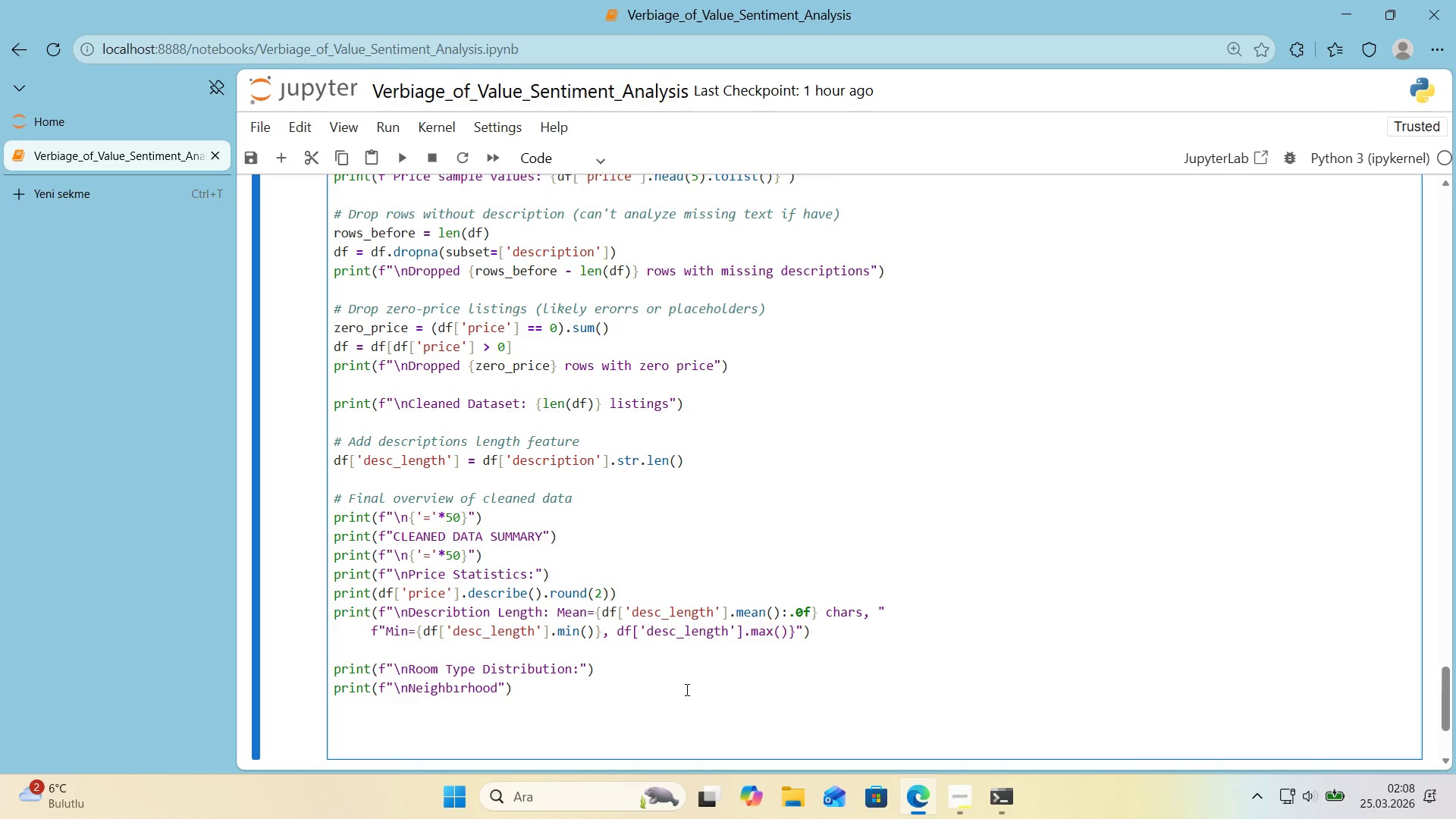 
key(ArrowLeft)
 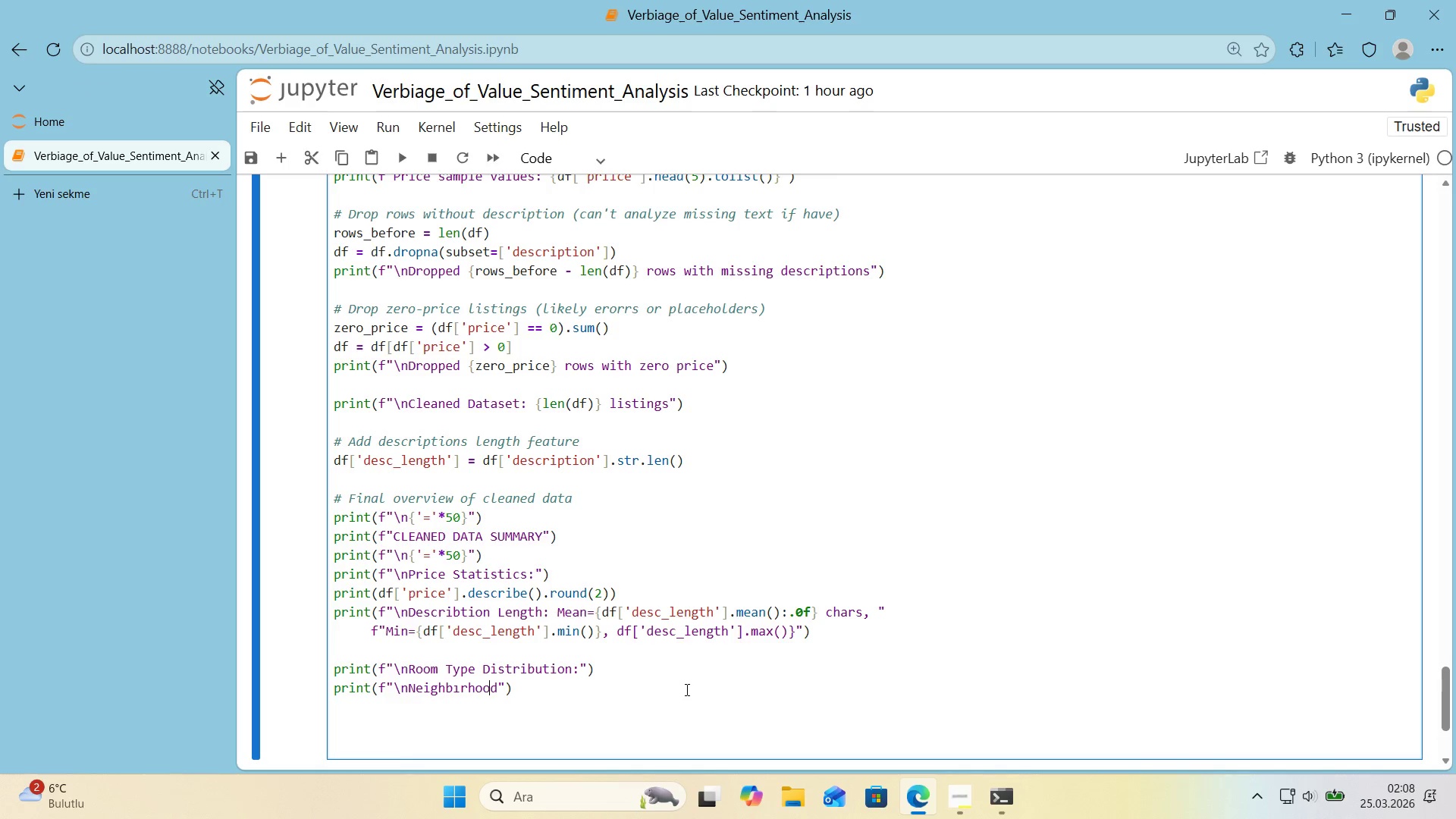 
key(ArrowLeft)
 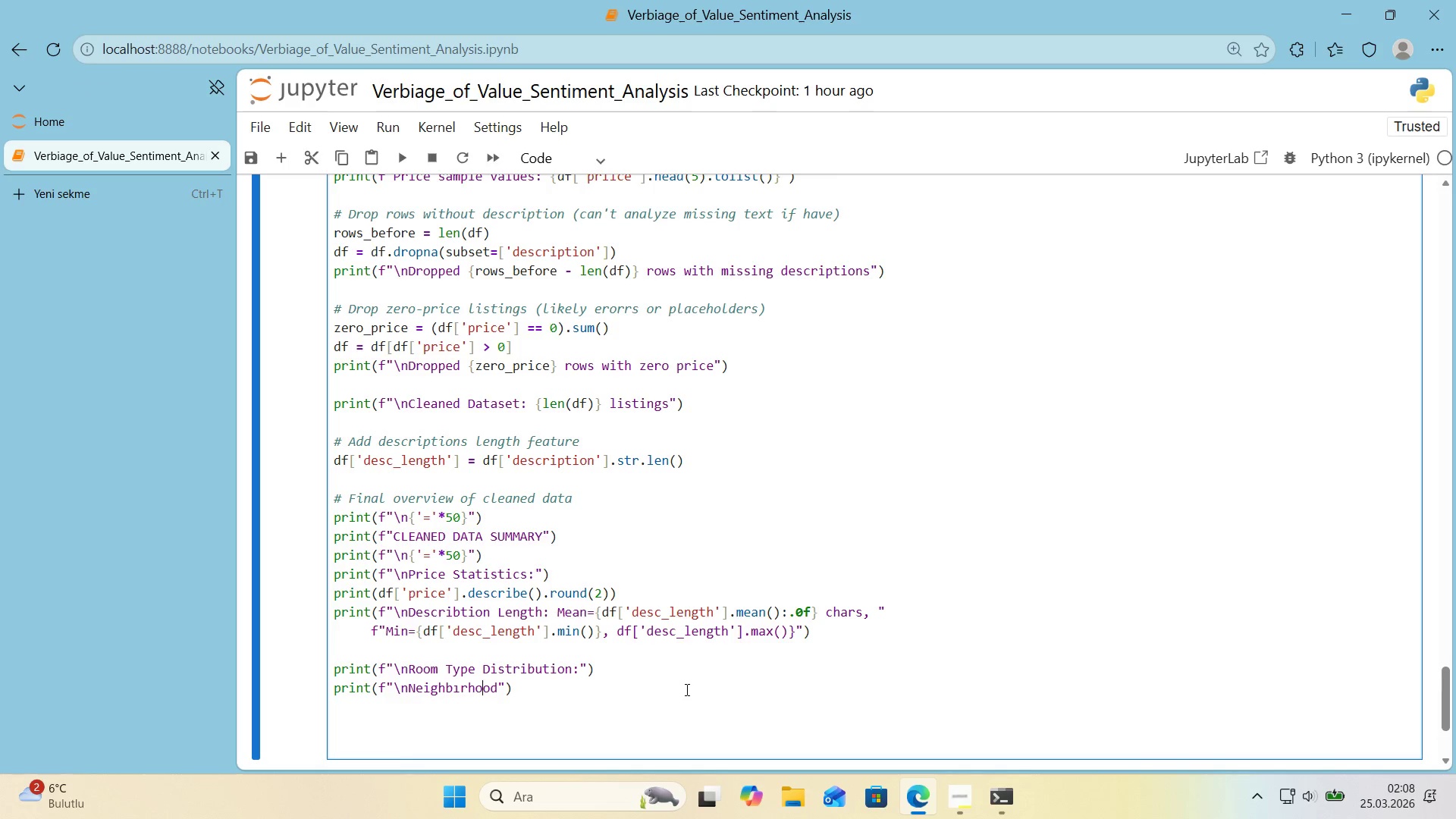 
key(ArrowLeft)
 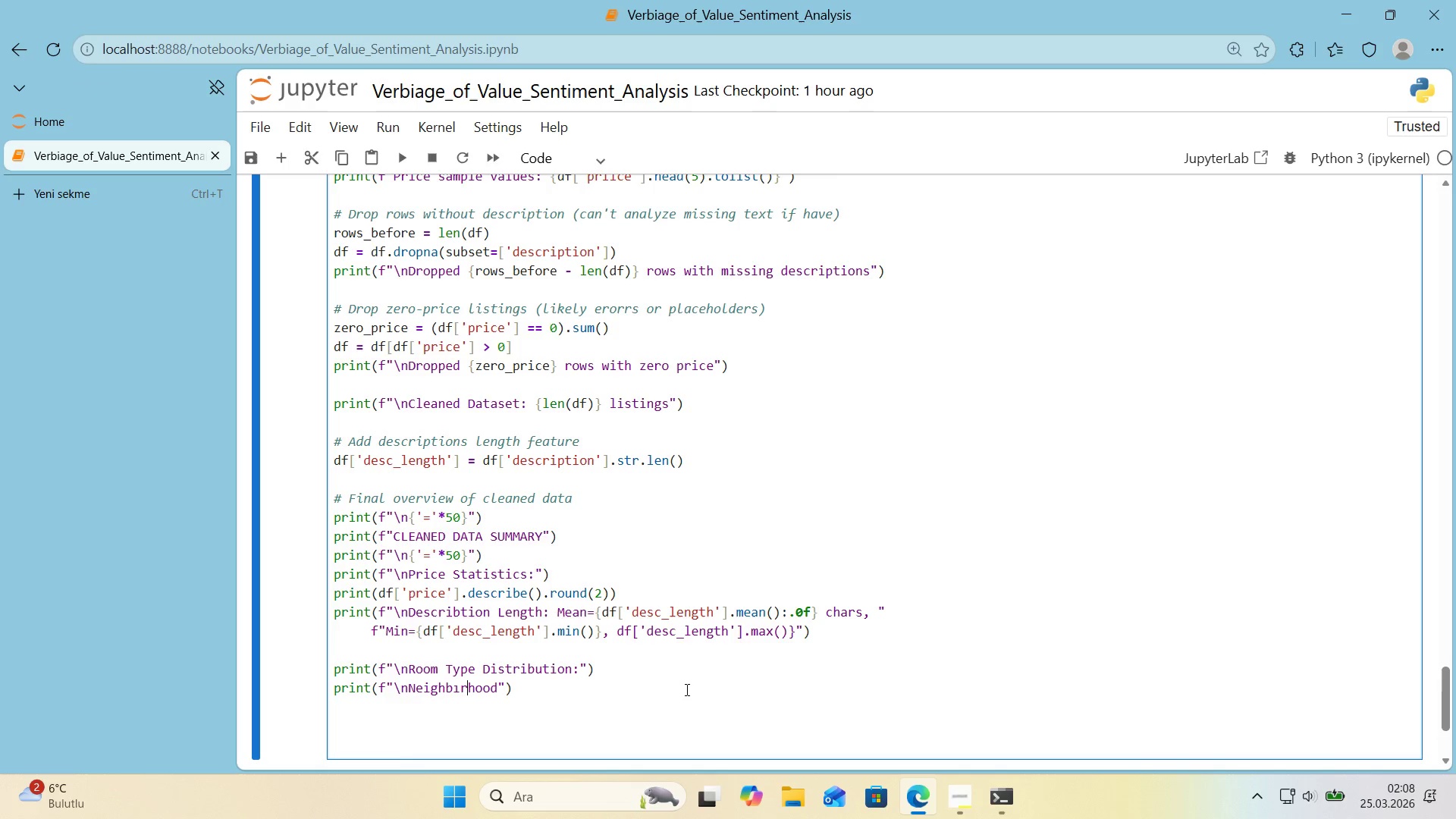 
key(ArrowLeft)
 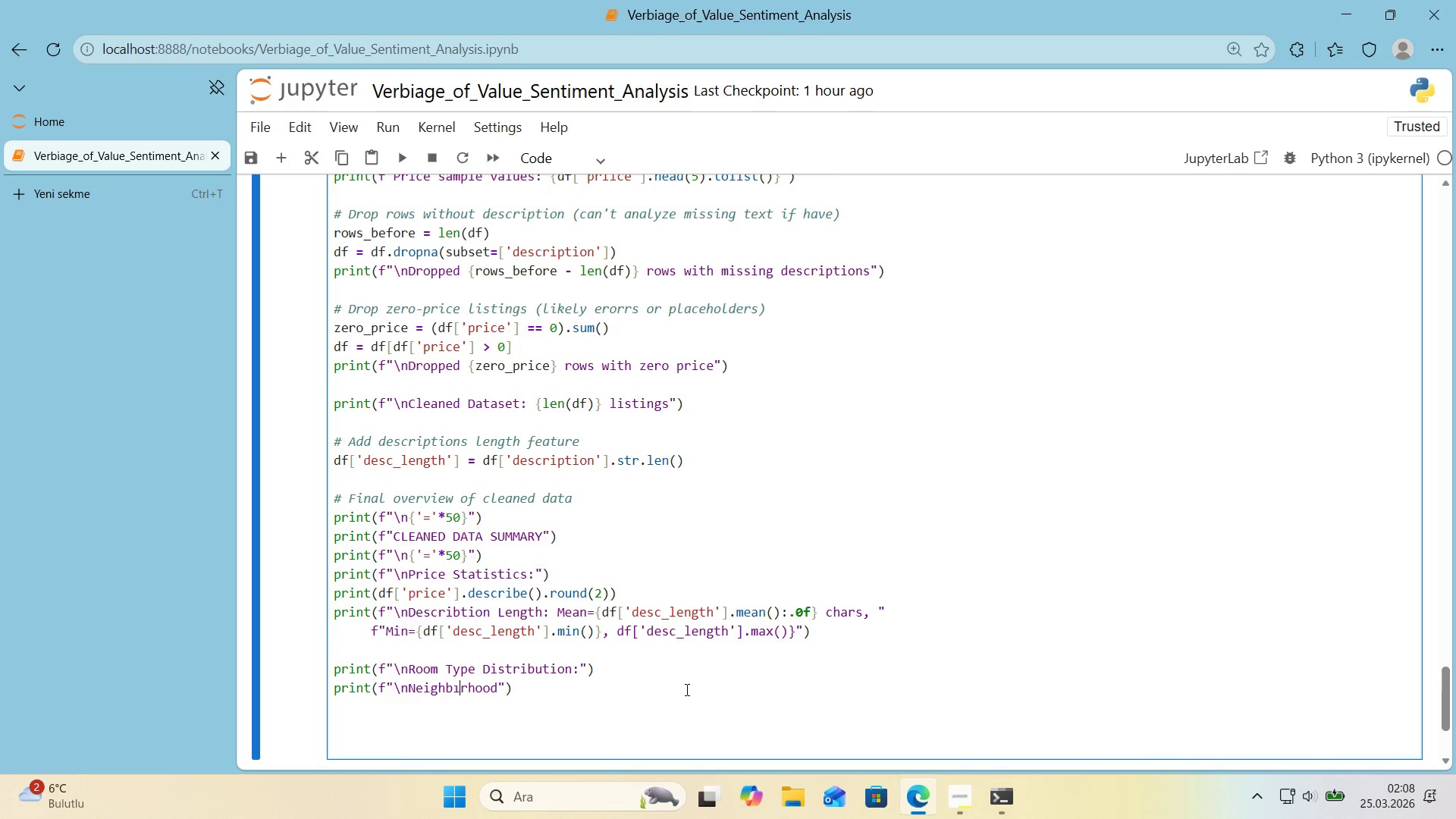 
key(ArrowLeft)
 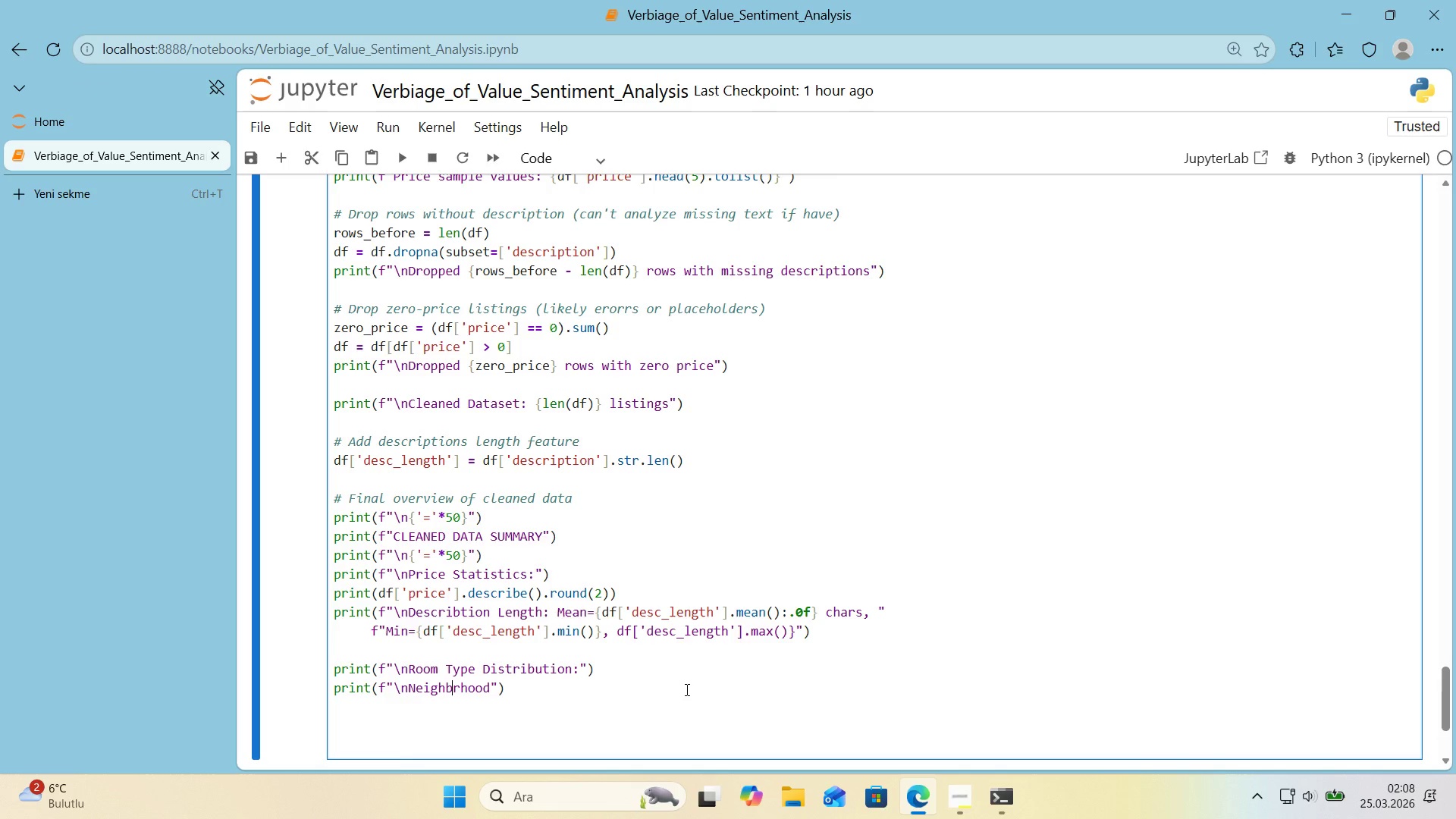 
key(Backspace)
 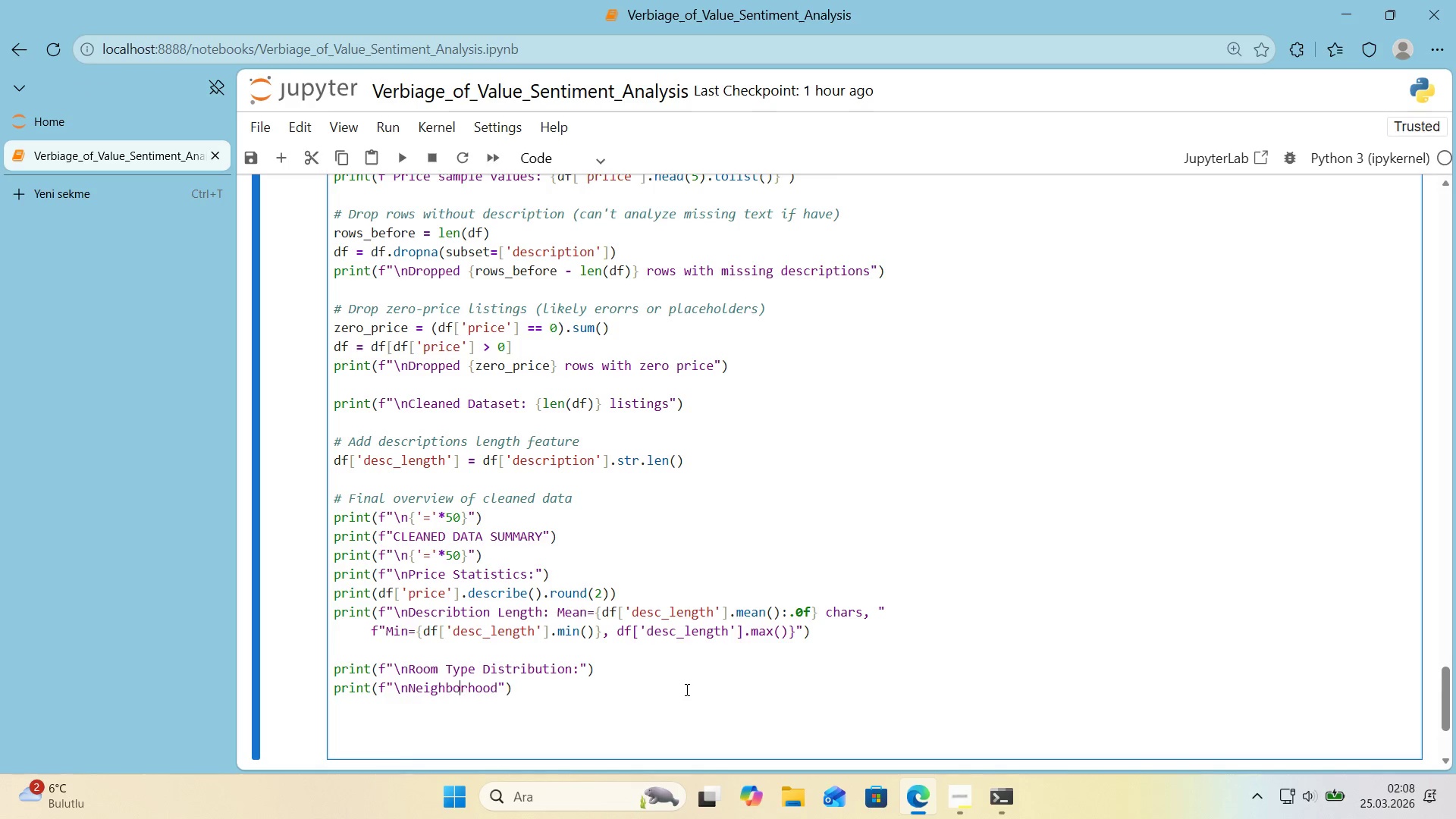 
key(O)
 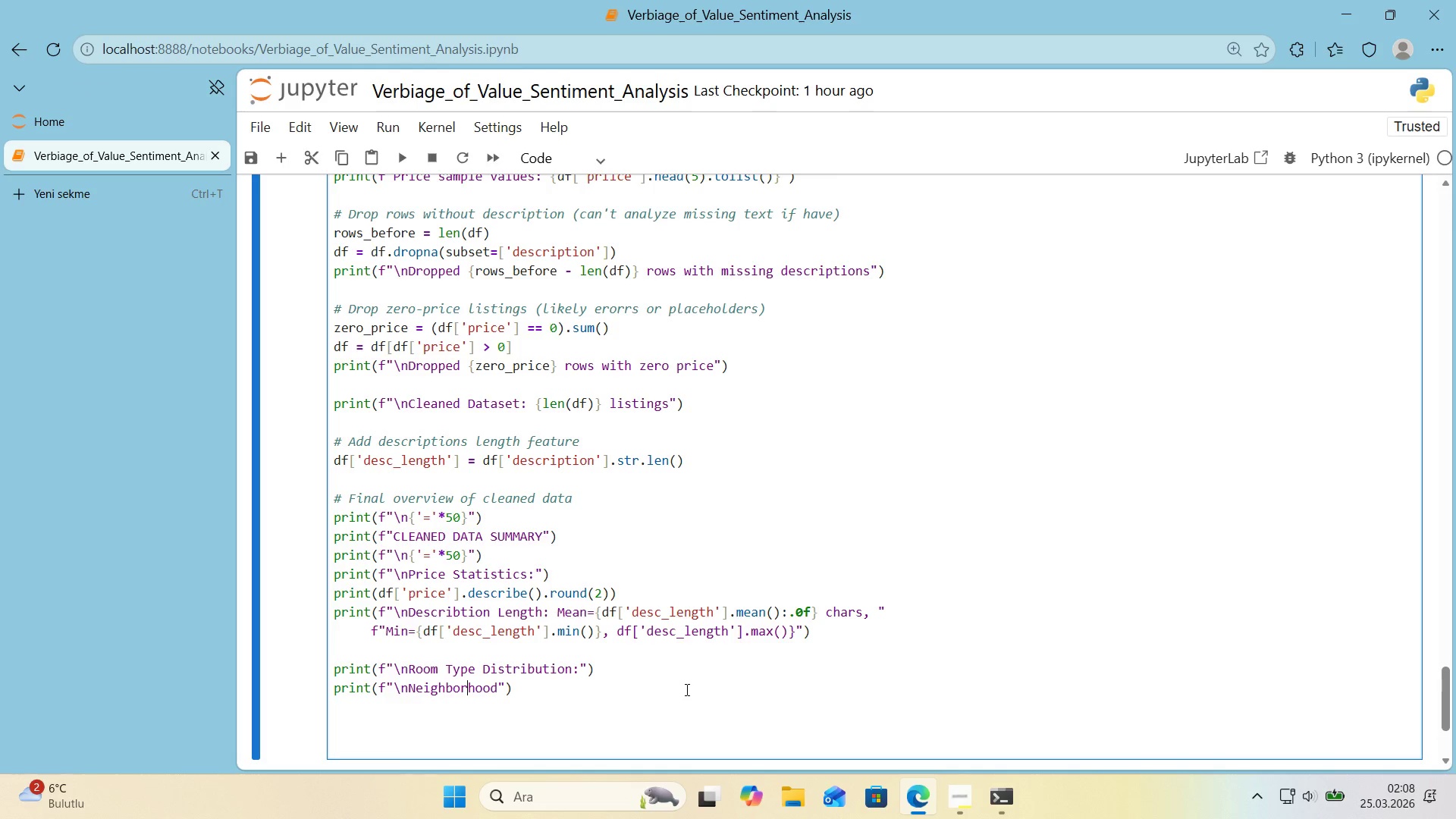 
hold_key(key=ArrowRight, duration=0.64)
 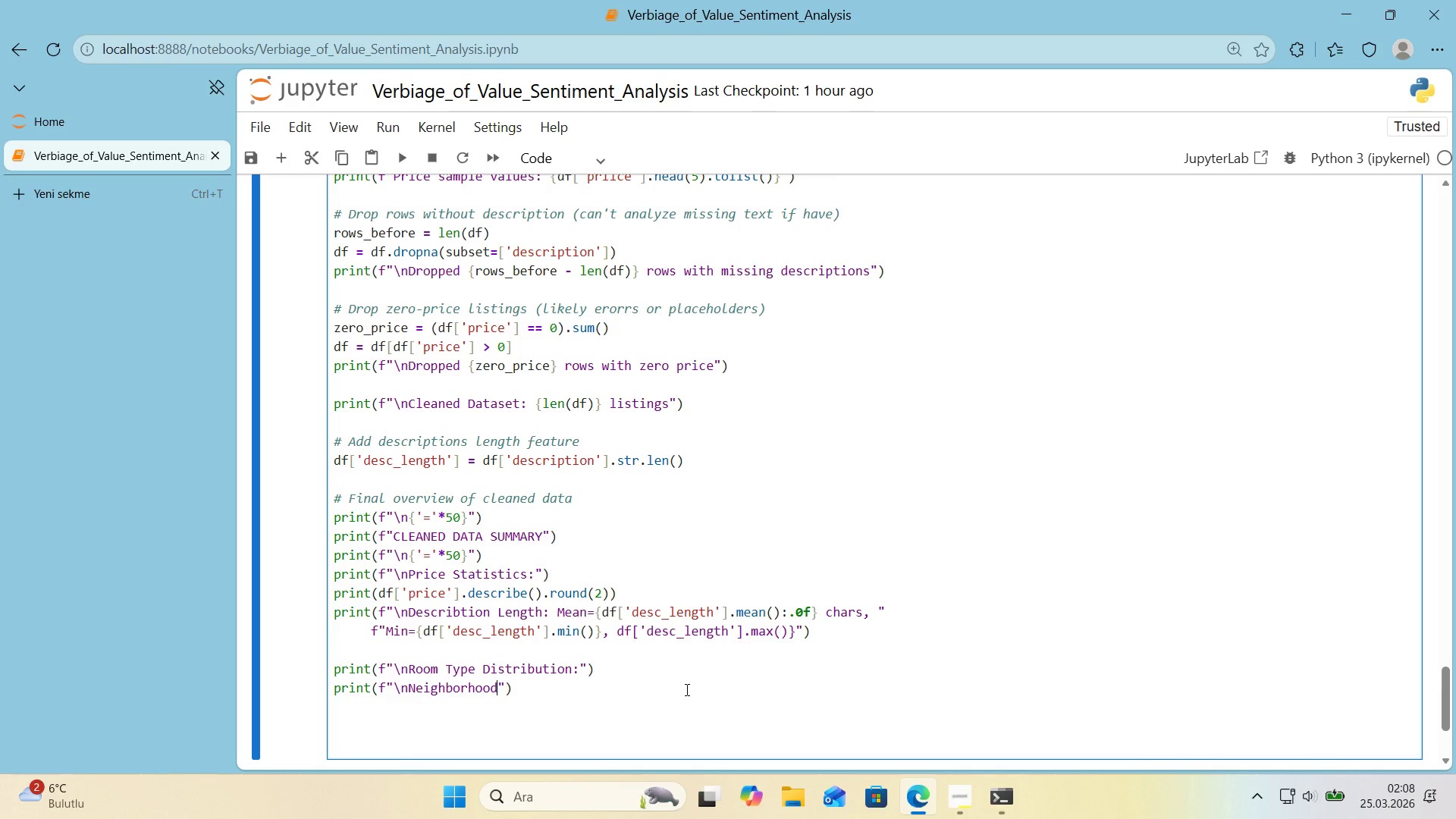 
key(ArrowLeft)
 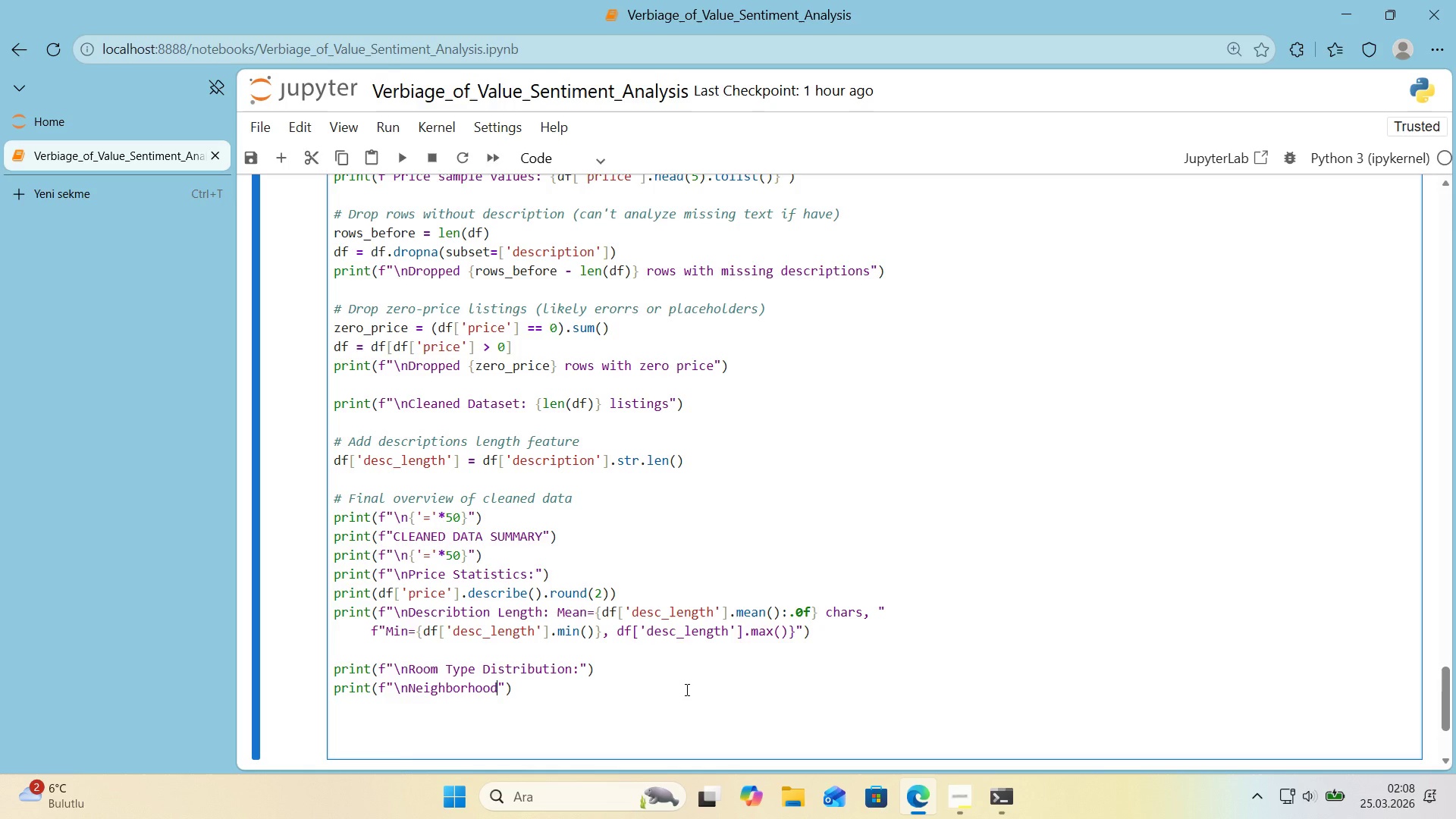 
type( Grop)
key(Backspace)
type(ups)
 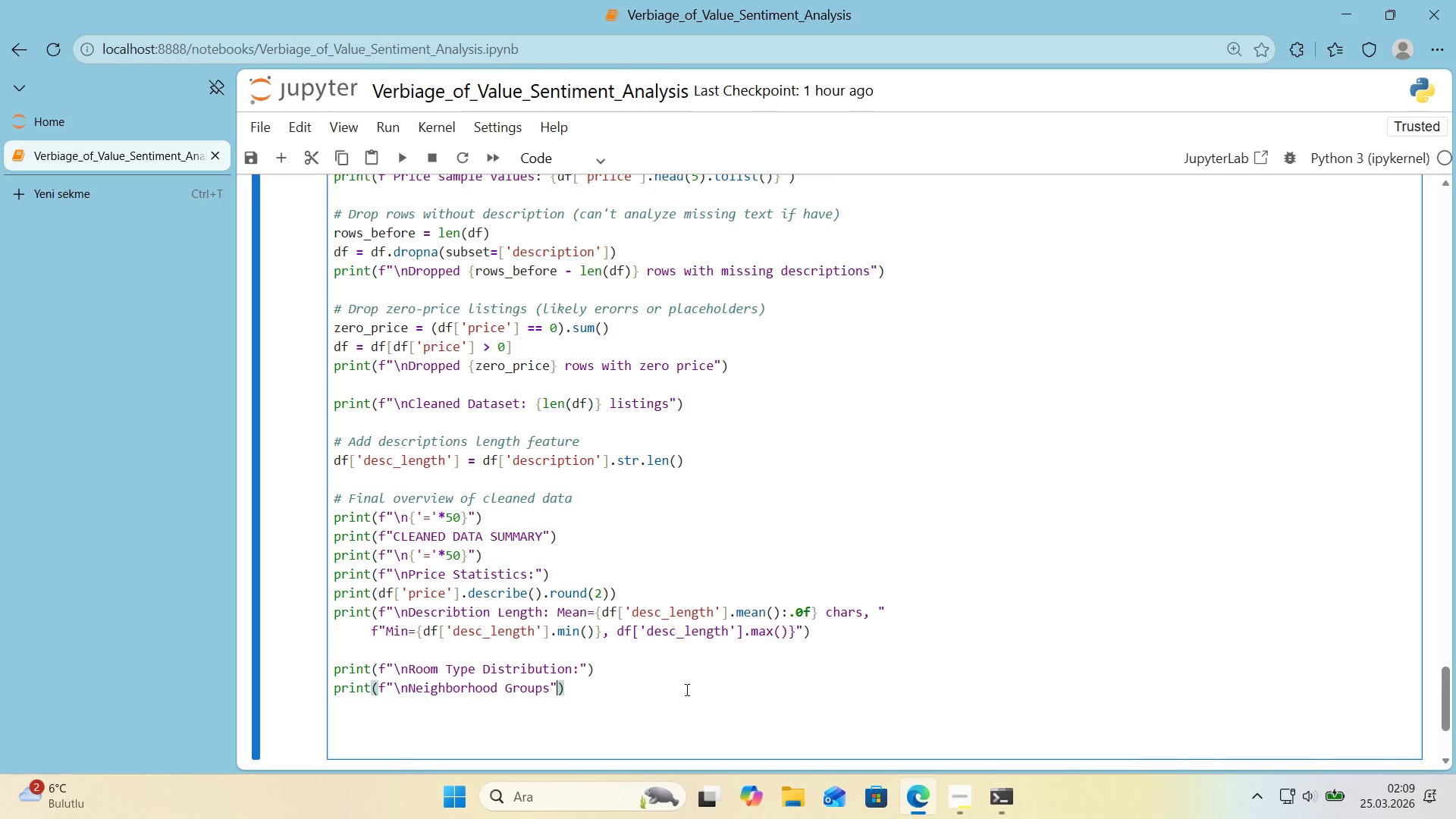 
key(ArrowRight)
 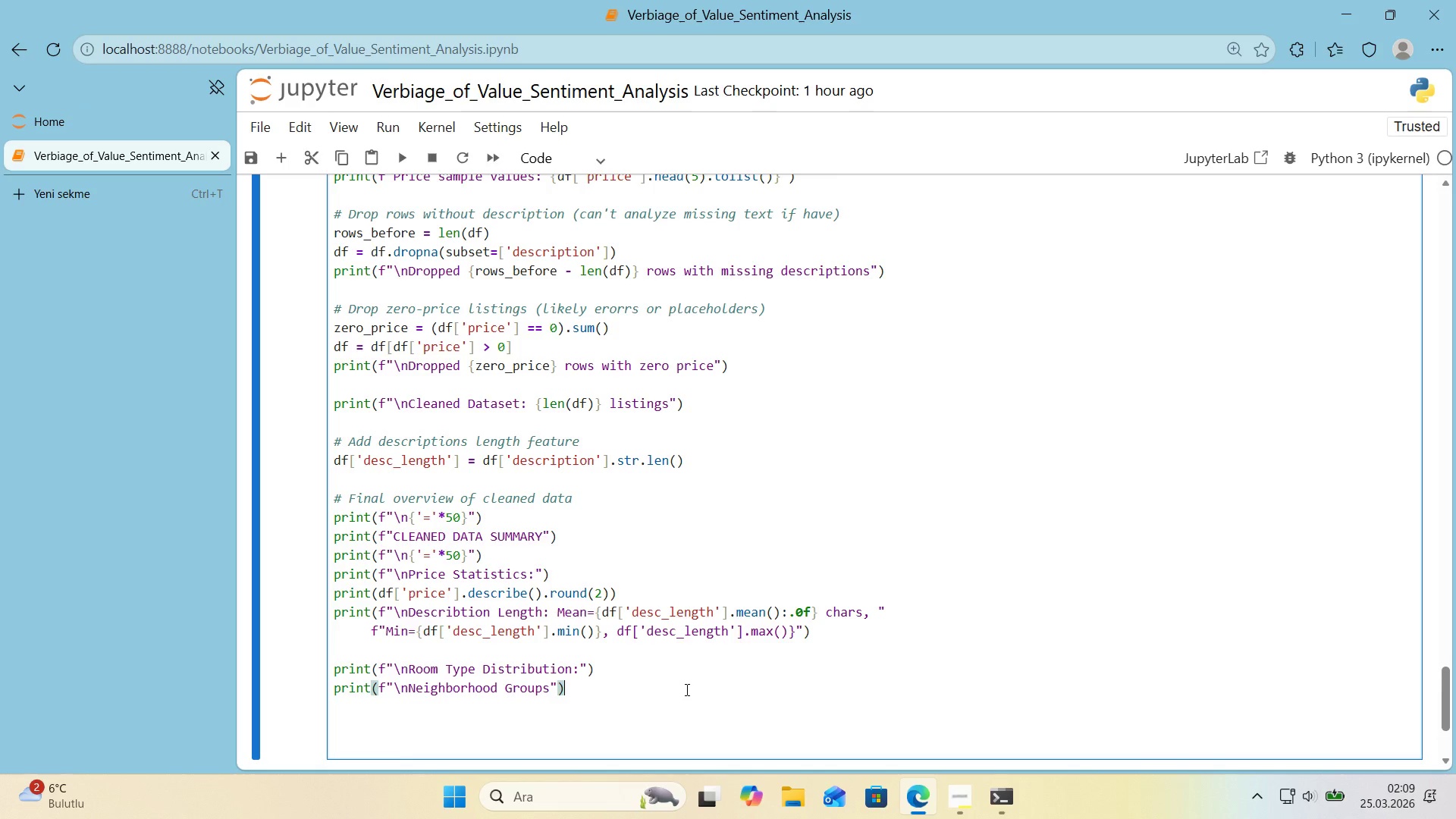 
key(ArrowRight)
 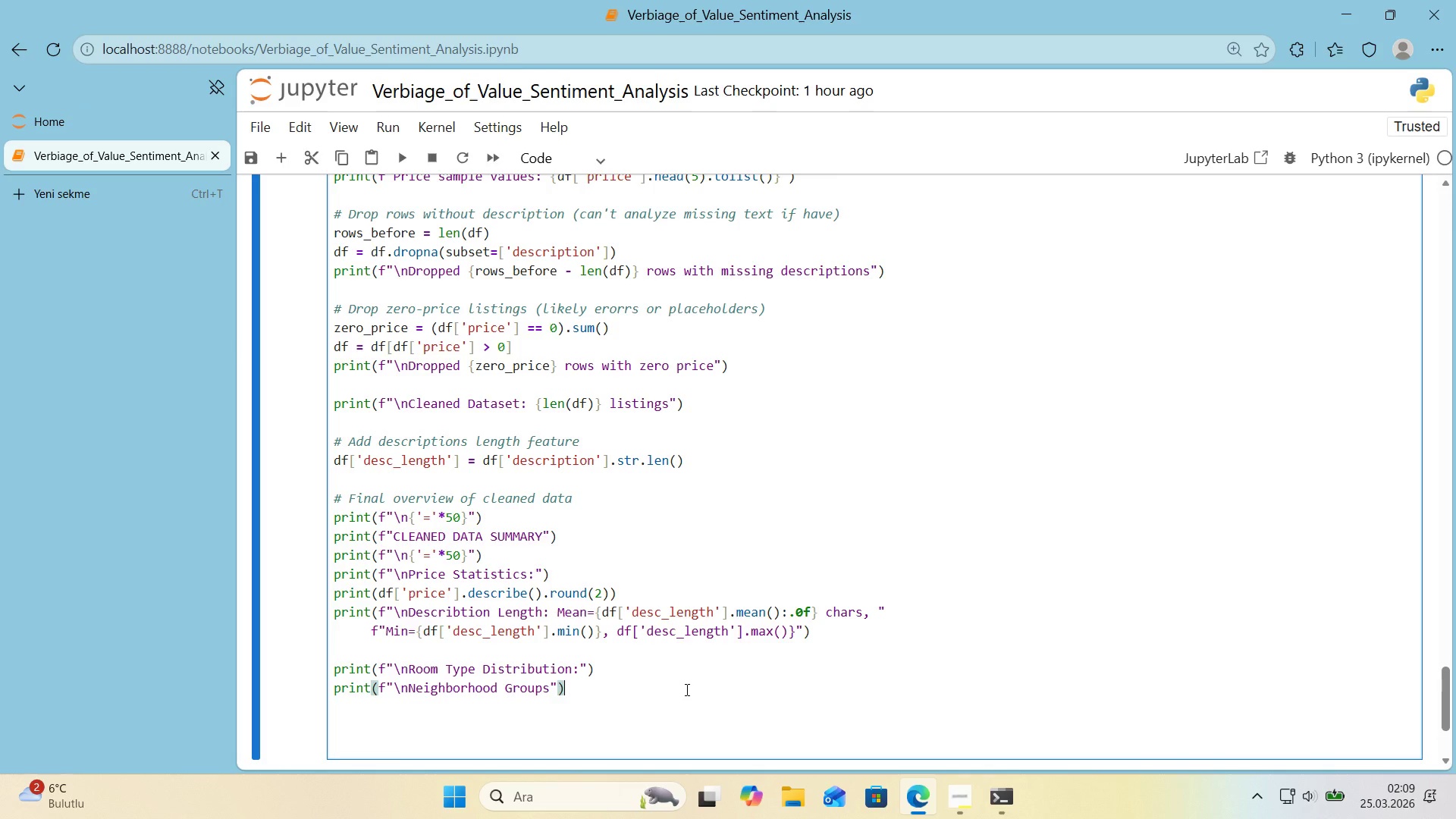 
key(Control+ControlRight)
 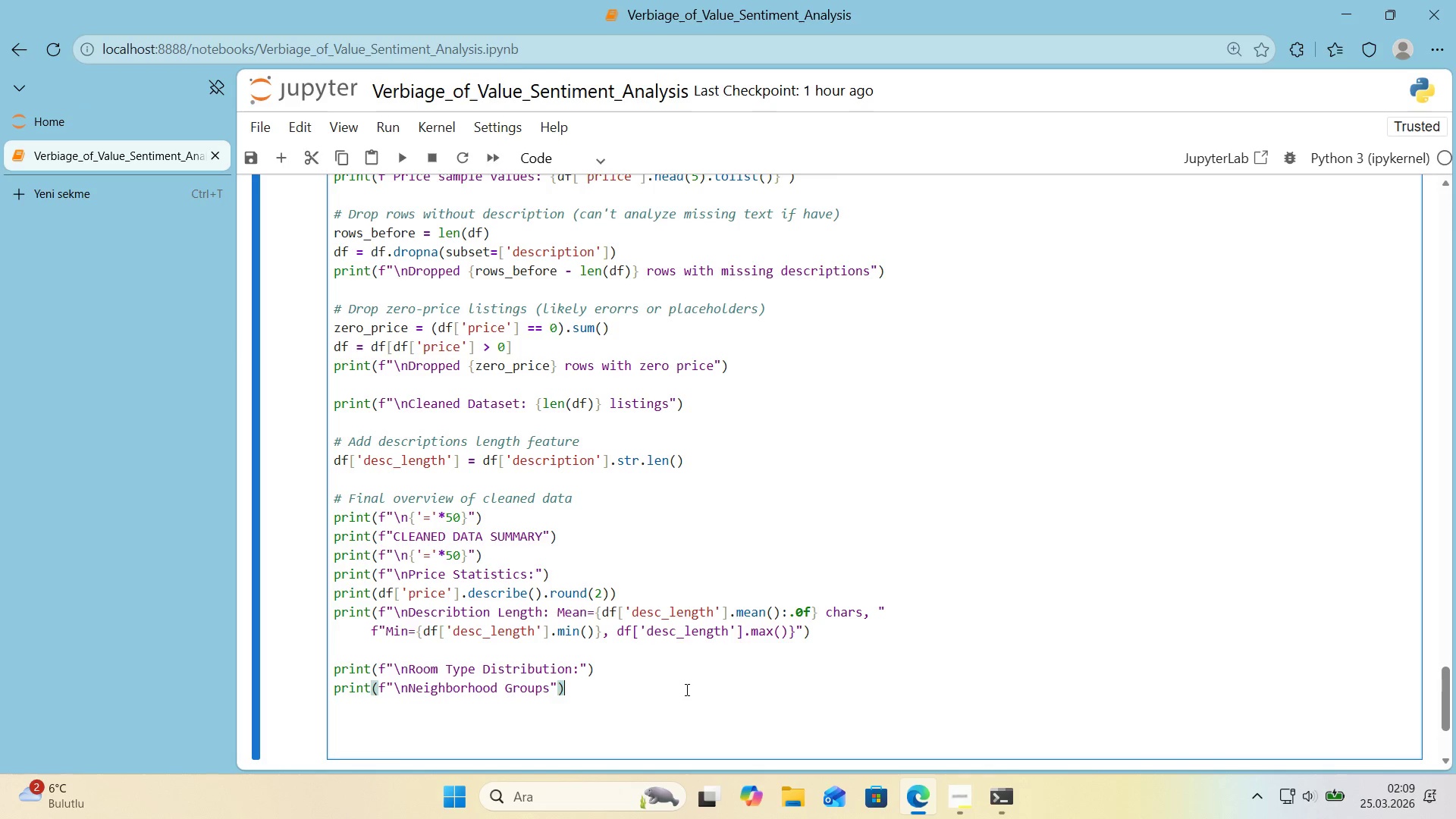 
key(Control+ControlRight)
 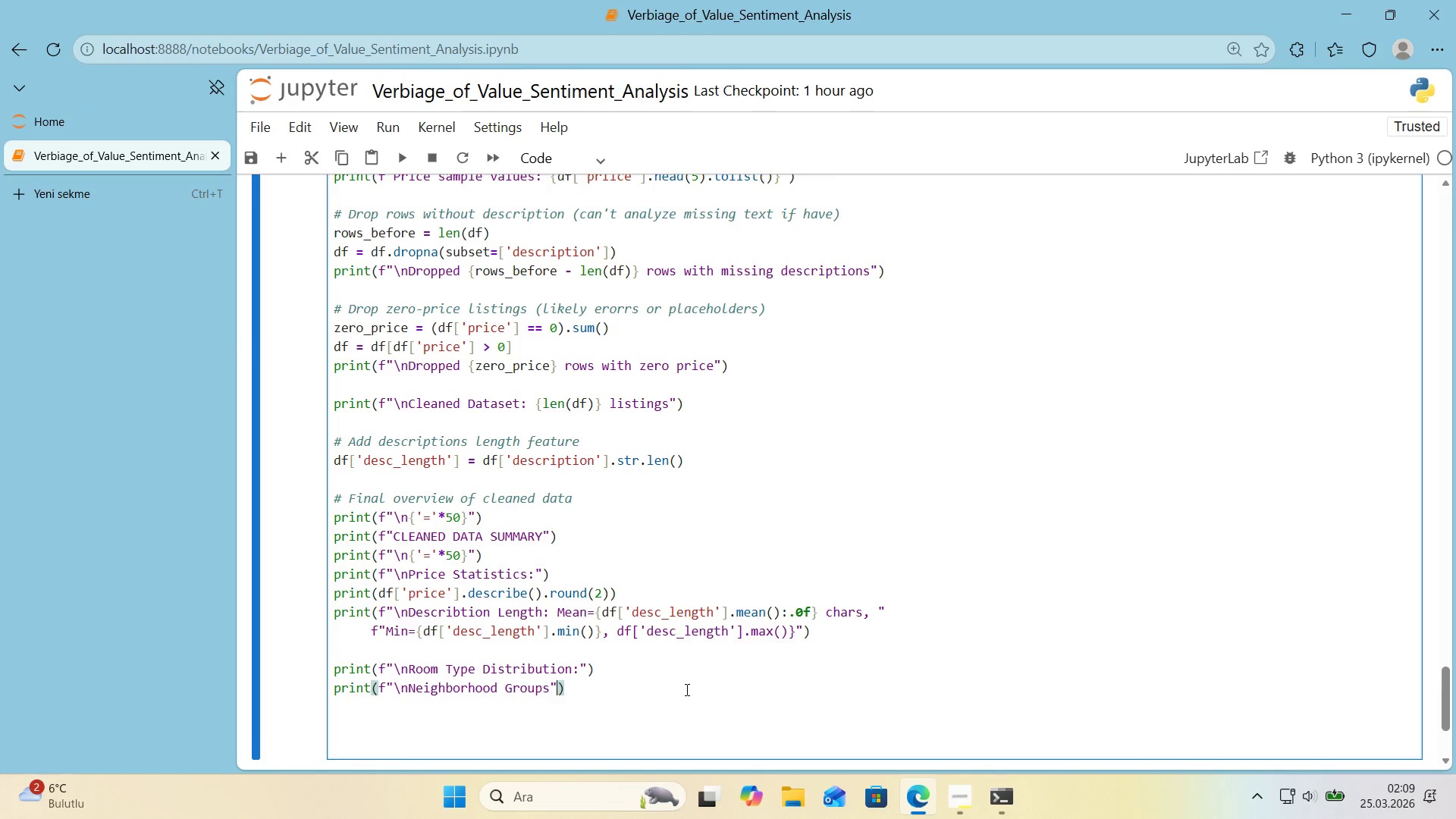 
key(ArrowLeft)
 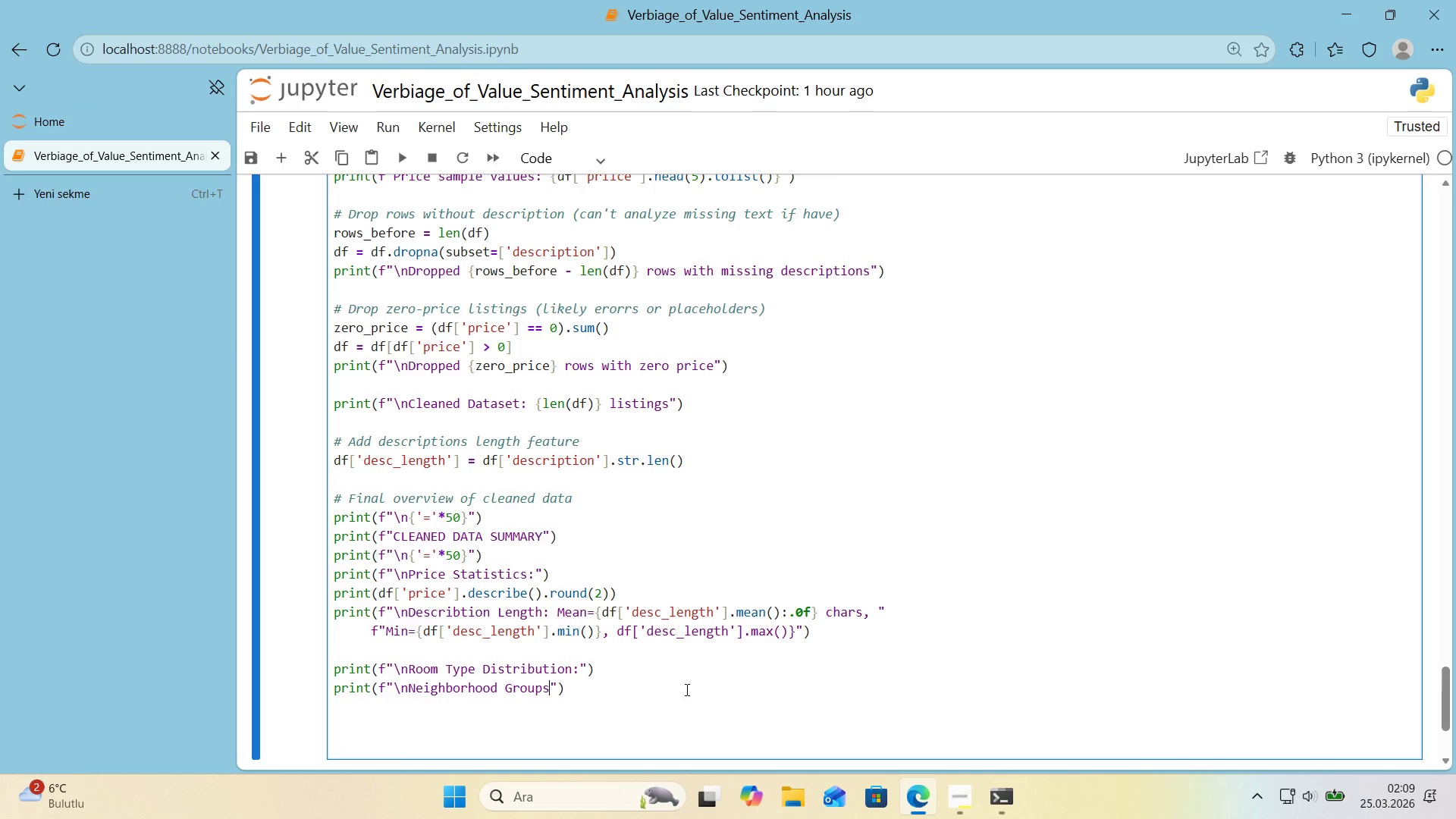 
key(ArrowLeft)
 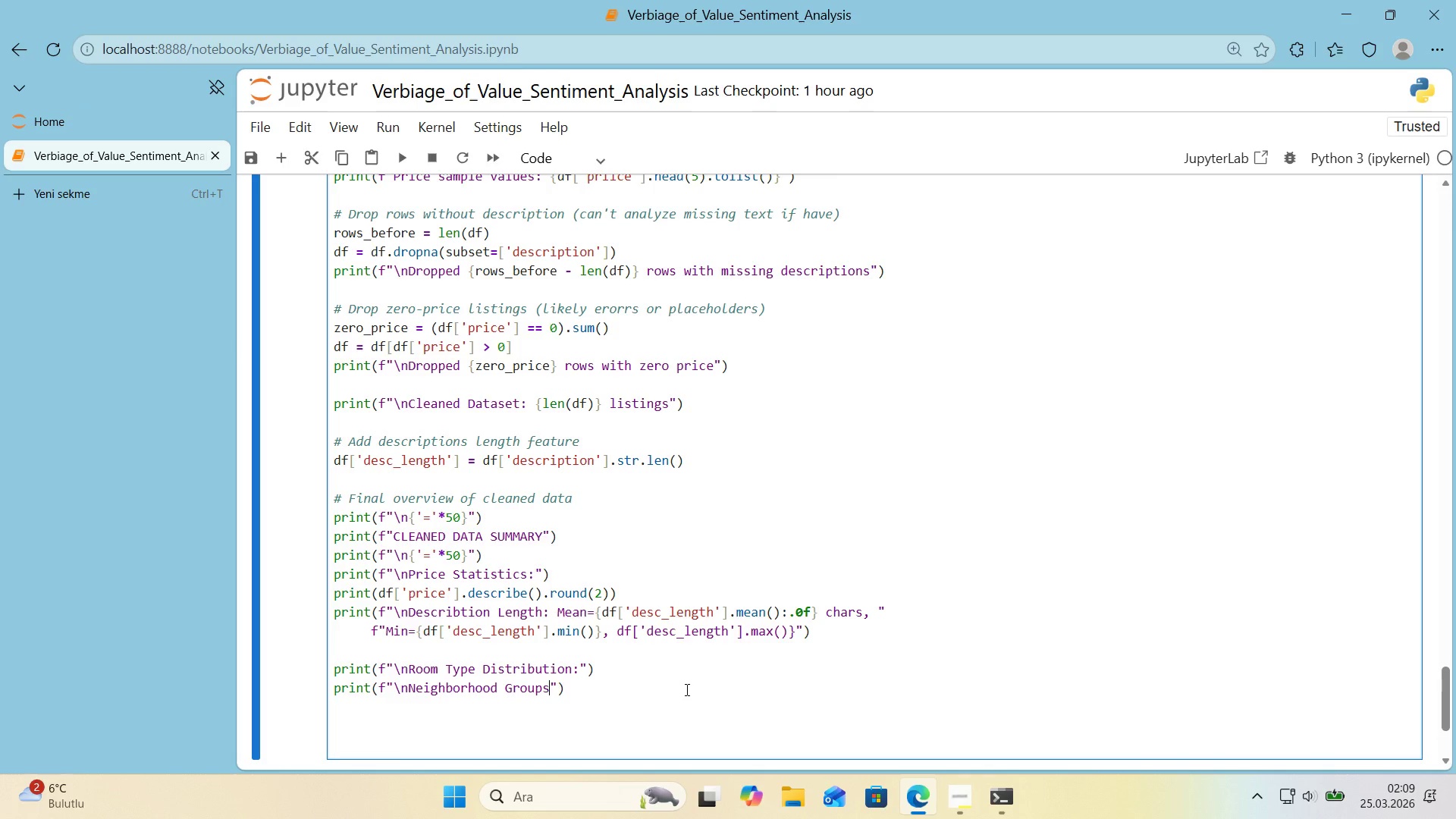 
key(Shift+ShiftRight)
 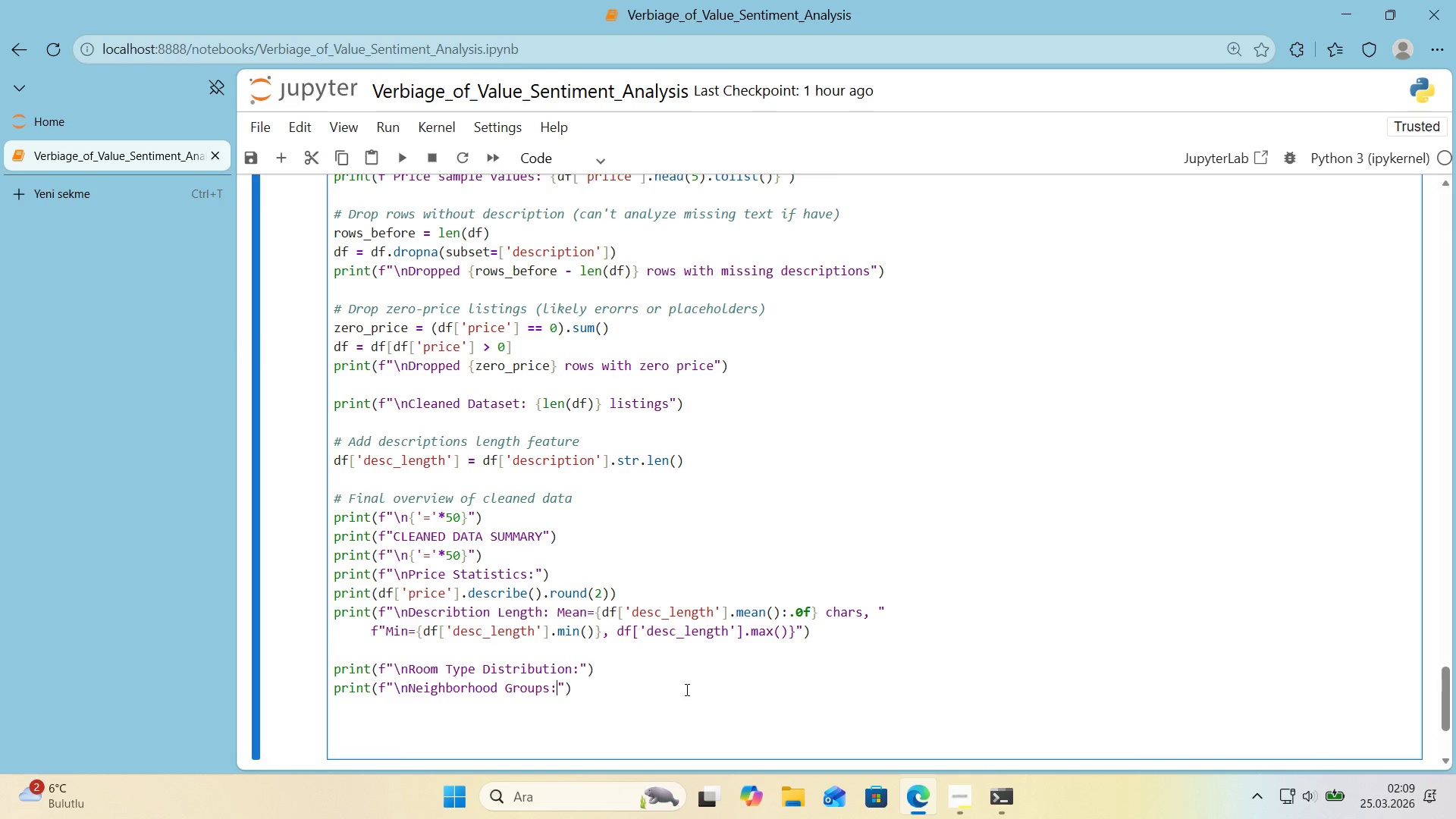 
key(Shift+Period)
 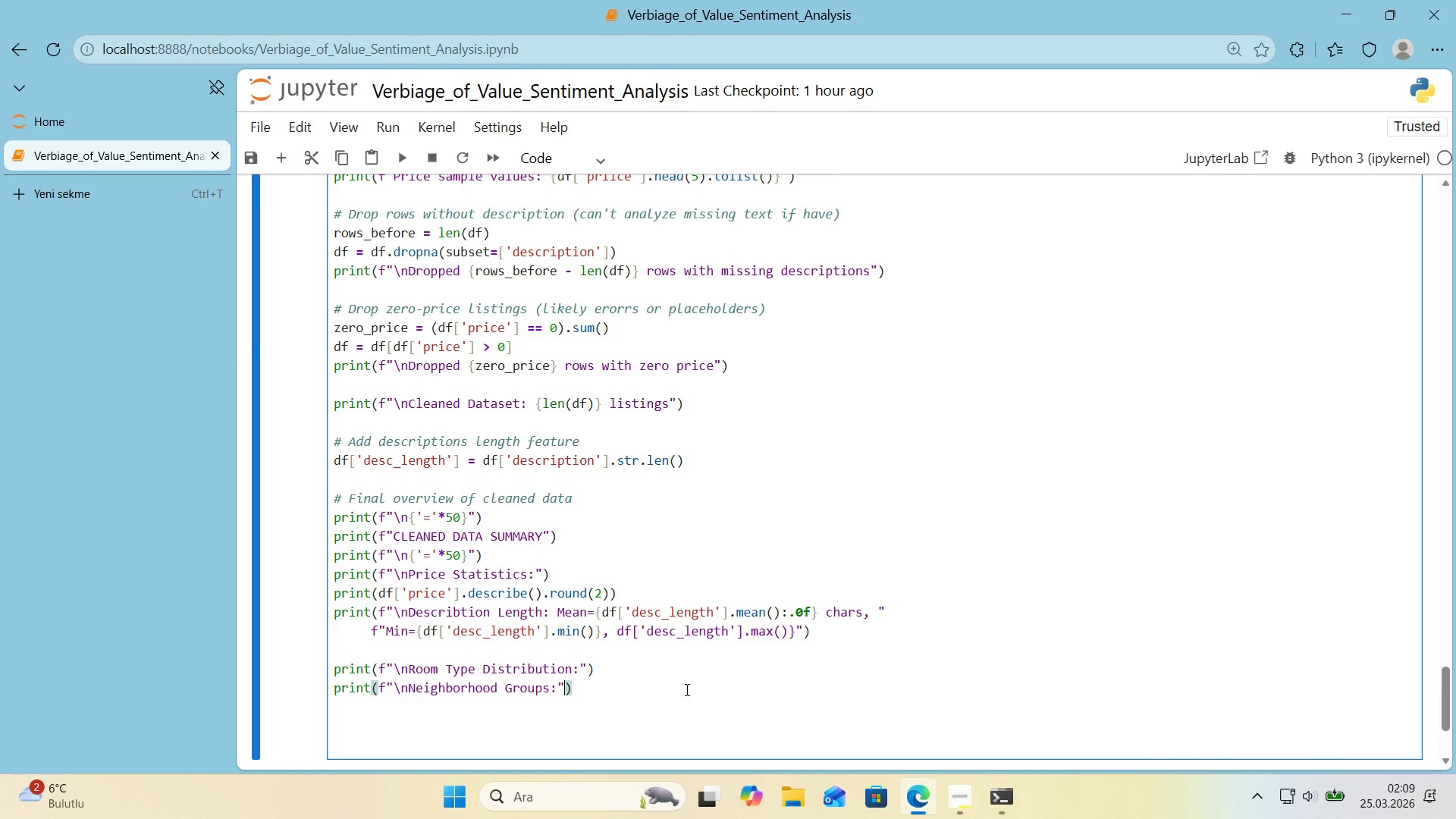 
key(ArrowRight)
 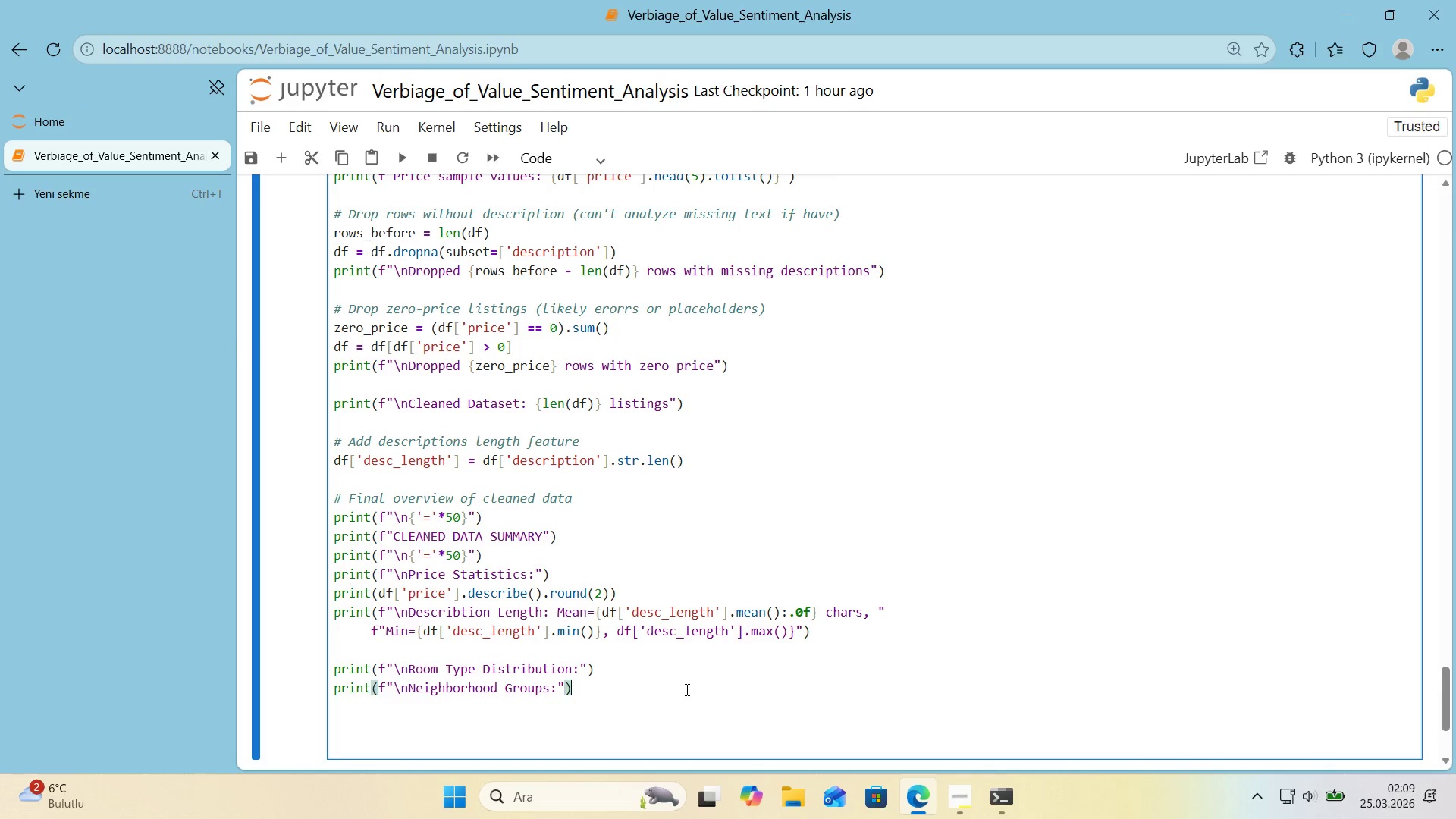 
key(ArrowRight)
 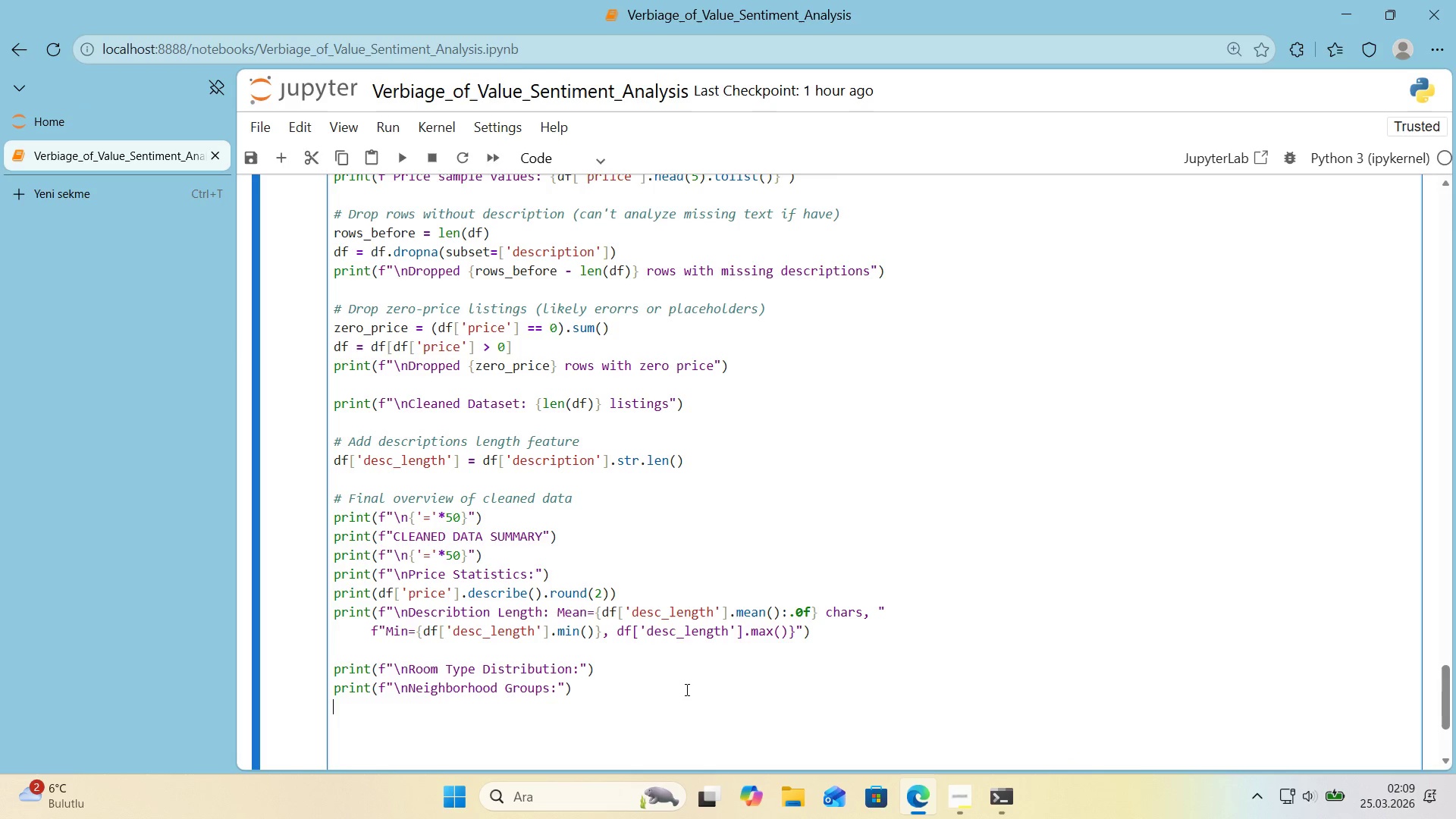 
key(Enter)
 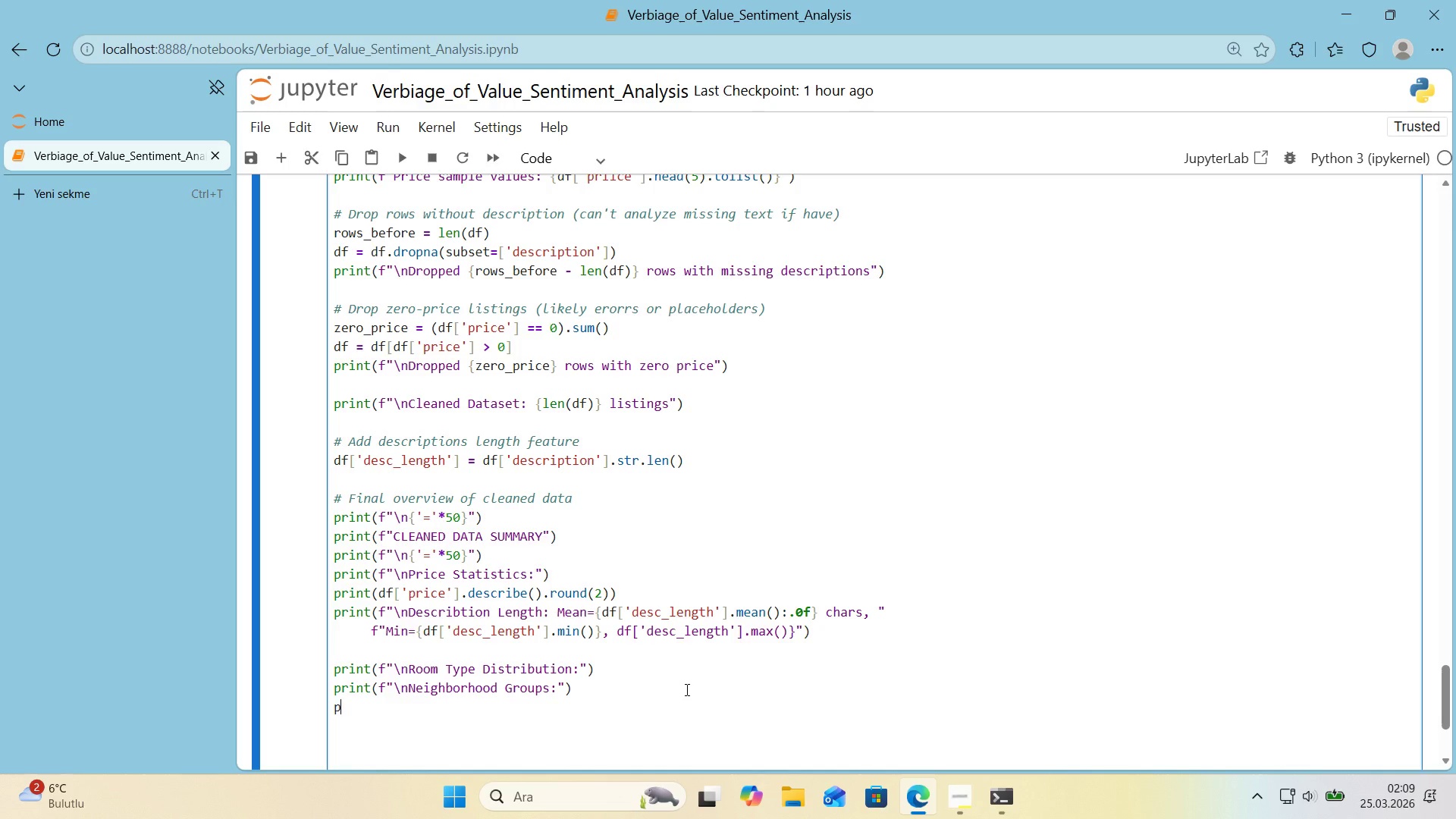 
type(pr'nt*()
 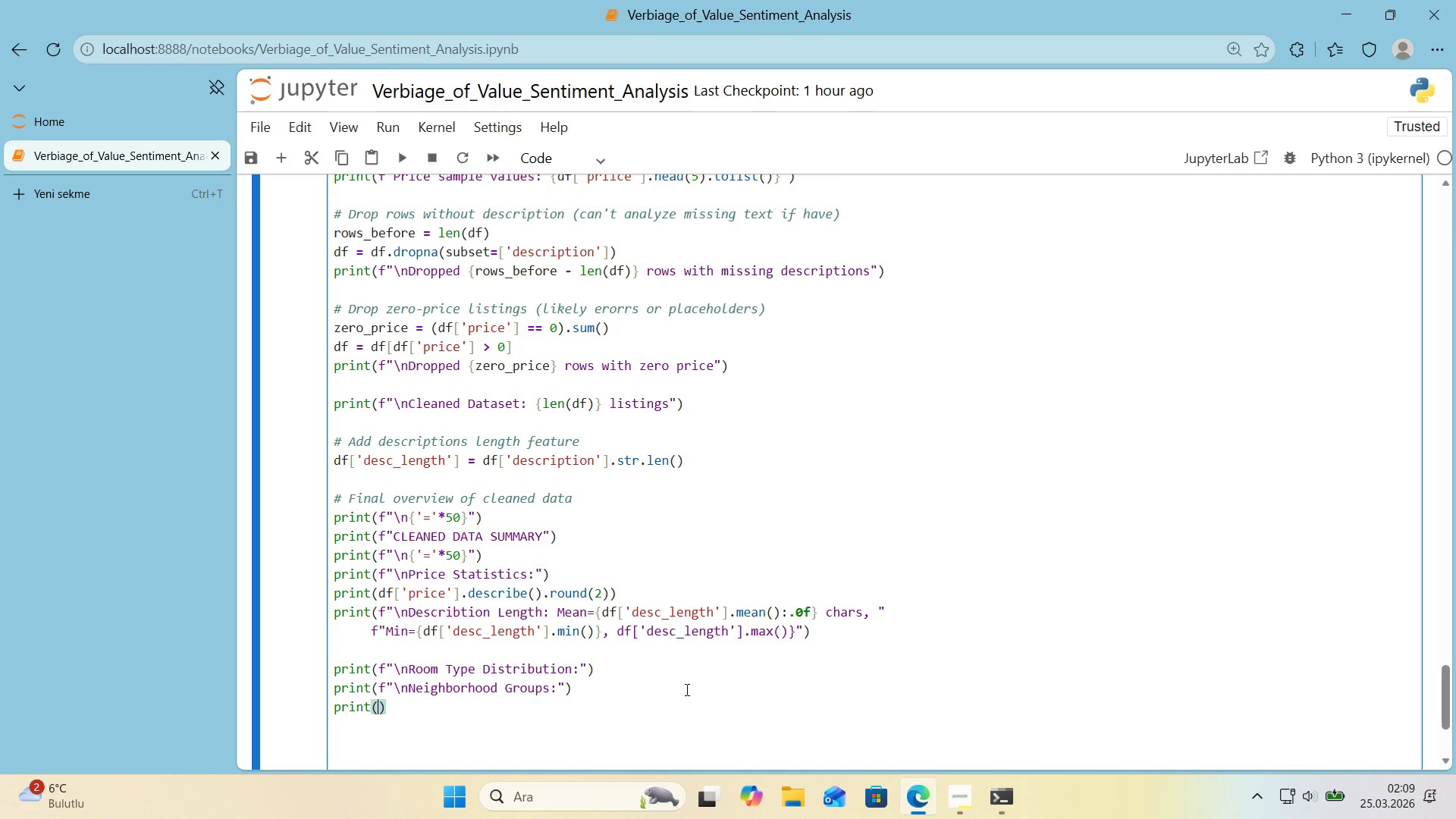 
 